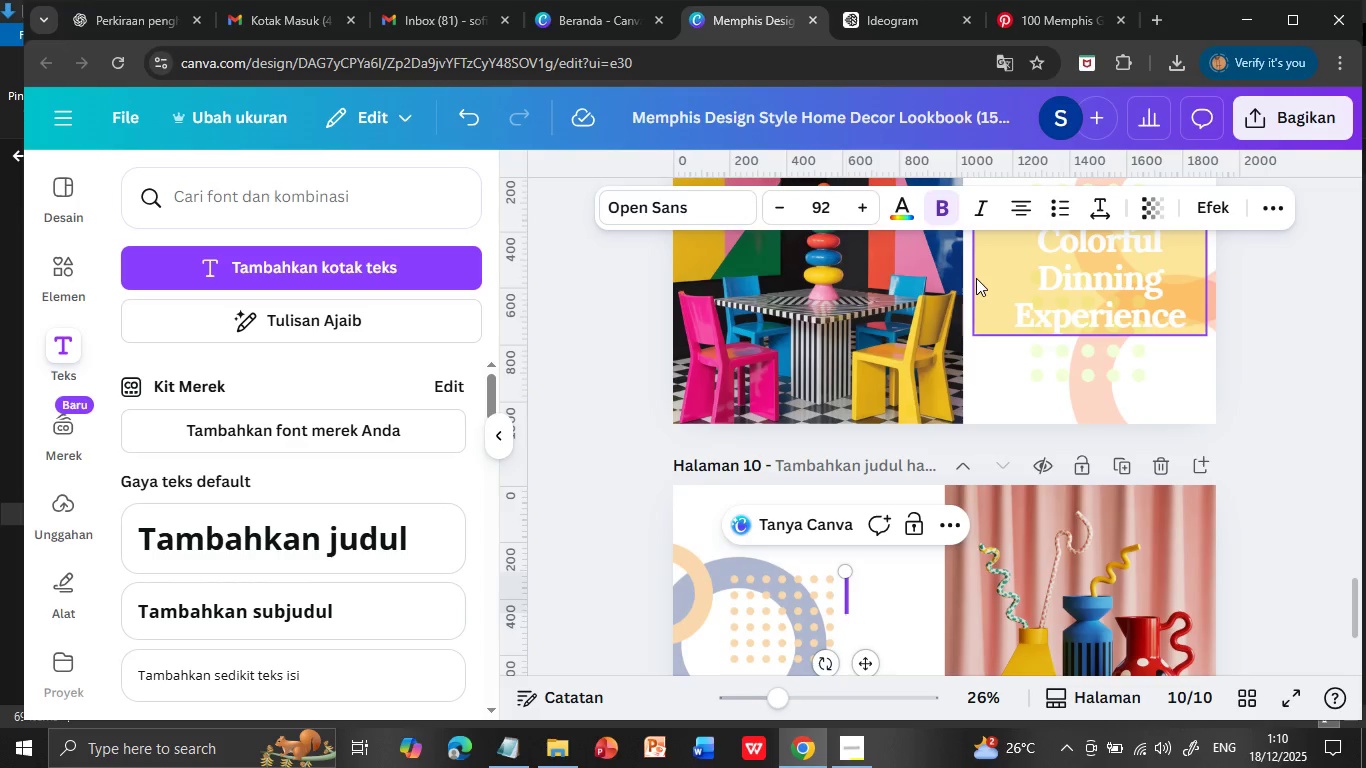 
left_click([976, 278])
 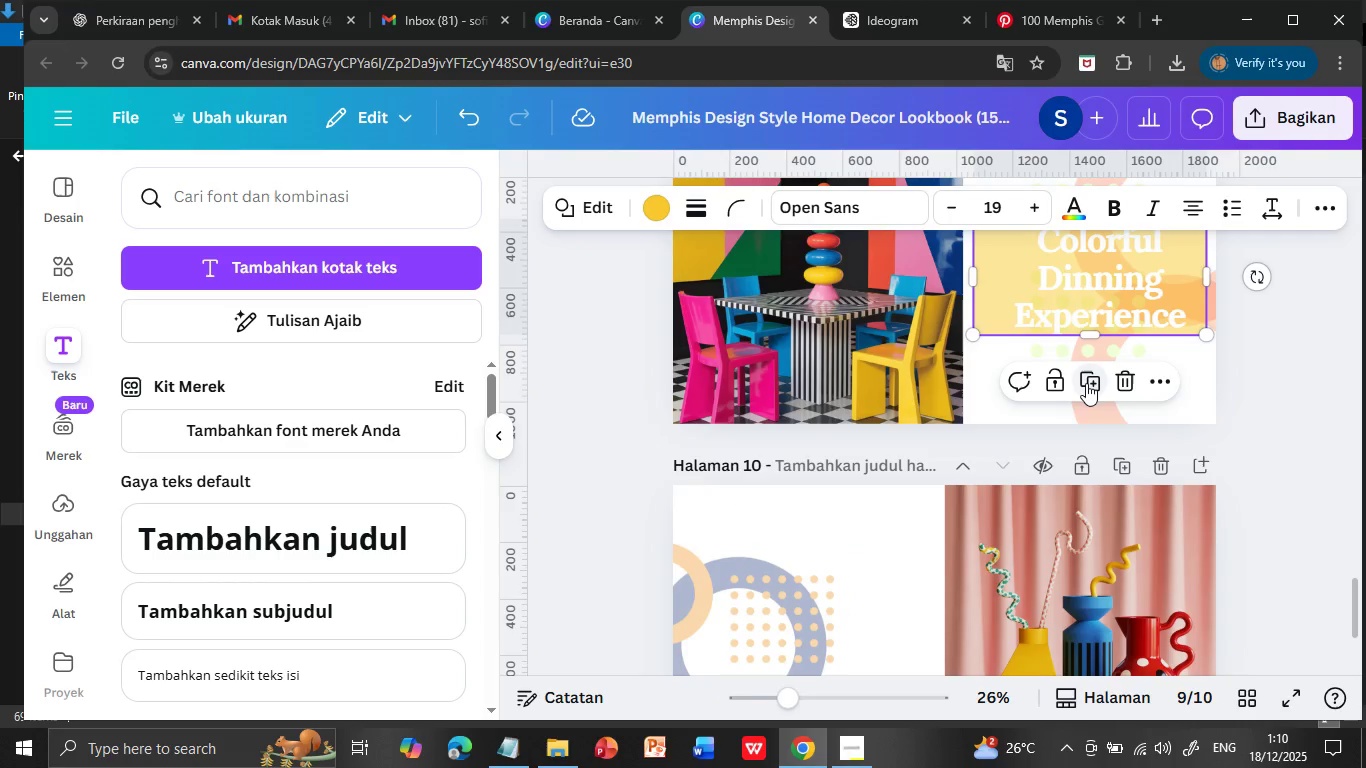 
left_click([1086, 383])
 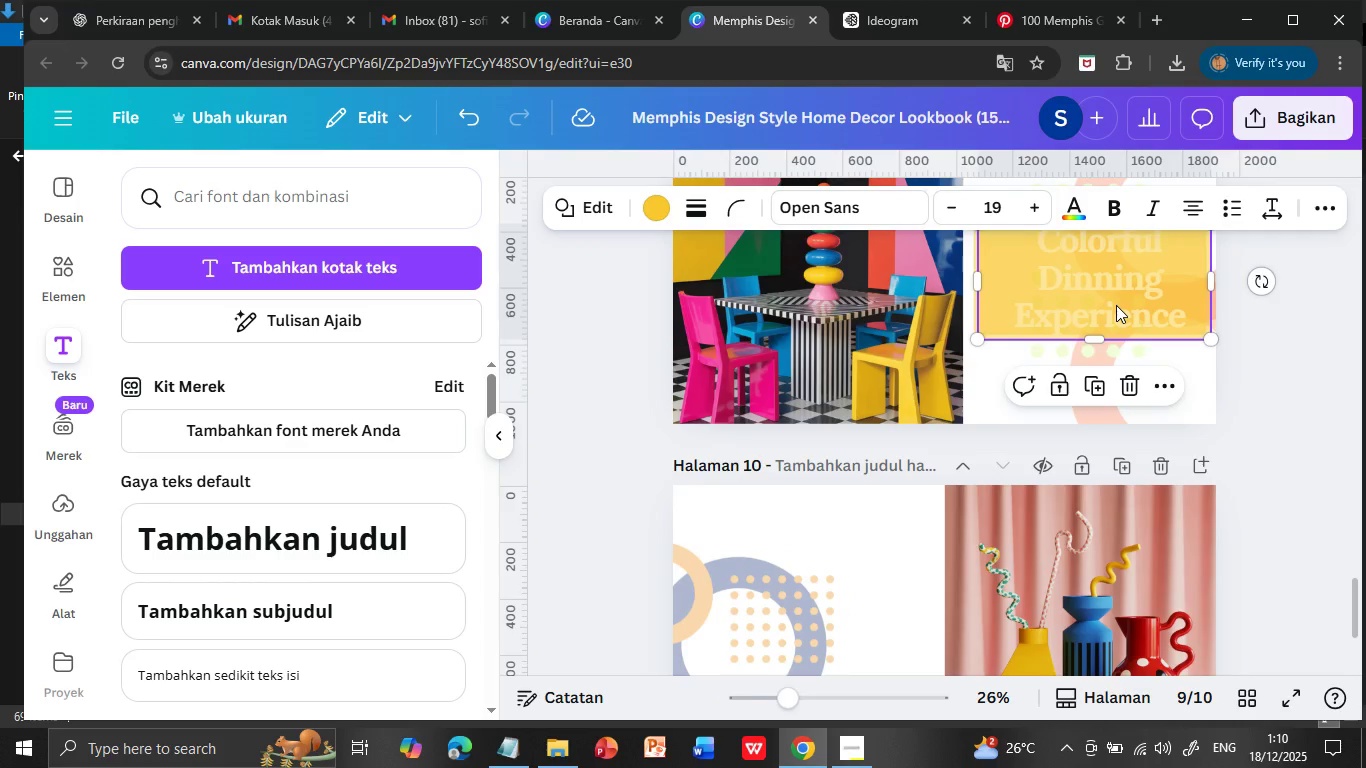 
left_click_drag(start_coordinate=[1116, 305], to_coordinate=[827, 643])
 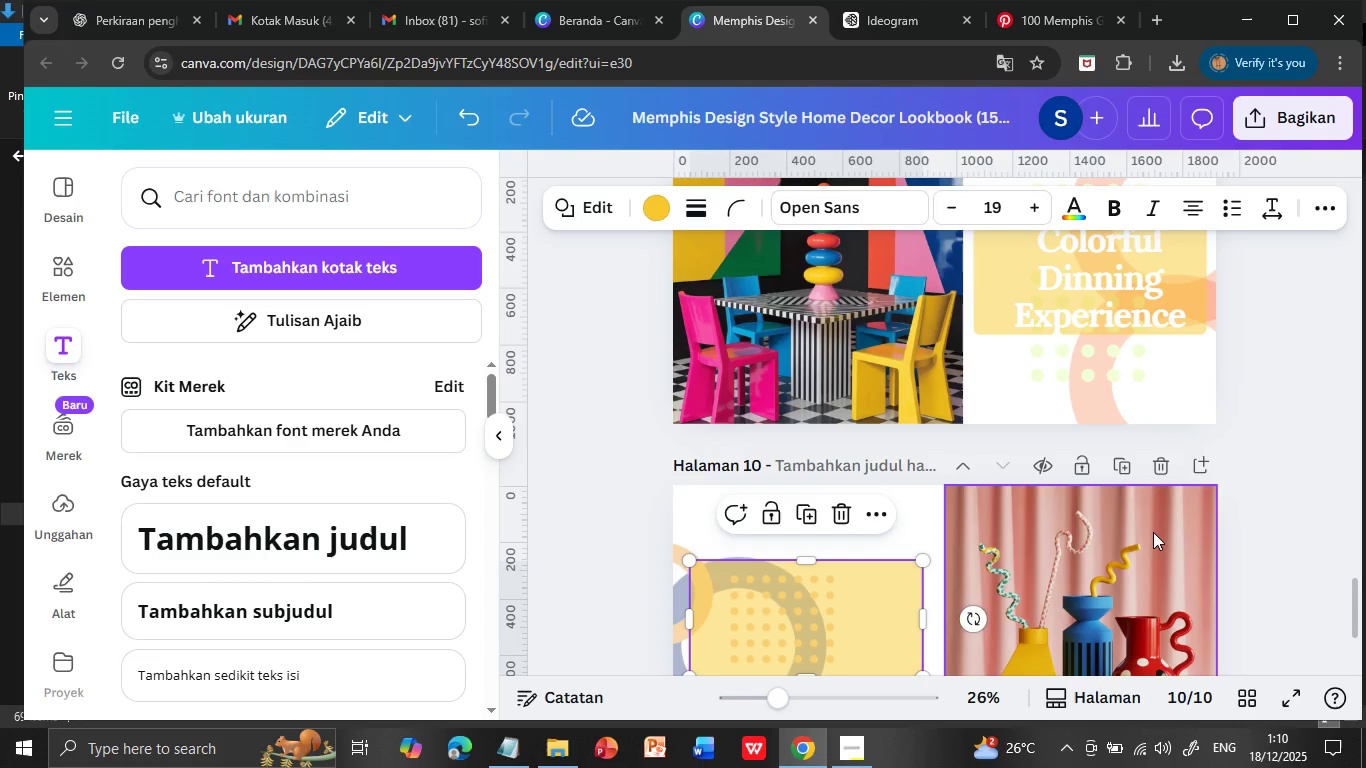 
left_click([1076, 524])
 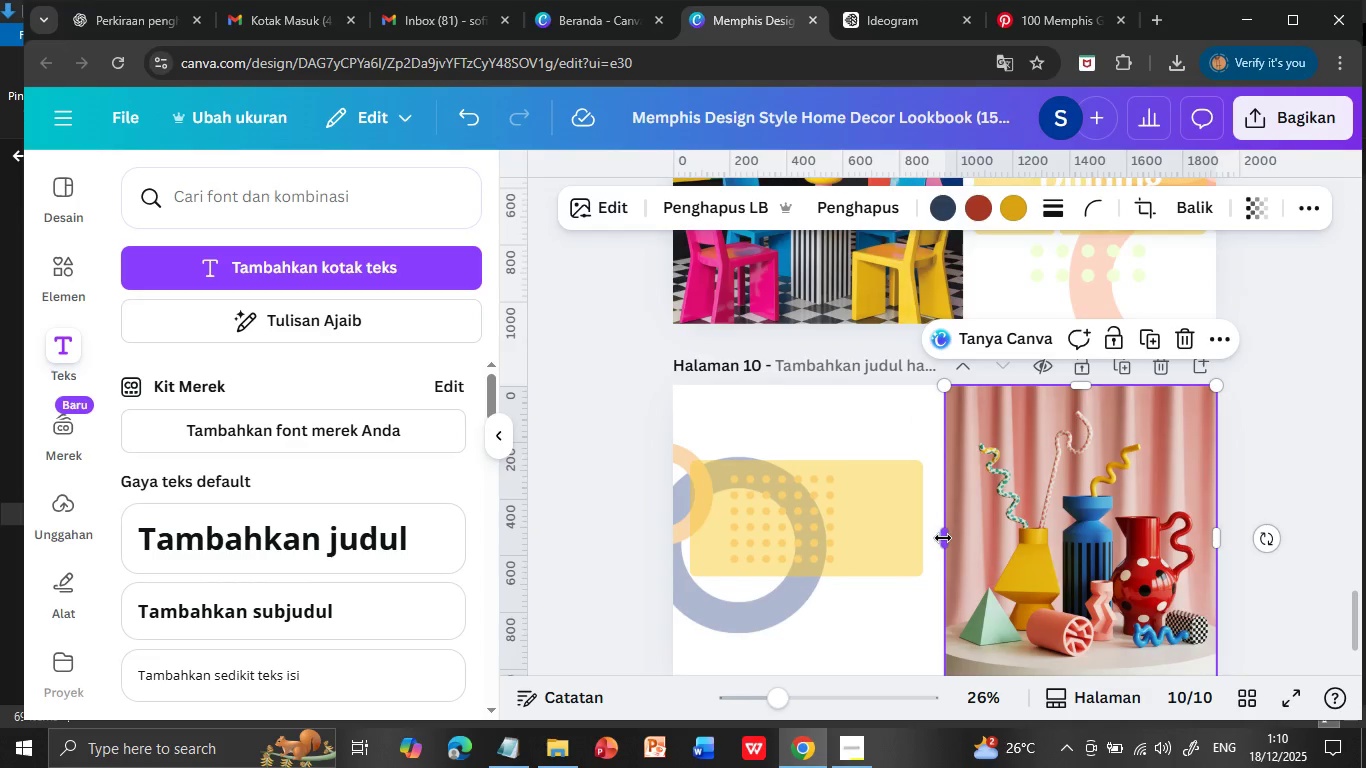 
scroll: coordinate [1153, 532], scroll_direction: down, amount: 1.0
 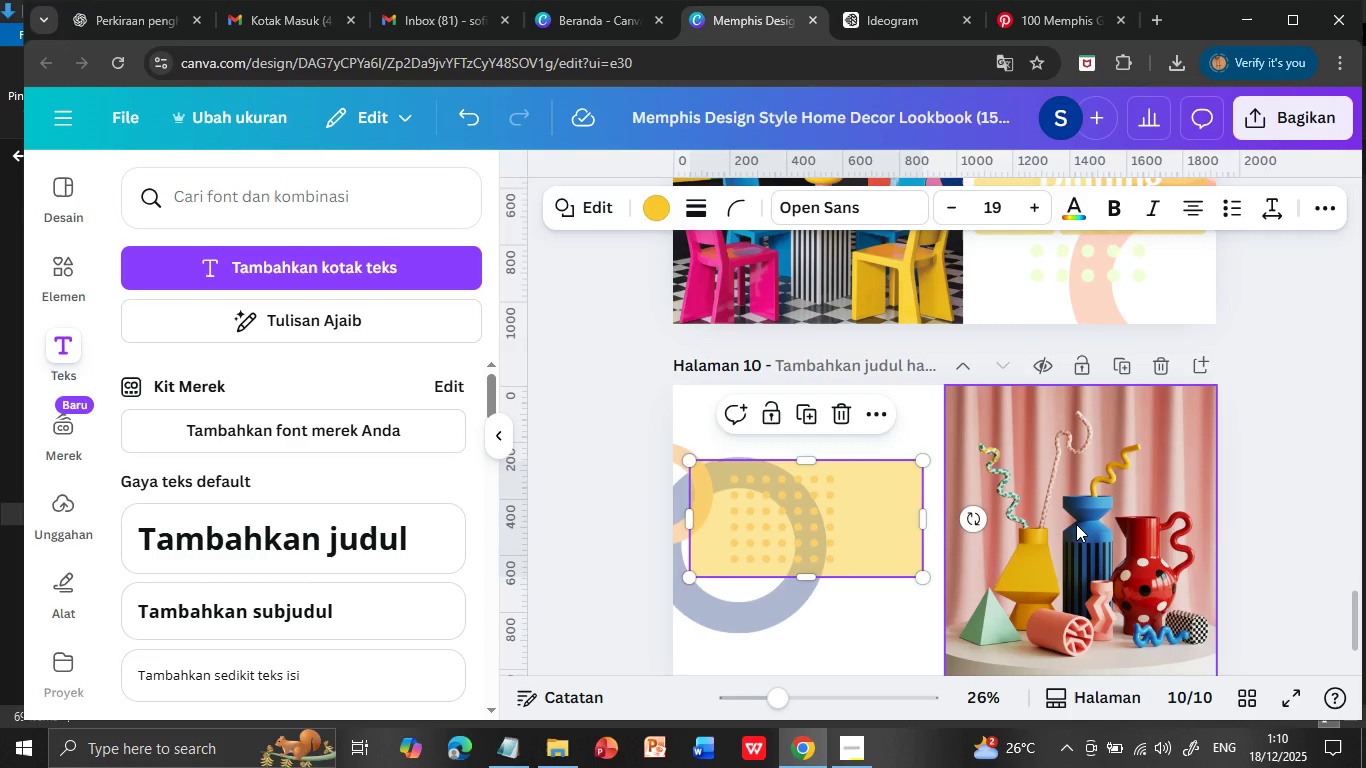 
left_click_drag(start_coordinate=[946, 538], to_coordinate=[940, 538])
 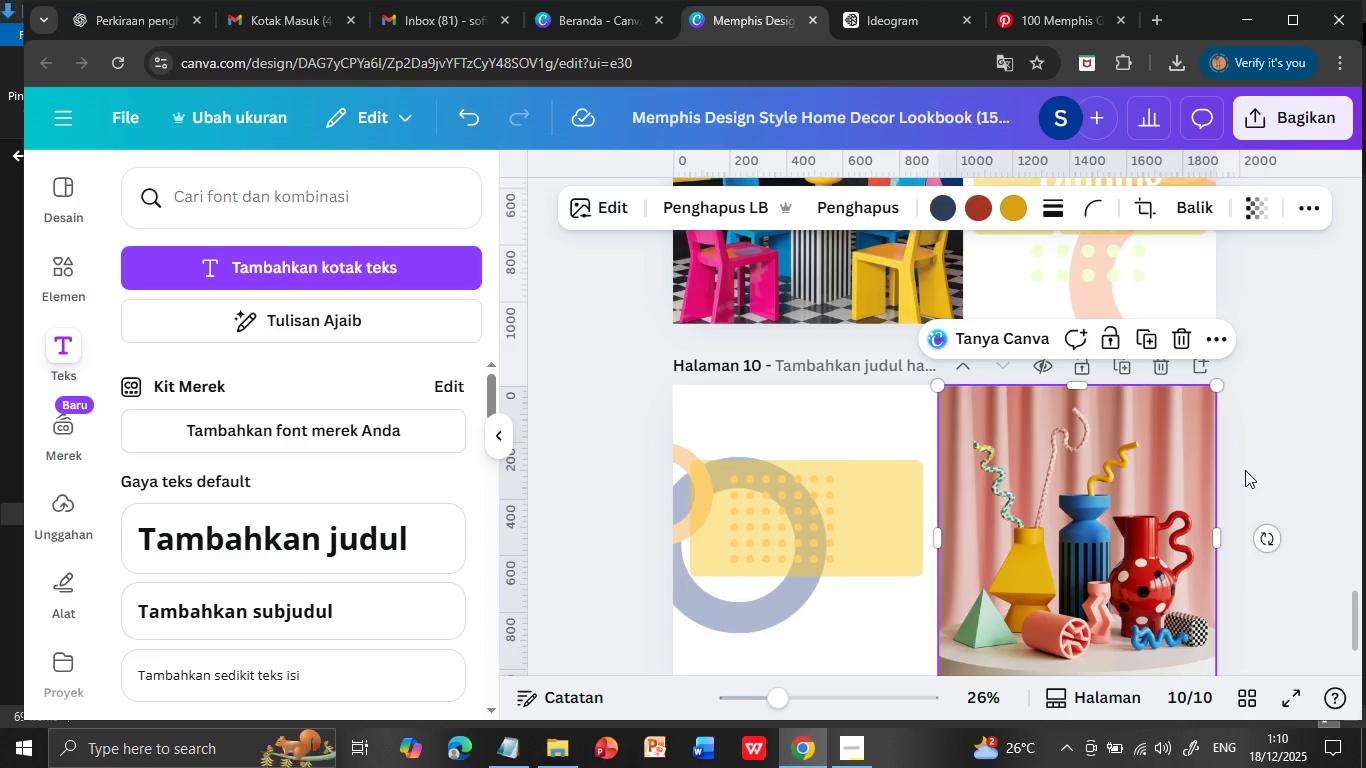 
left_click([1245, 472])
 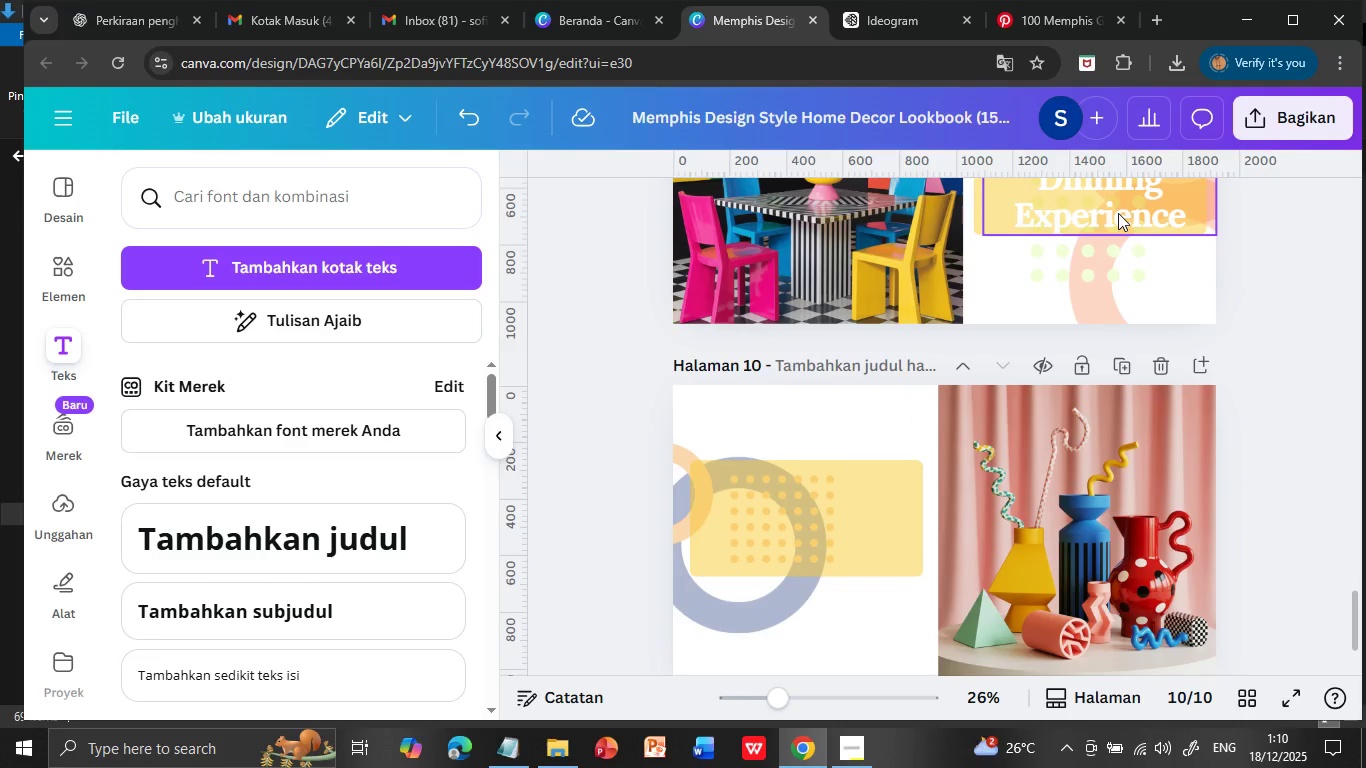 
left_click([1118, 213])
 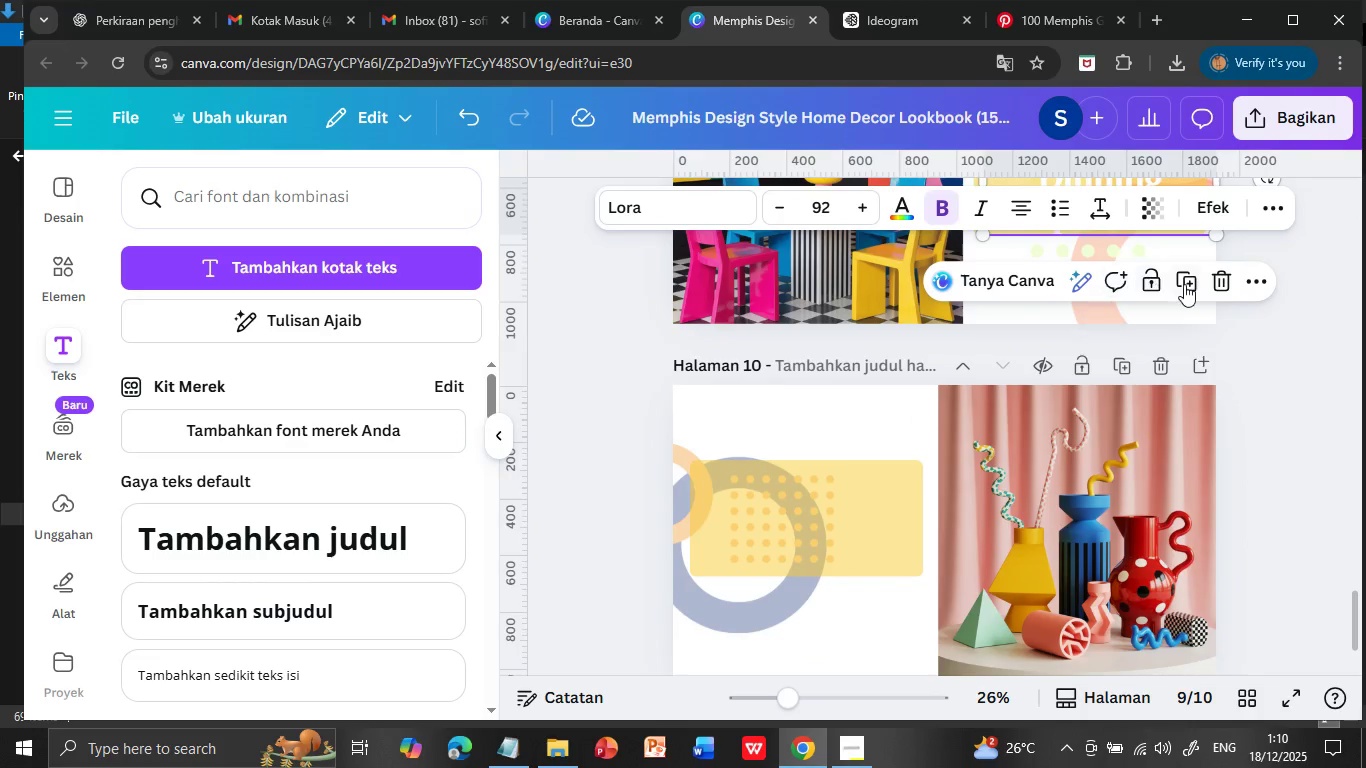 
left_click([1185, 284])
 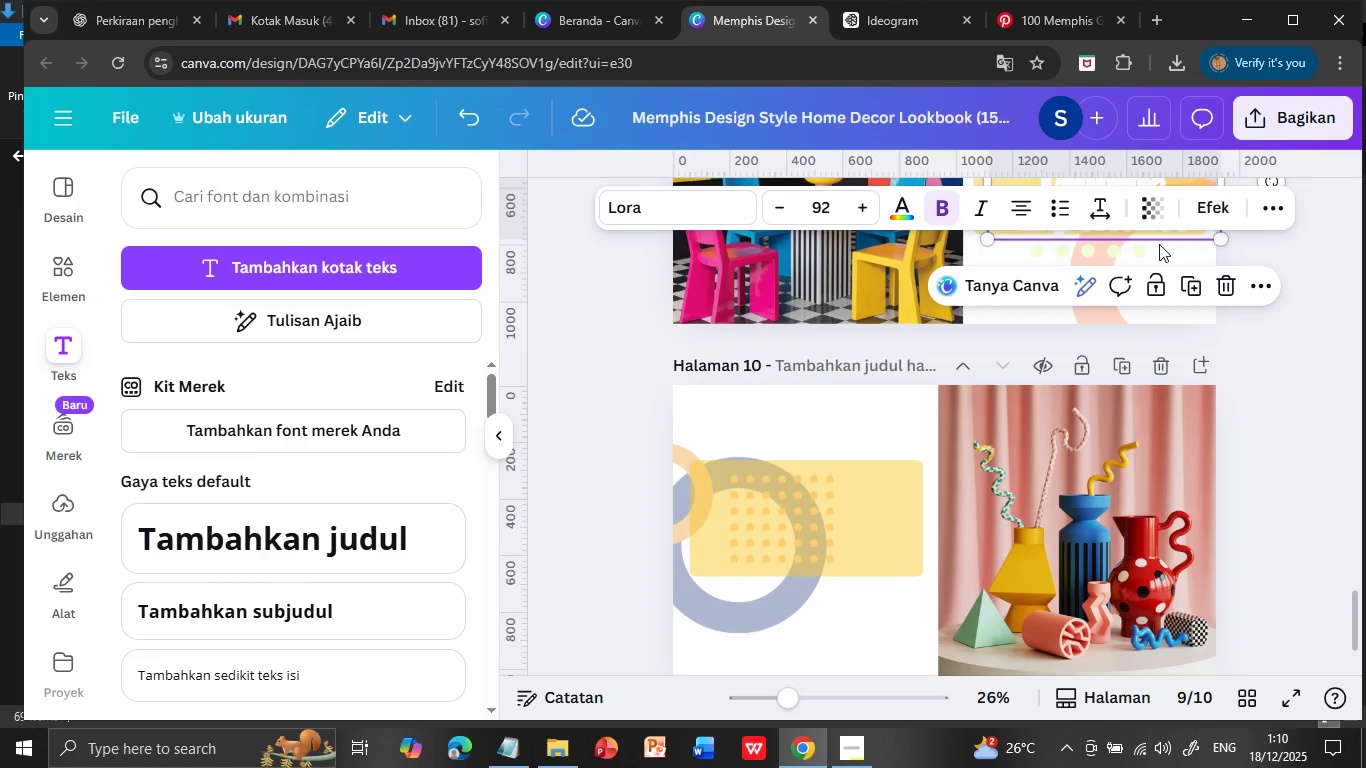 
scroll: coordinate [1182, 277], scroll_direction: up, amount: 1.0
 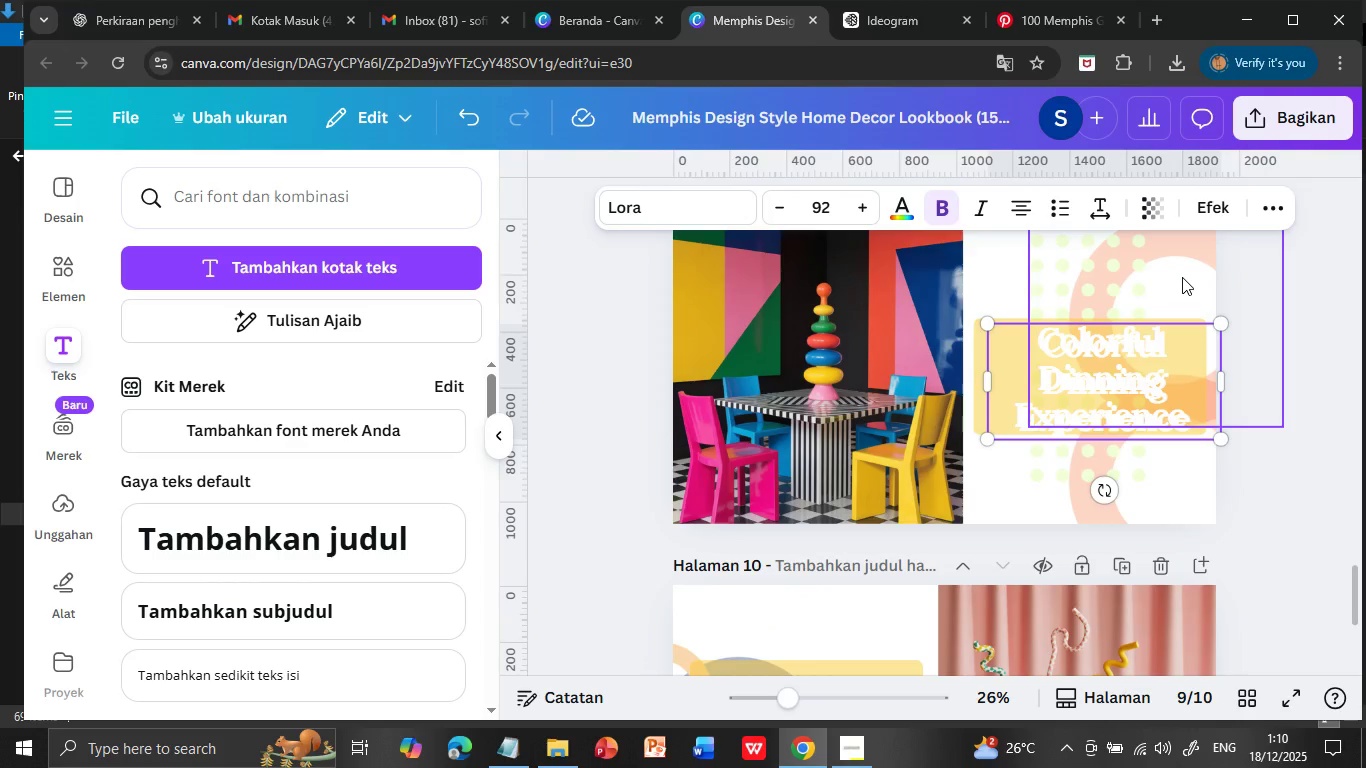 
left_click_drag(start_coordinate=[1139, 351], to_coordinate=[890, 632])
 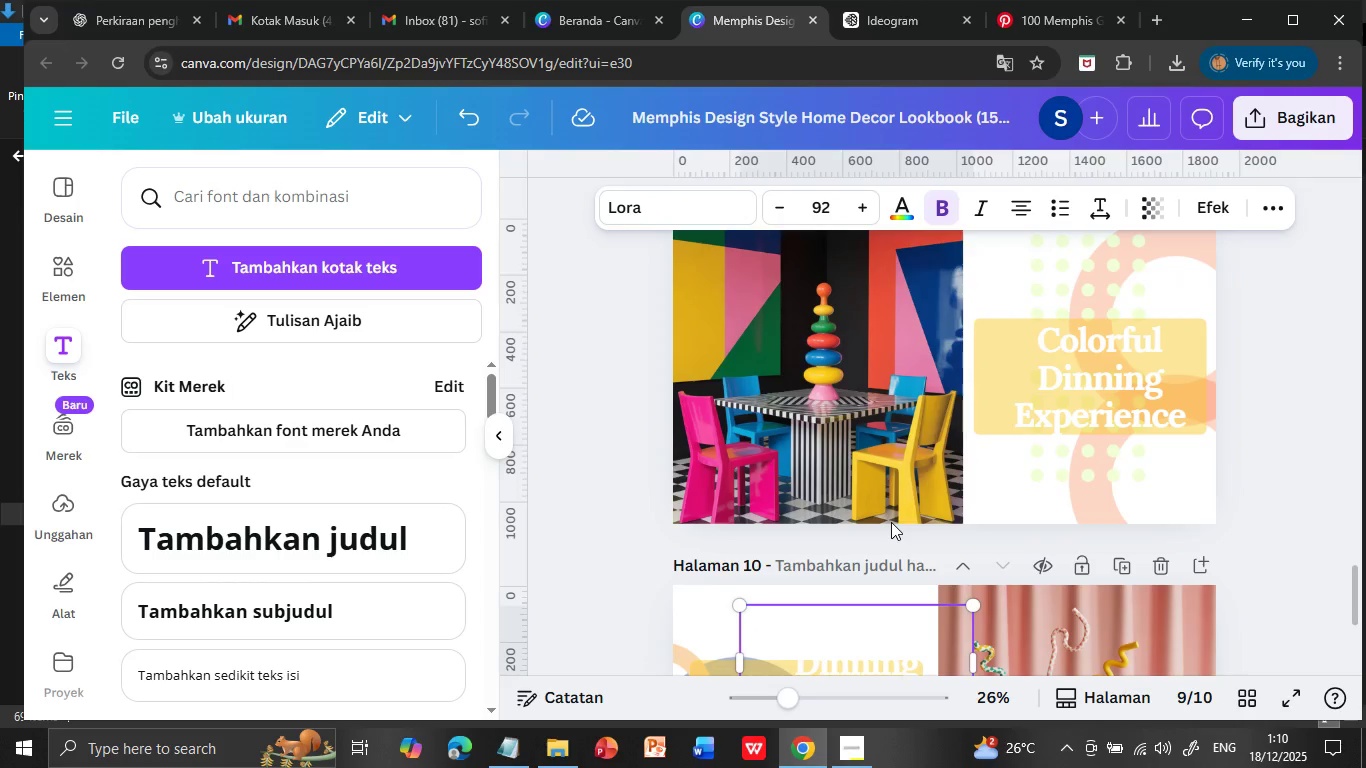 
scroll: coordinate [891, 522], scroll_direction: down, amount: 2.0
 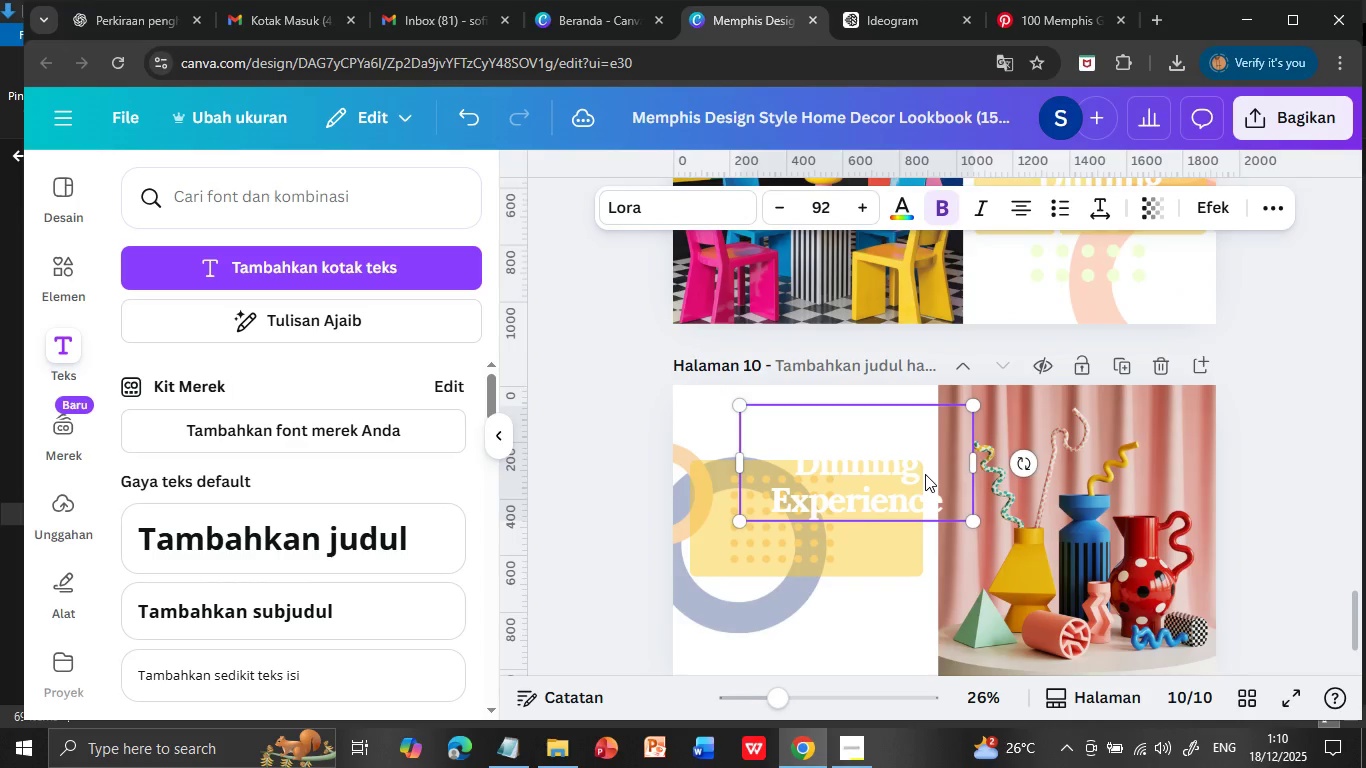 
left_click_drag(start_coordinate=[880, 459], to_coordinate=[844, 522])
 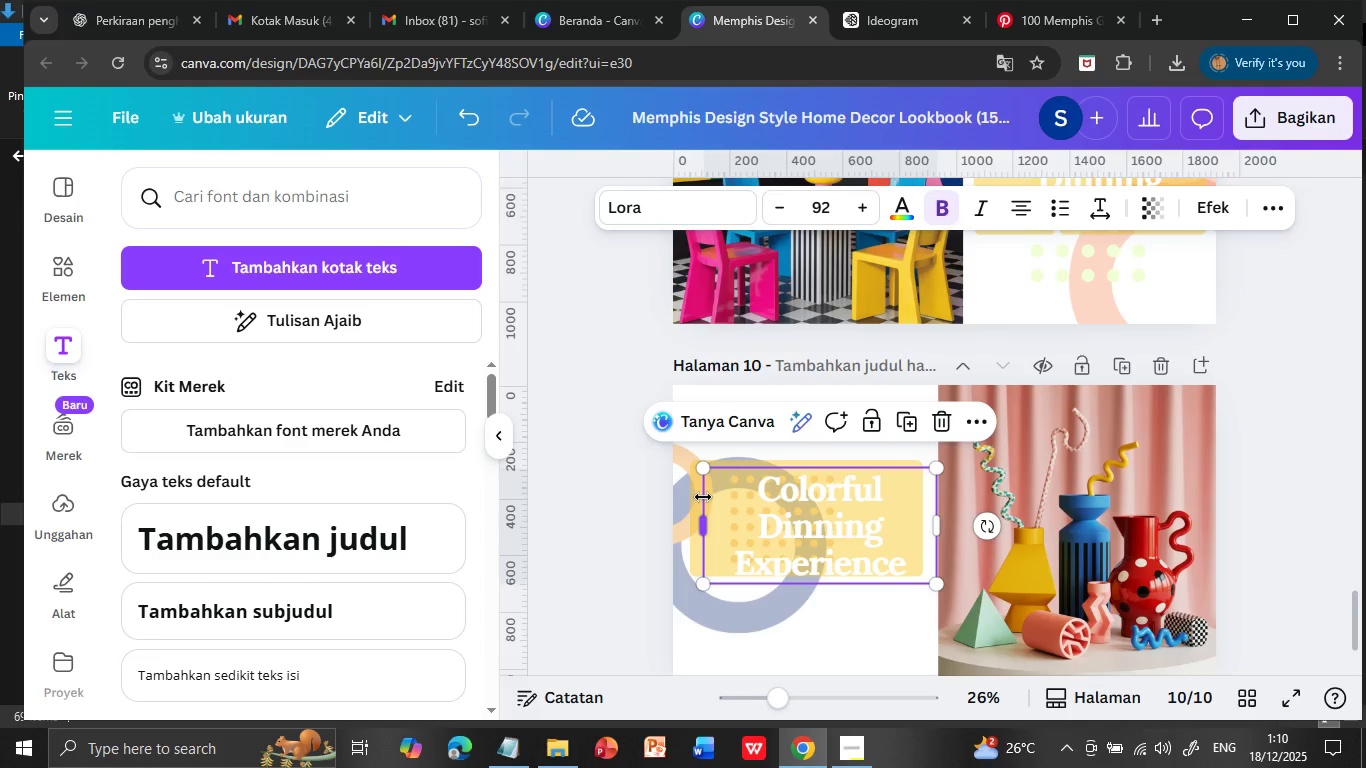 
left_click([690, 566])
 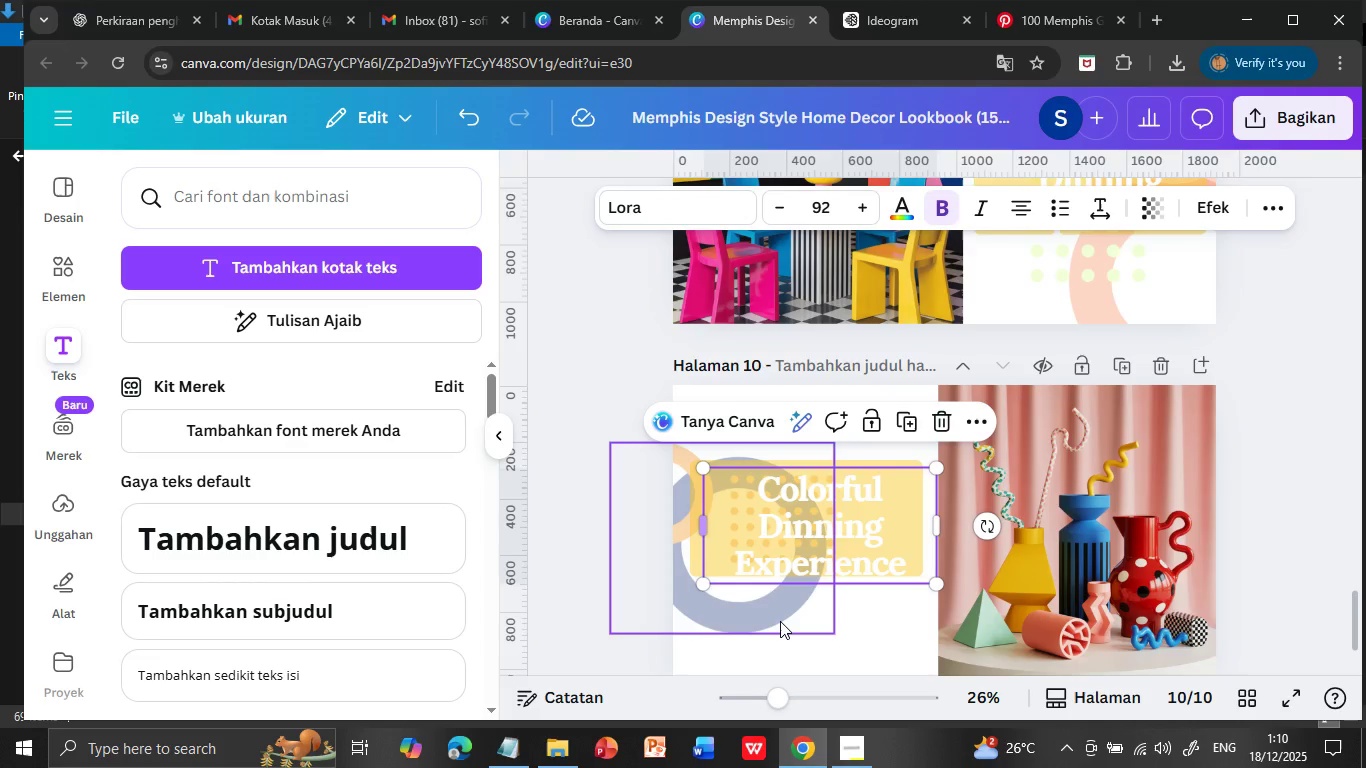 
left_click([780, 621])
 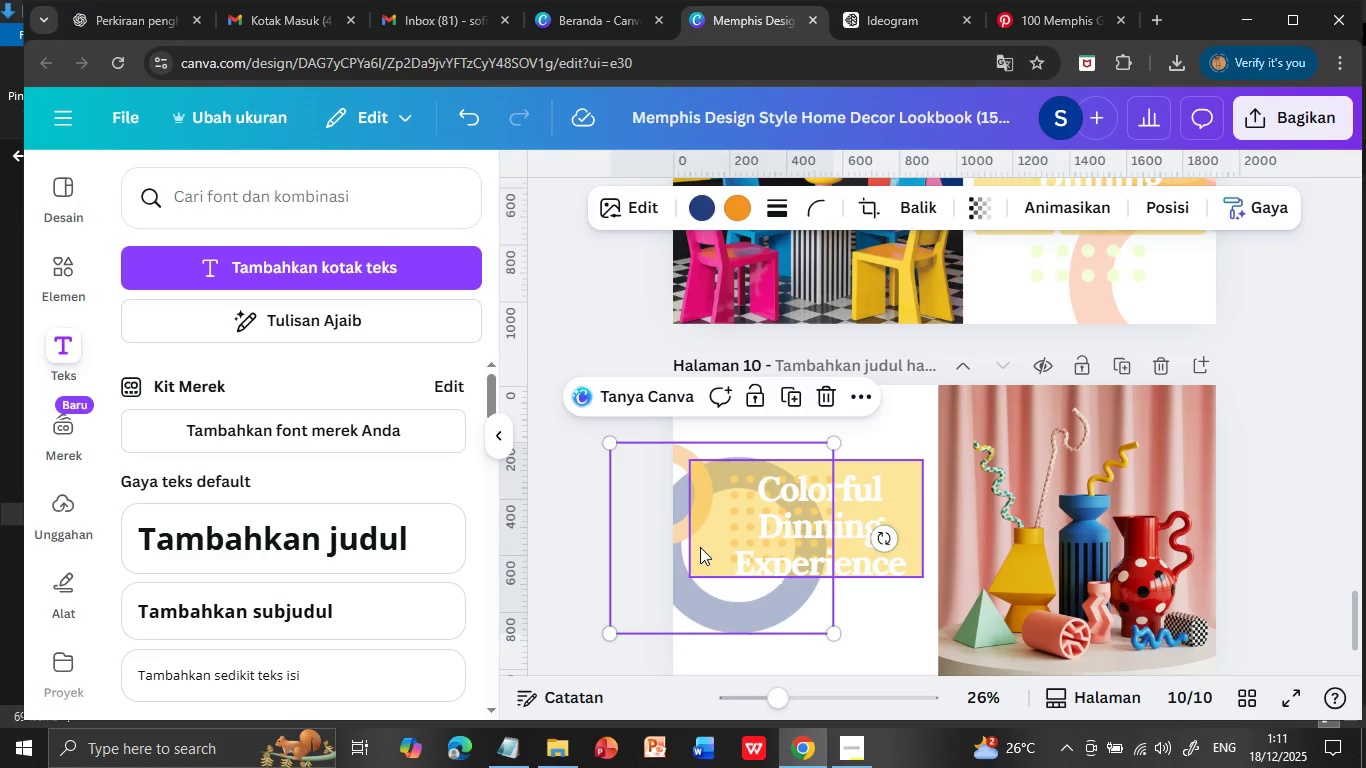 
left_click([700, 547])
 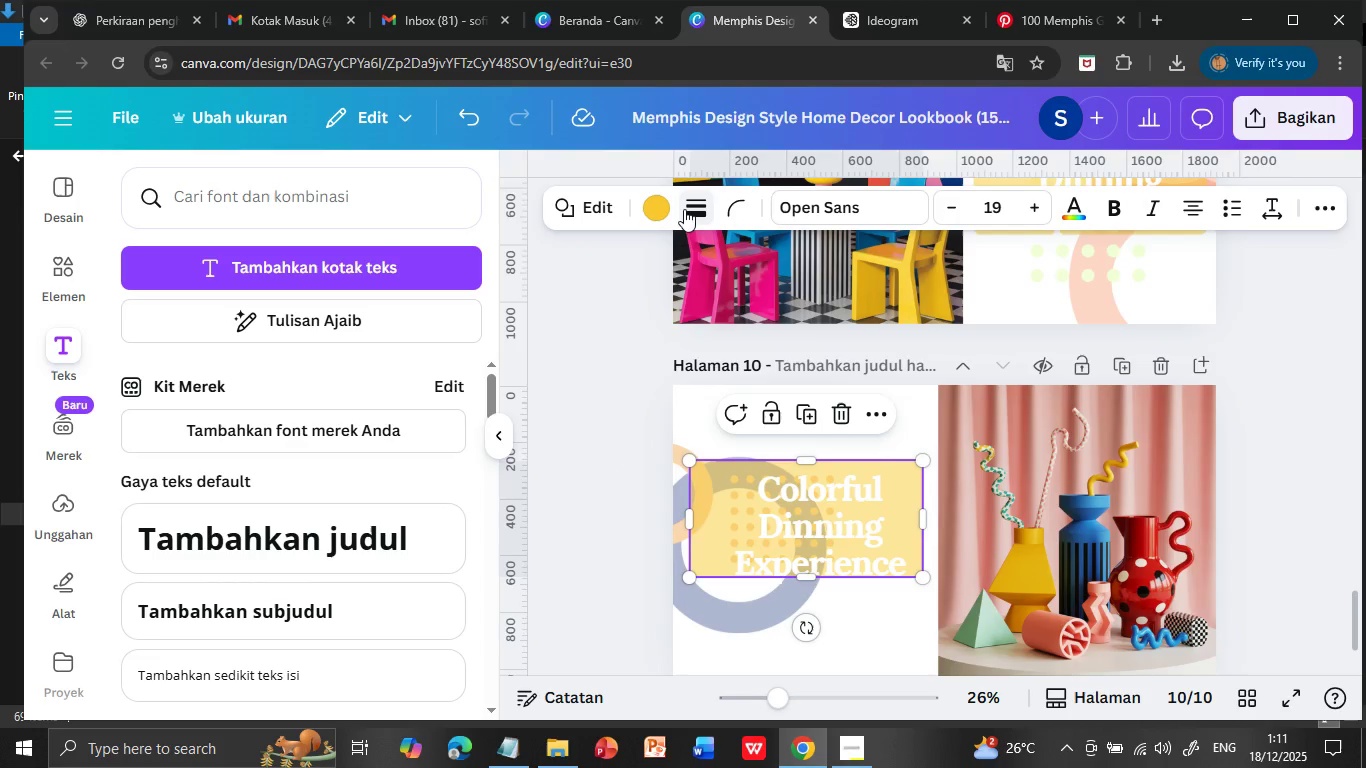 
left_click([665, 209])
 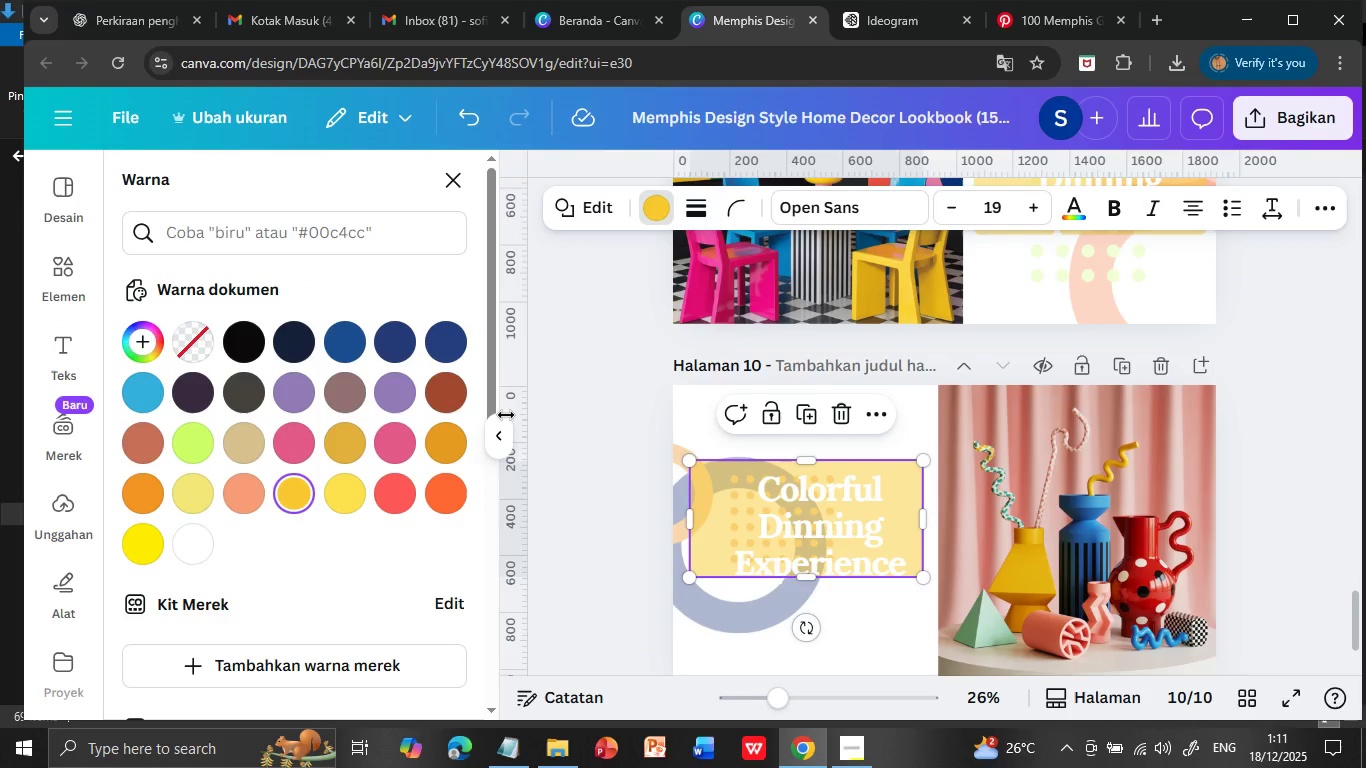 
left_click([448, 392])
 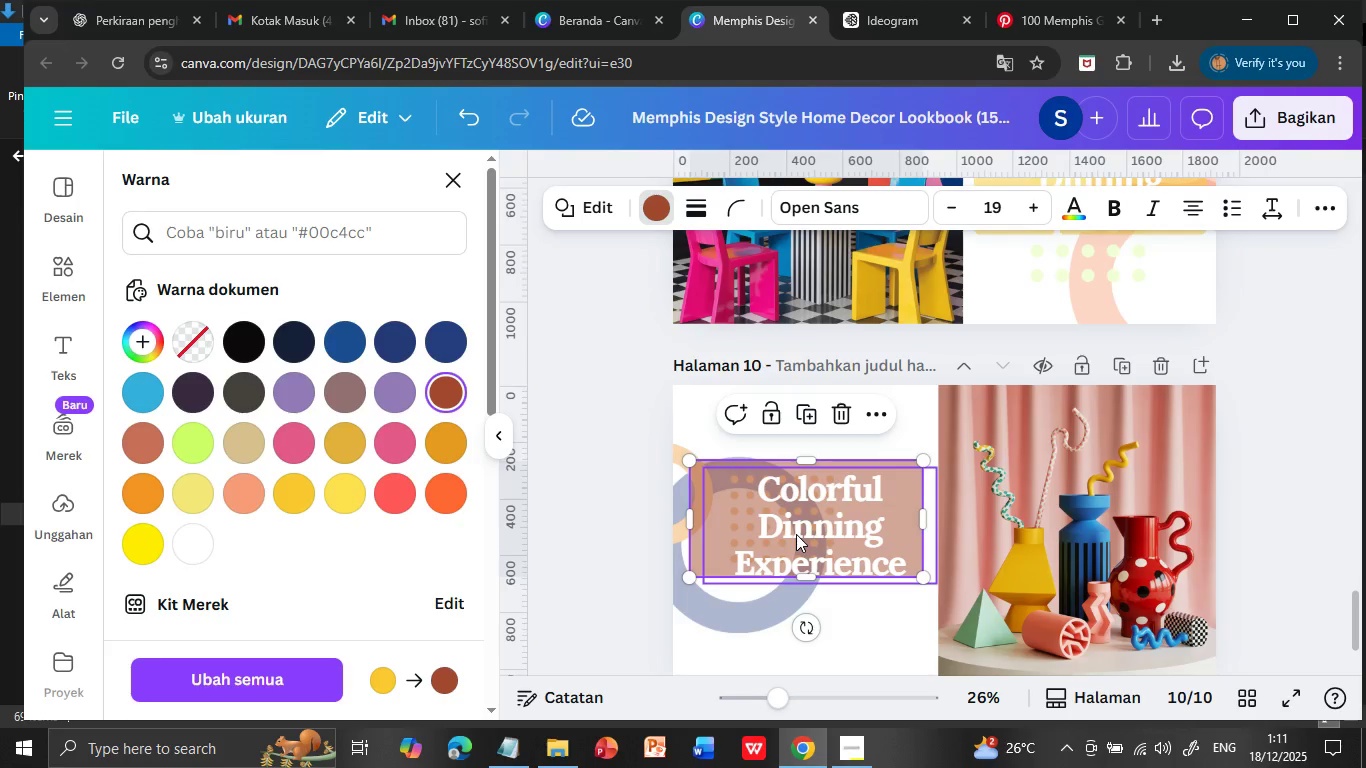 
wait(5.17)
 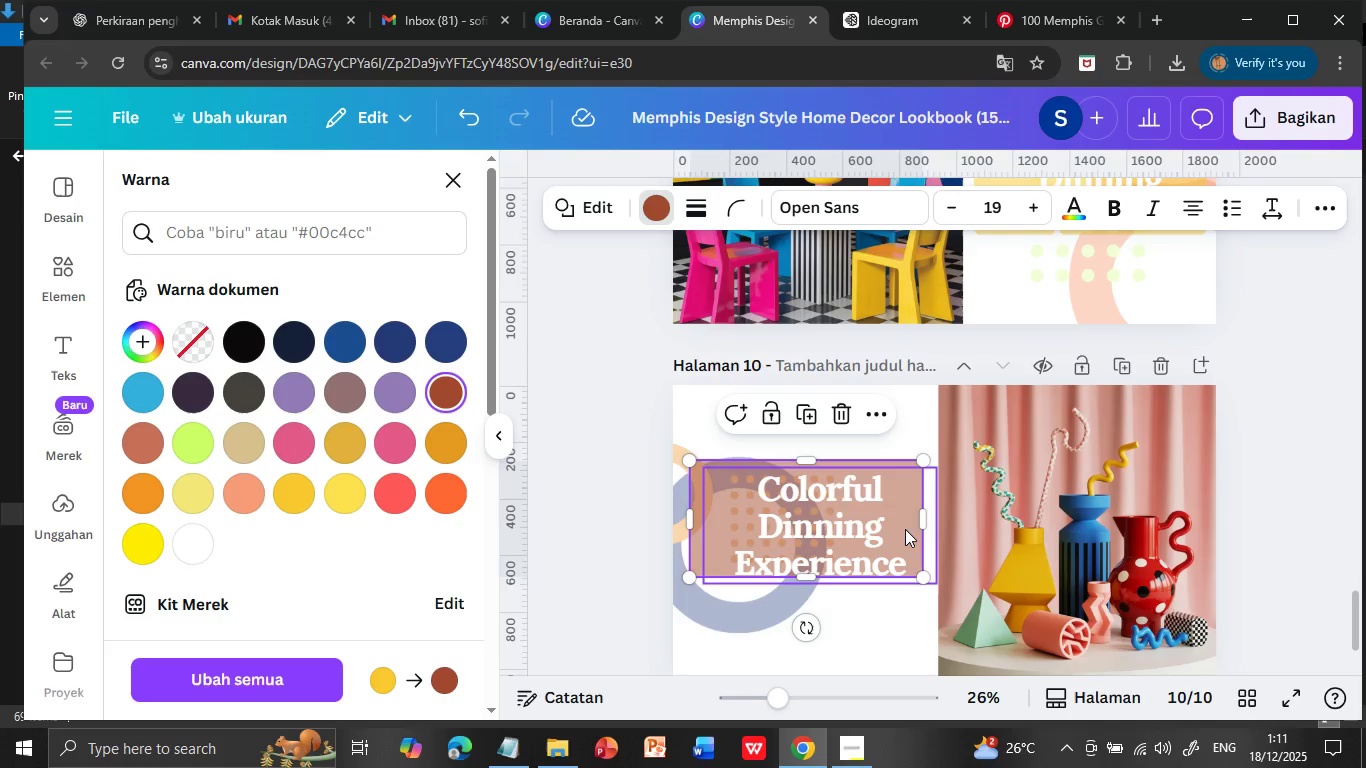 
left_click([796, 534])
 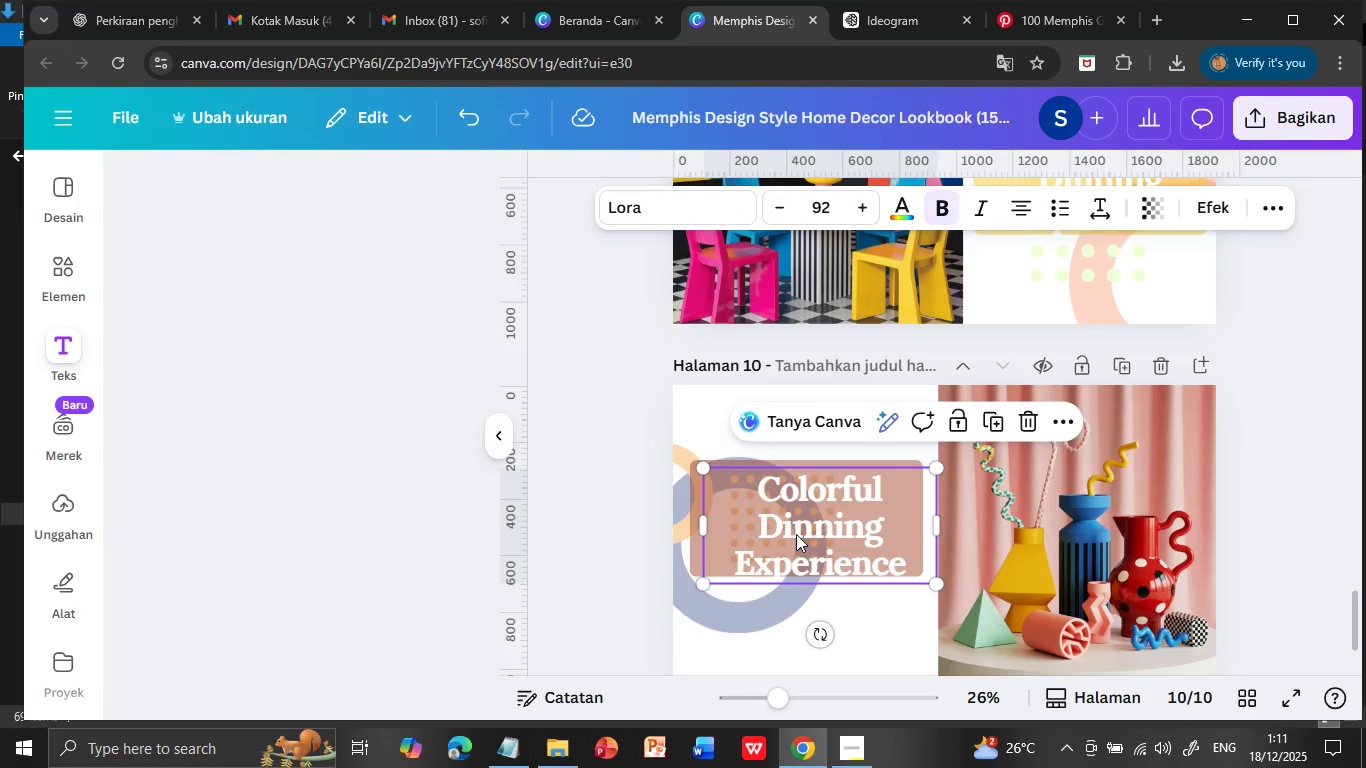 
left_click_drag(start_coordinate=[796, 534], to_coordinate=[784, 530])
 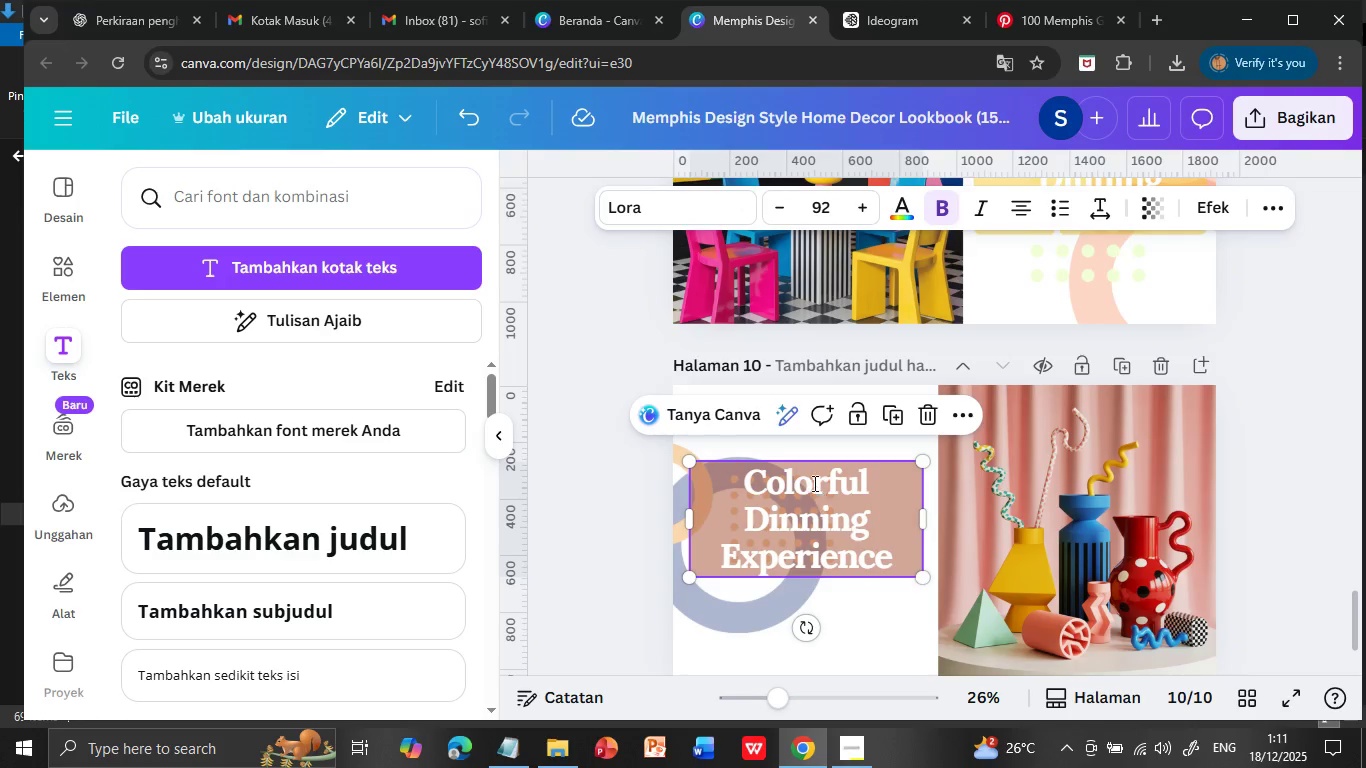 
double_click([813, 483])
 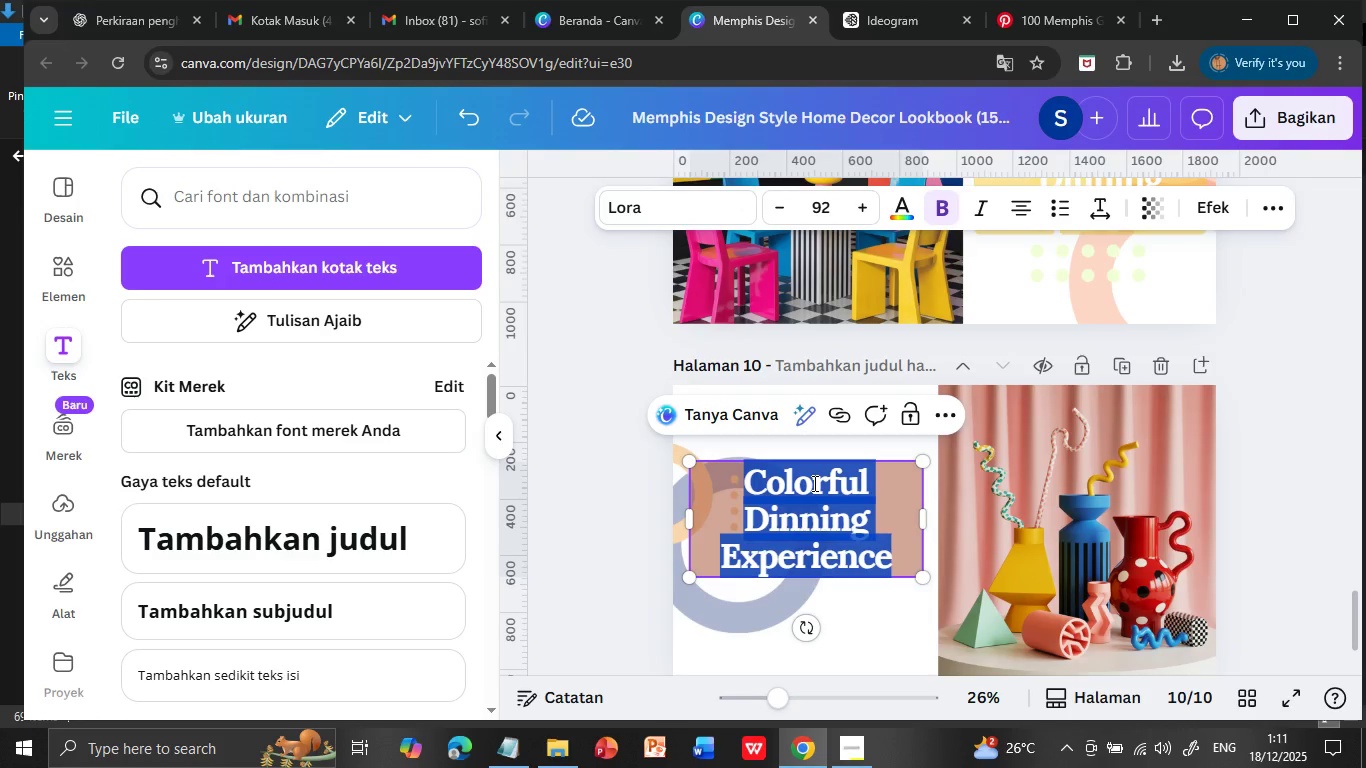 
triple_click([813, 483])
 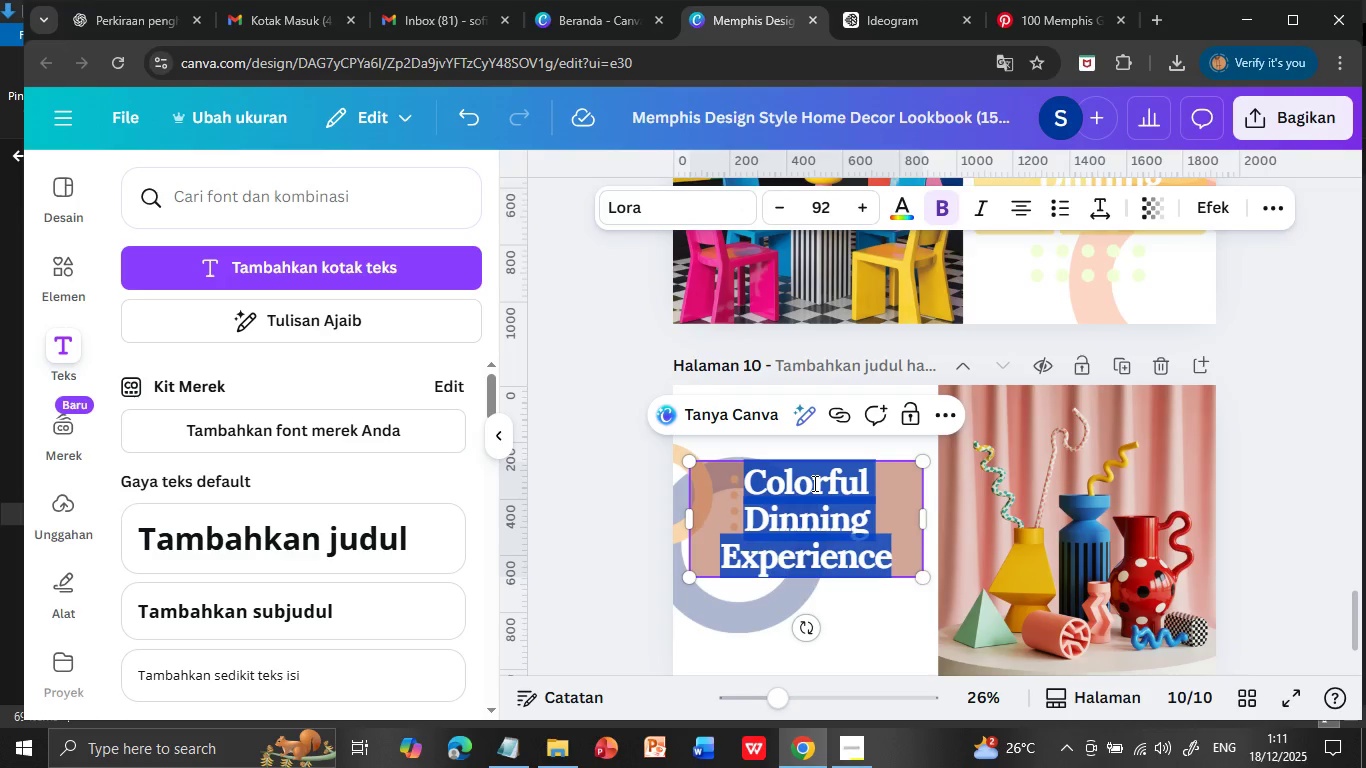 
type(Decorative Accents)
 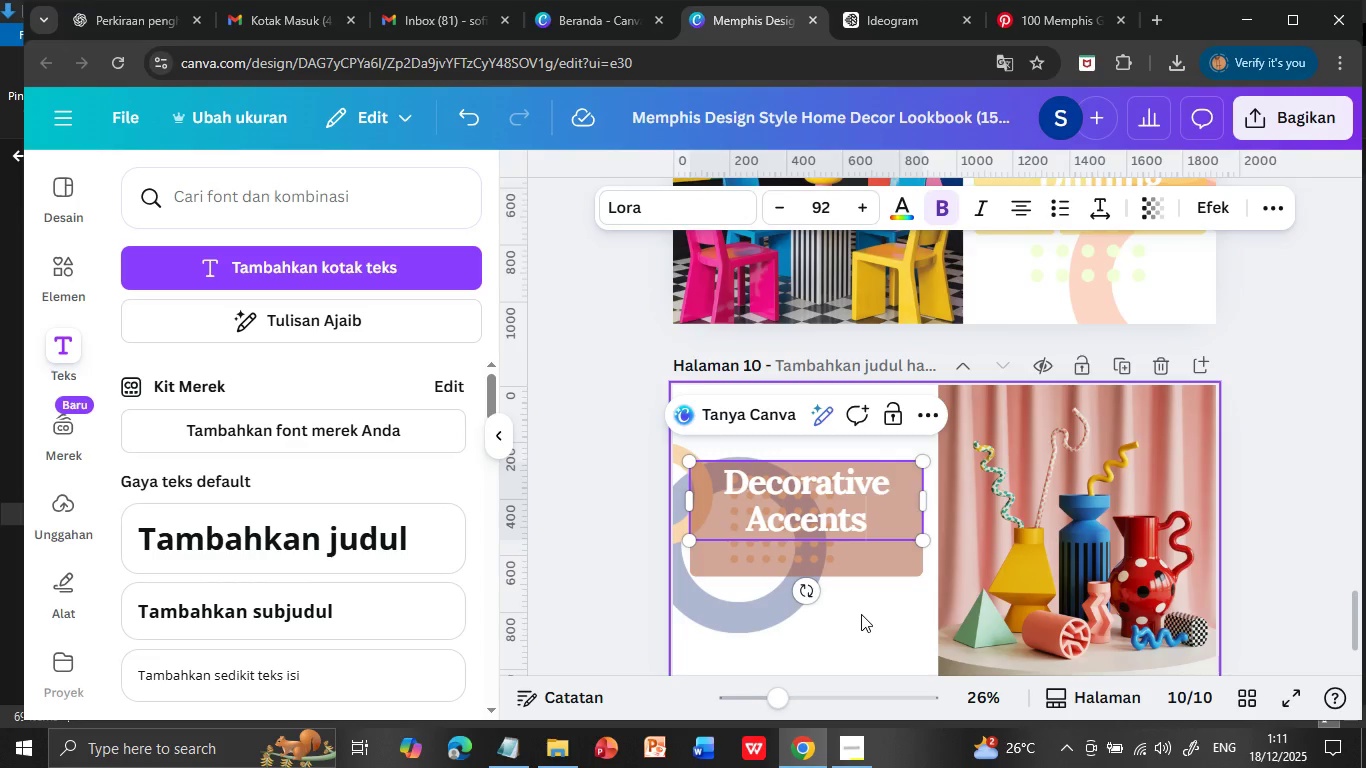 
left_click([861, 614])
 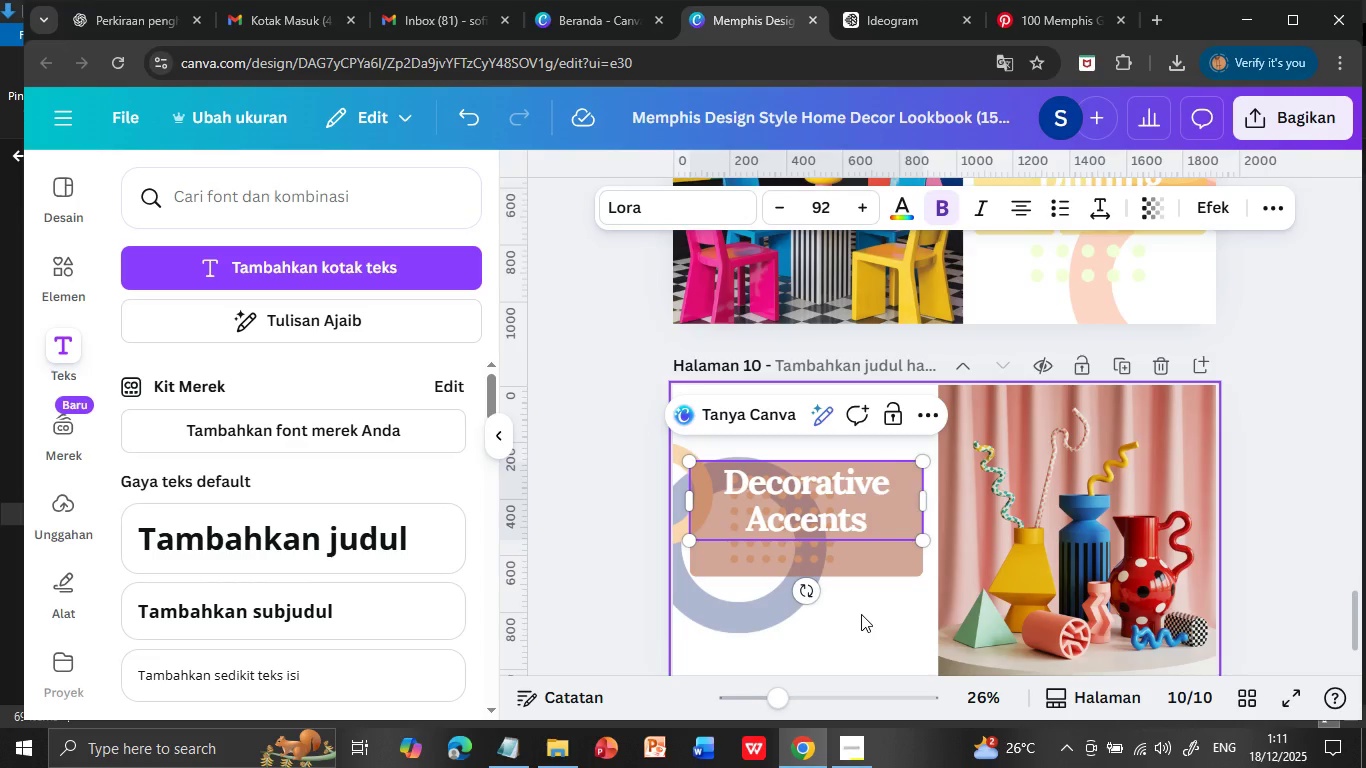 
left_click_drag(start_coordinate=[856, 508], to_coordinate=[854, 530])
 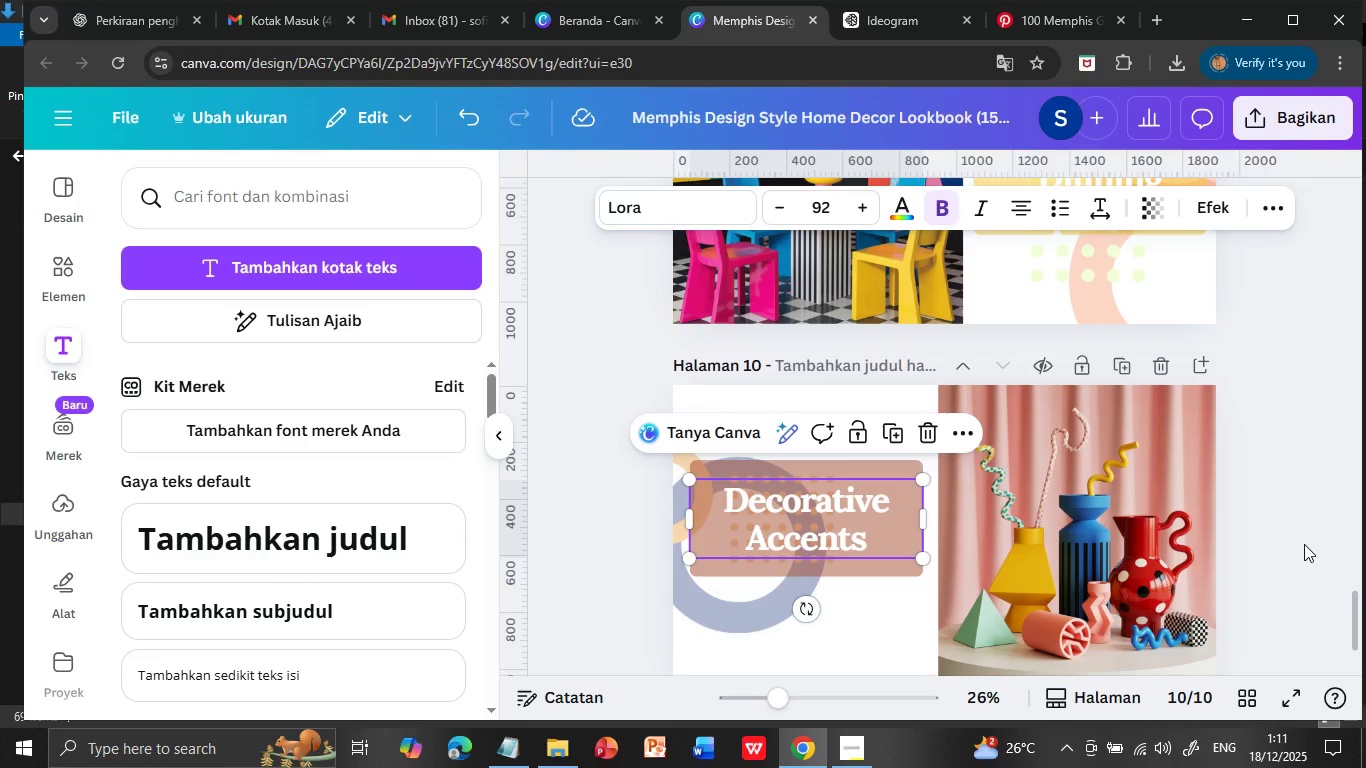 
left_click([1304, 544])
 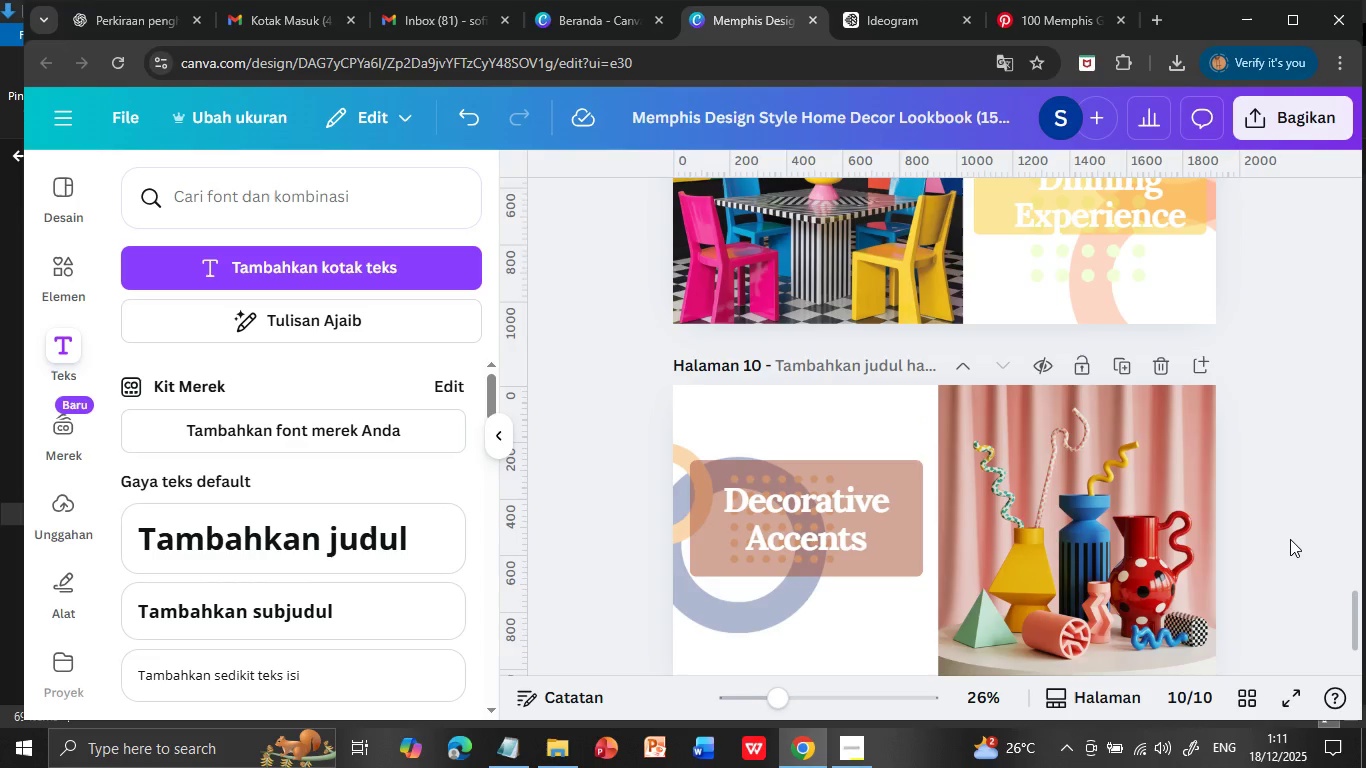 
scroll: coordinate [1290, 539], scroll_direction: down, amount: 1.0
 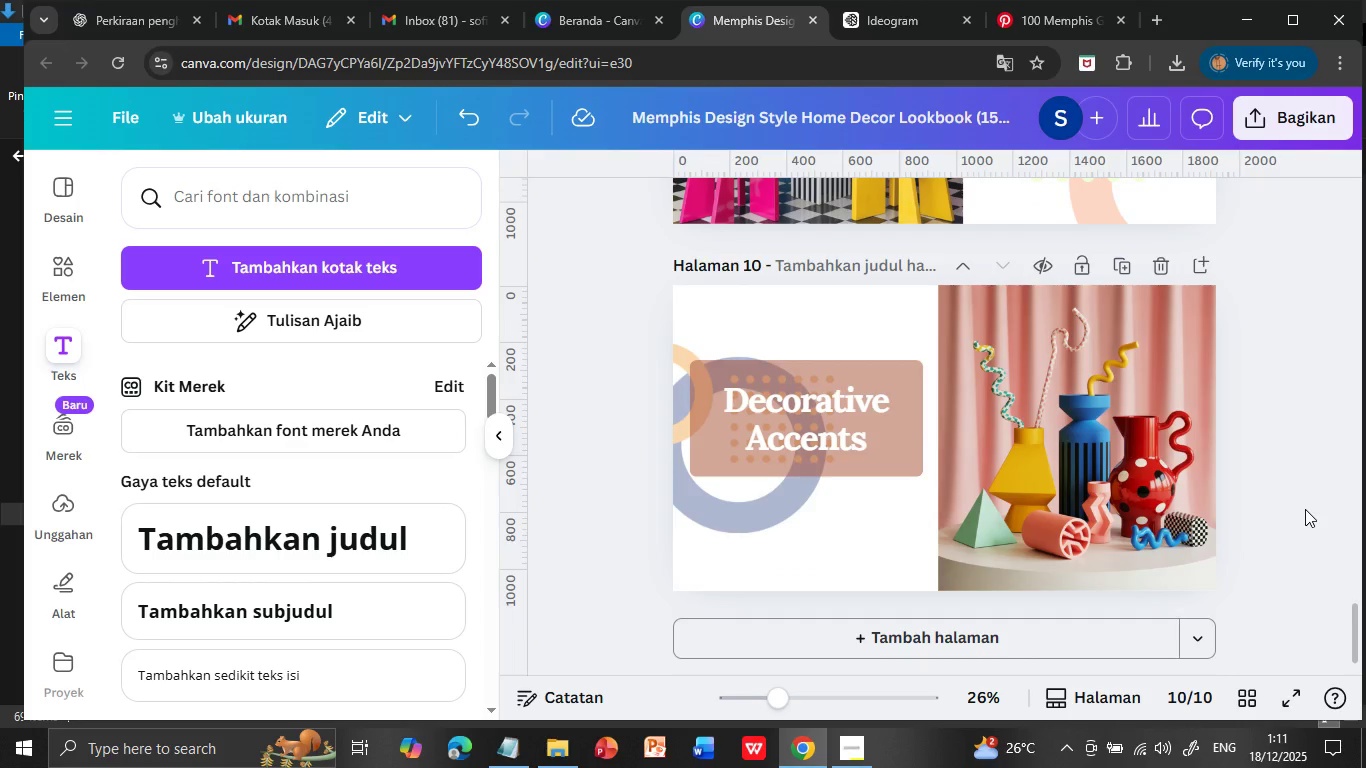 
left_click([1305, 509])
 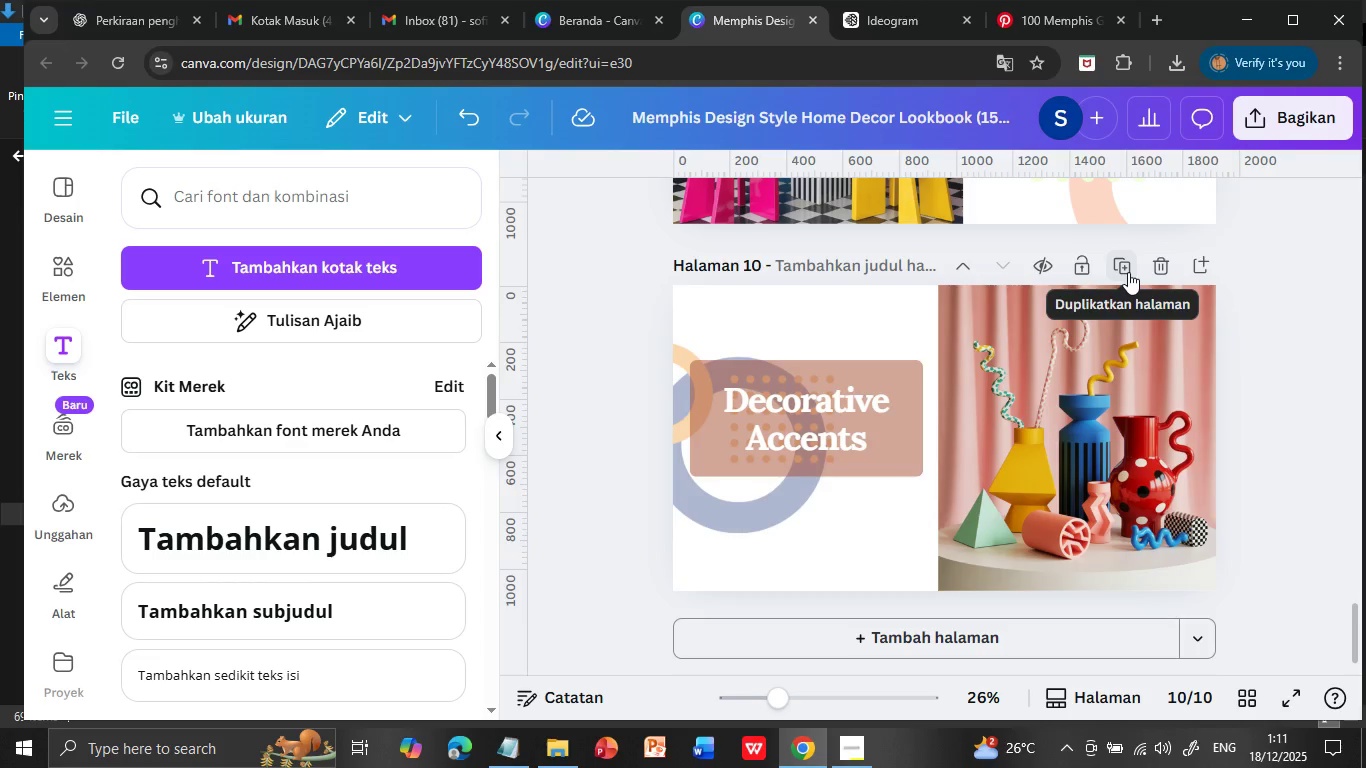 
left_click([1128, 272])
 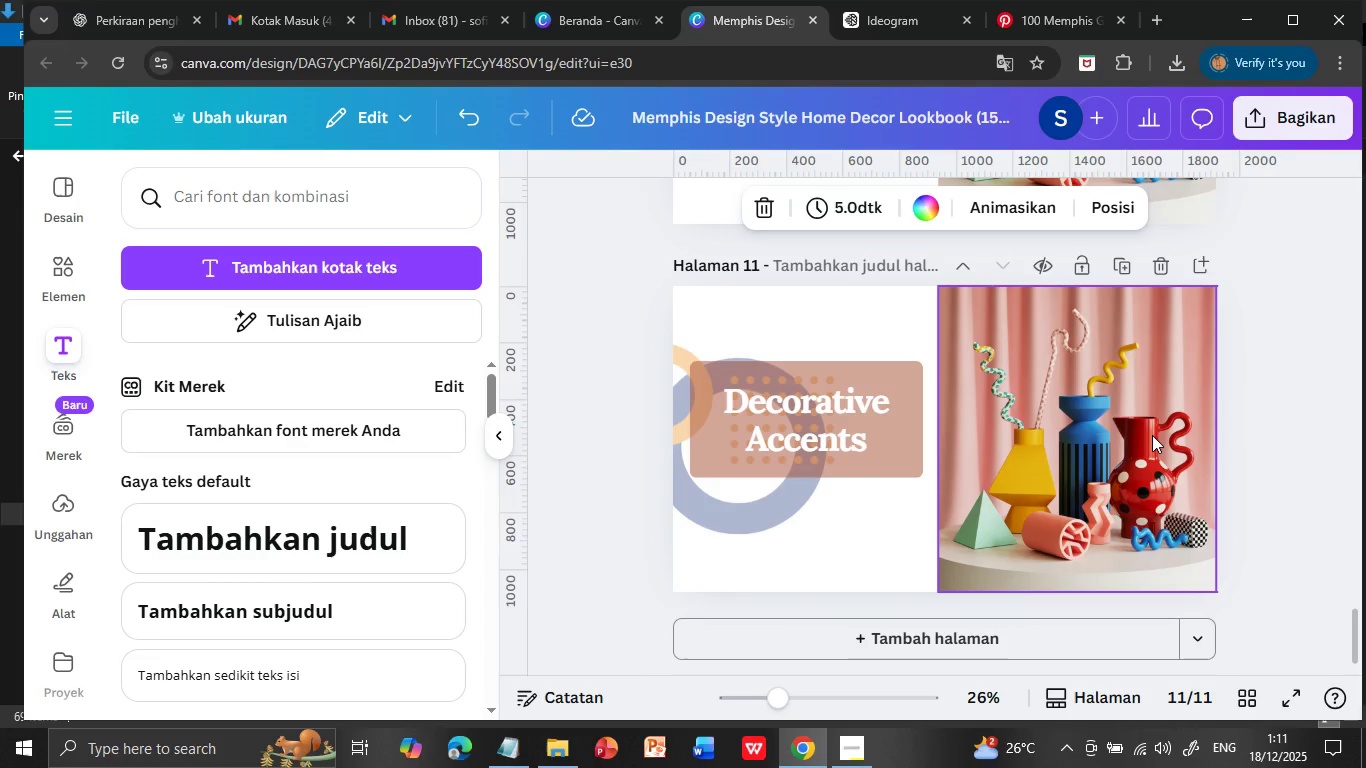 
left_click([1152, 435])
 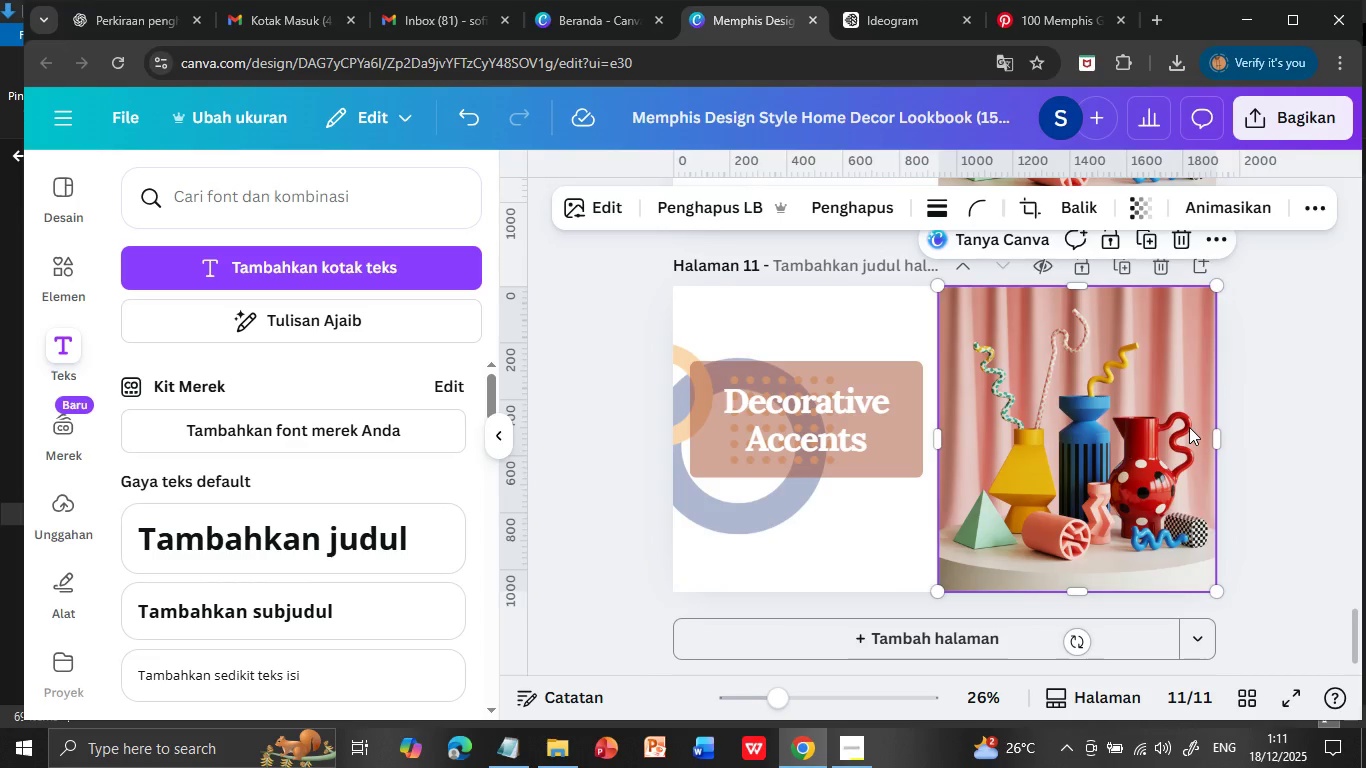 
key(Delete)
 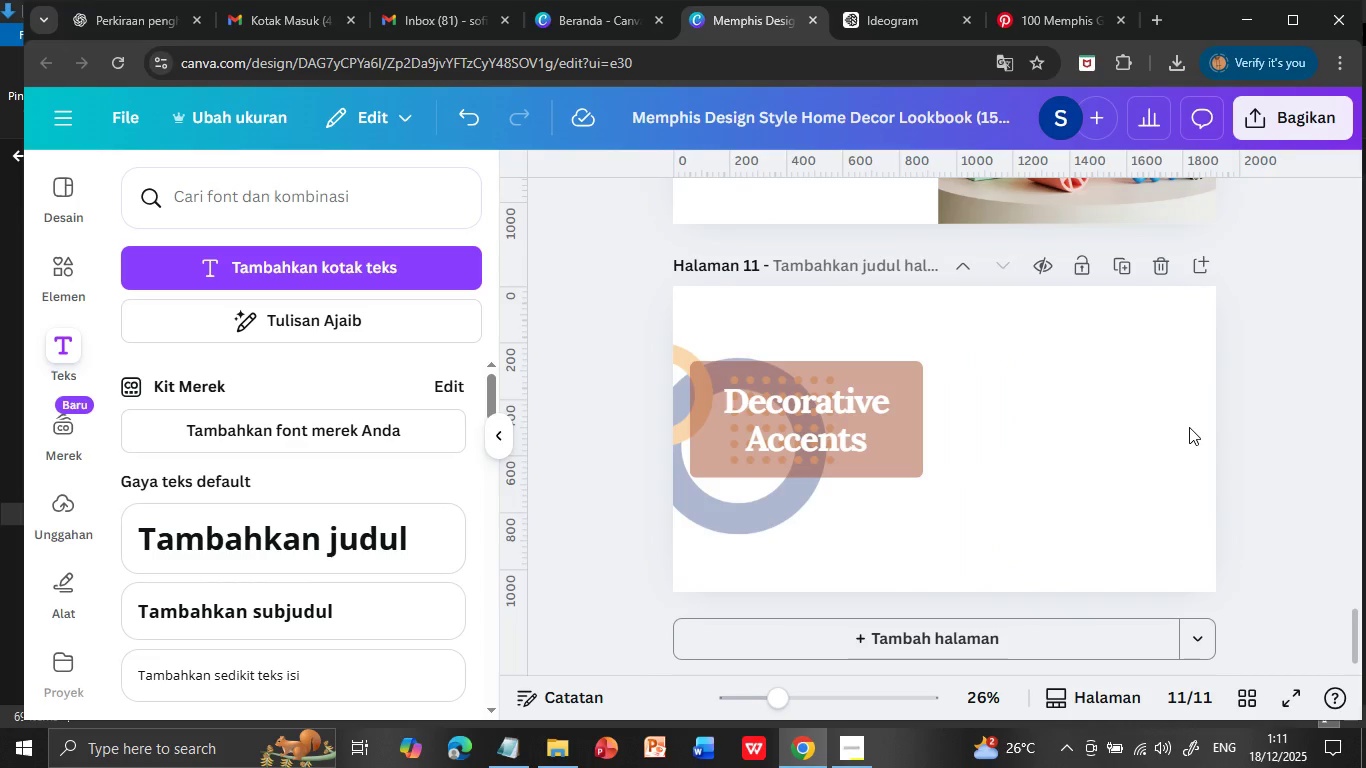 
scroll: coordinate [1189, 427], scroll_direction: up, amount: 2.0
 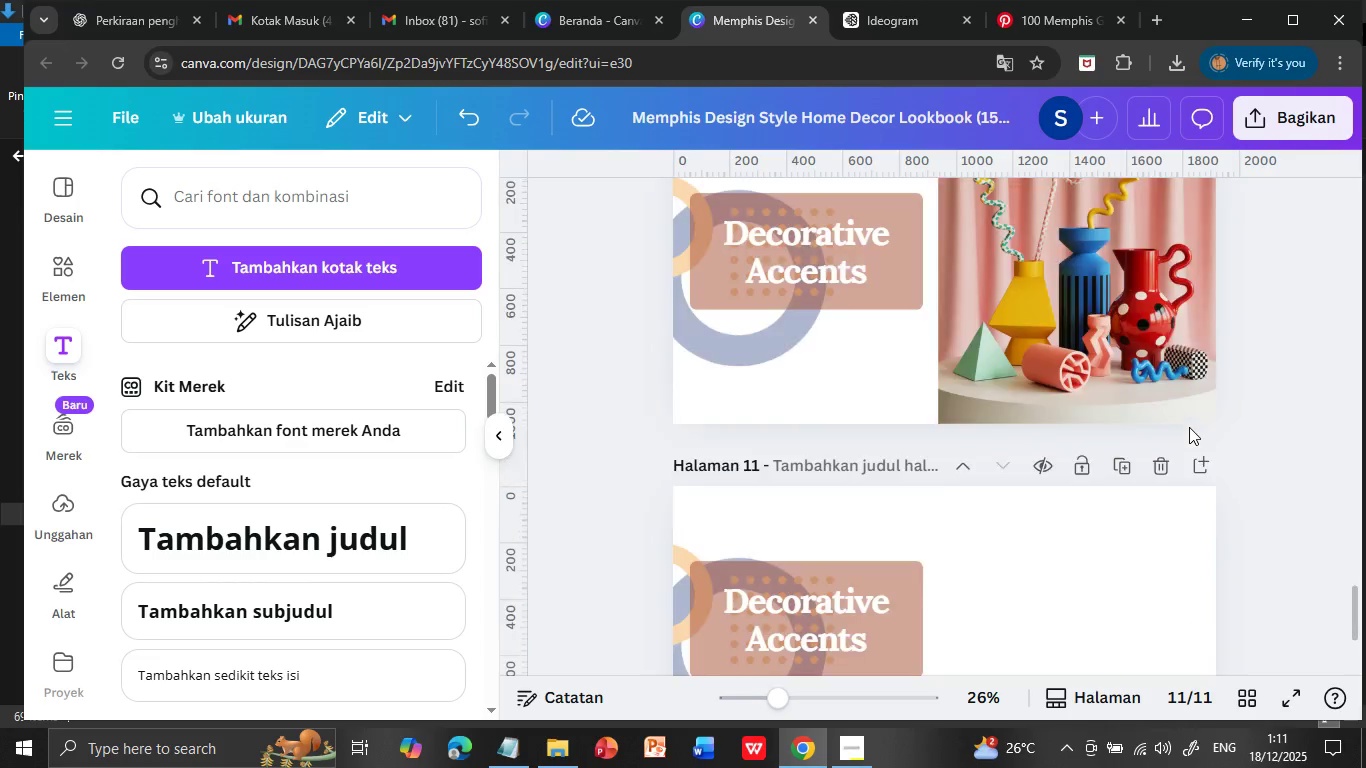 
scroll: coordinate [1189, 427], scroll_direction: down, amount: 2.0
 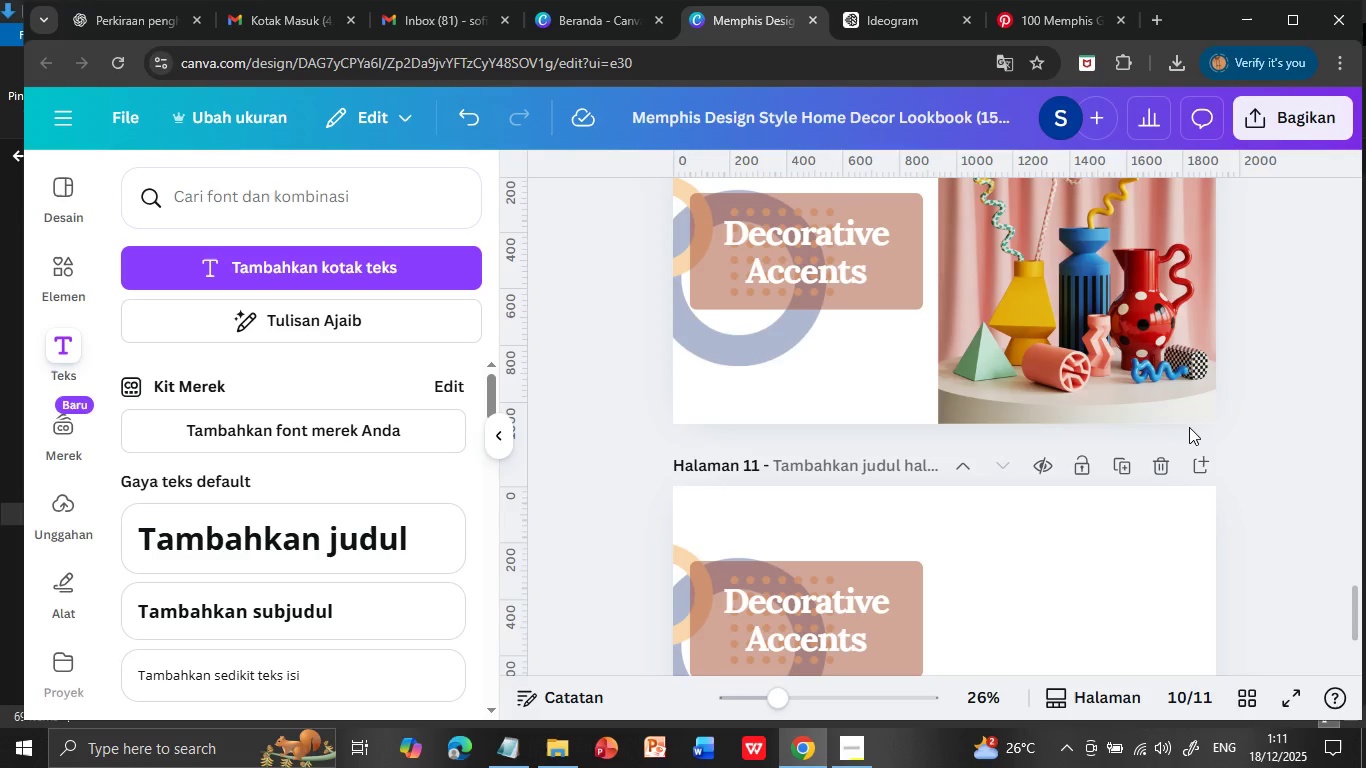 
scroll: coordinate [1189, 427], scroll_direction: up, amount: 7.0
 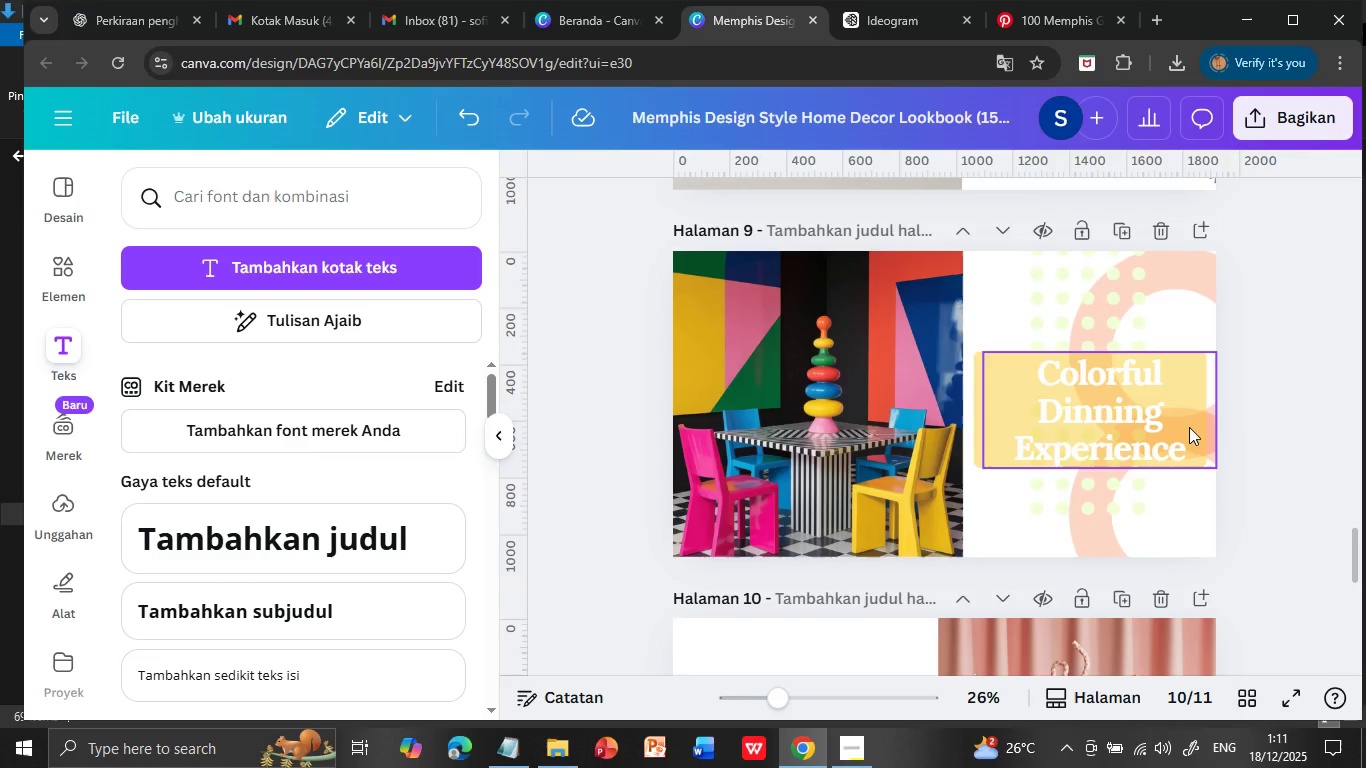 
scroll: coordinate [1189, 427], scroll_direction: down, amount: 6.0
 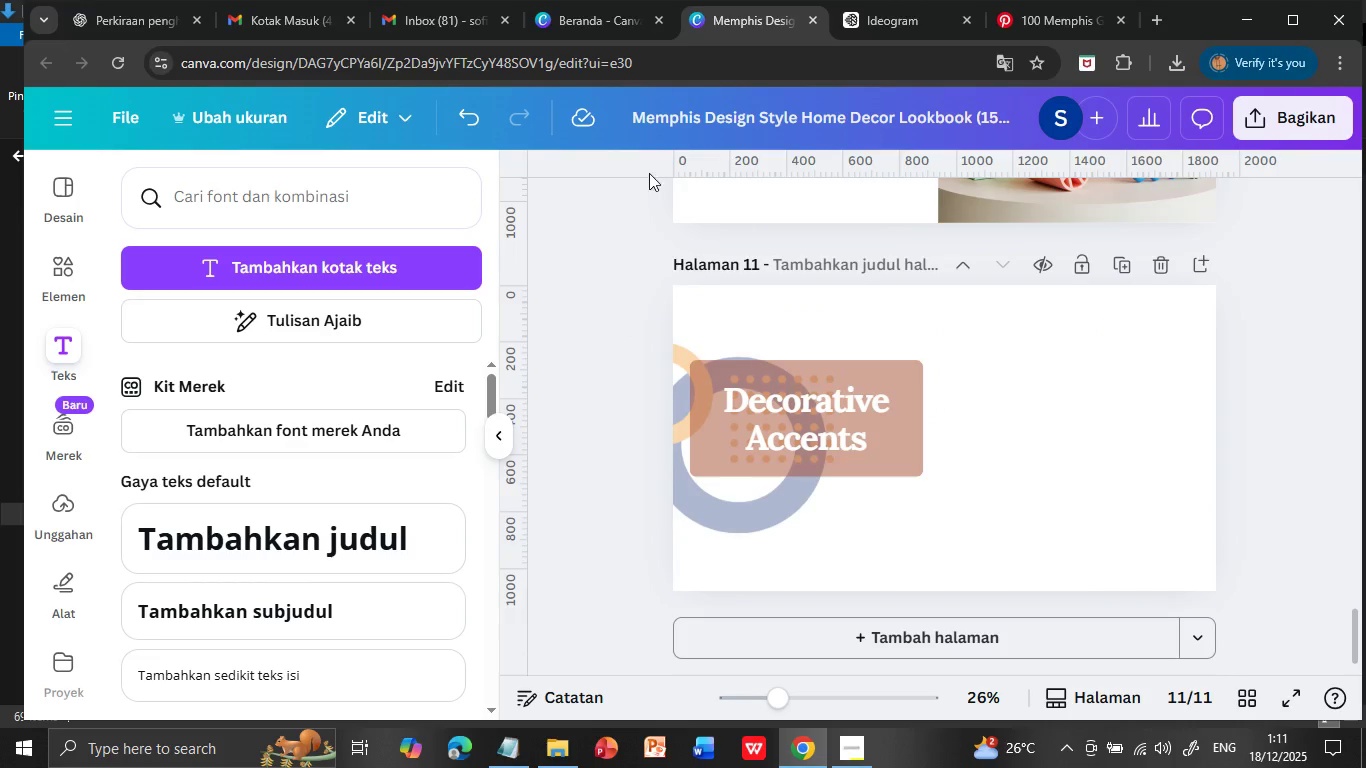 
left_click([882, 3])
 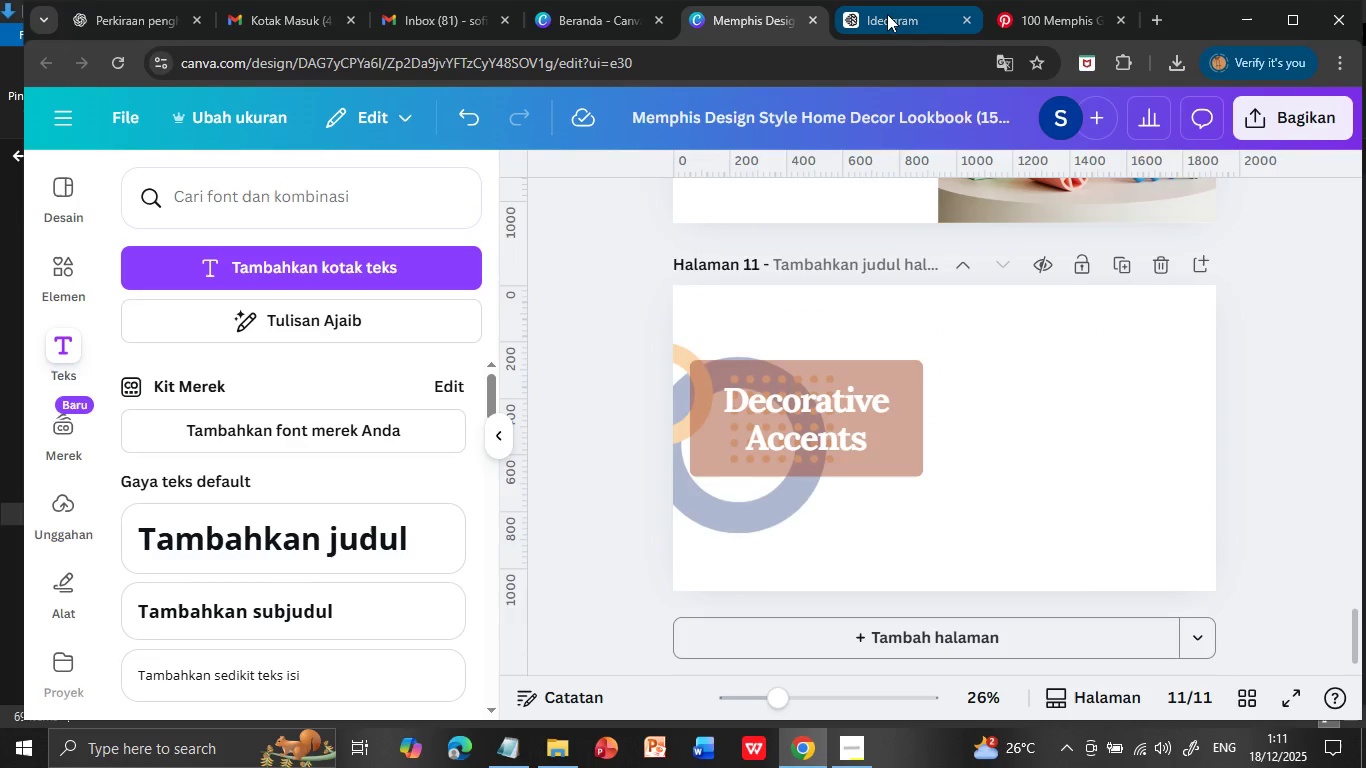 
left_click([887, 14])
 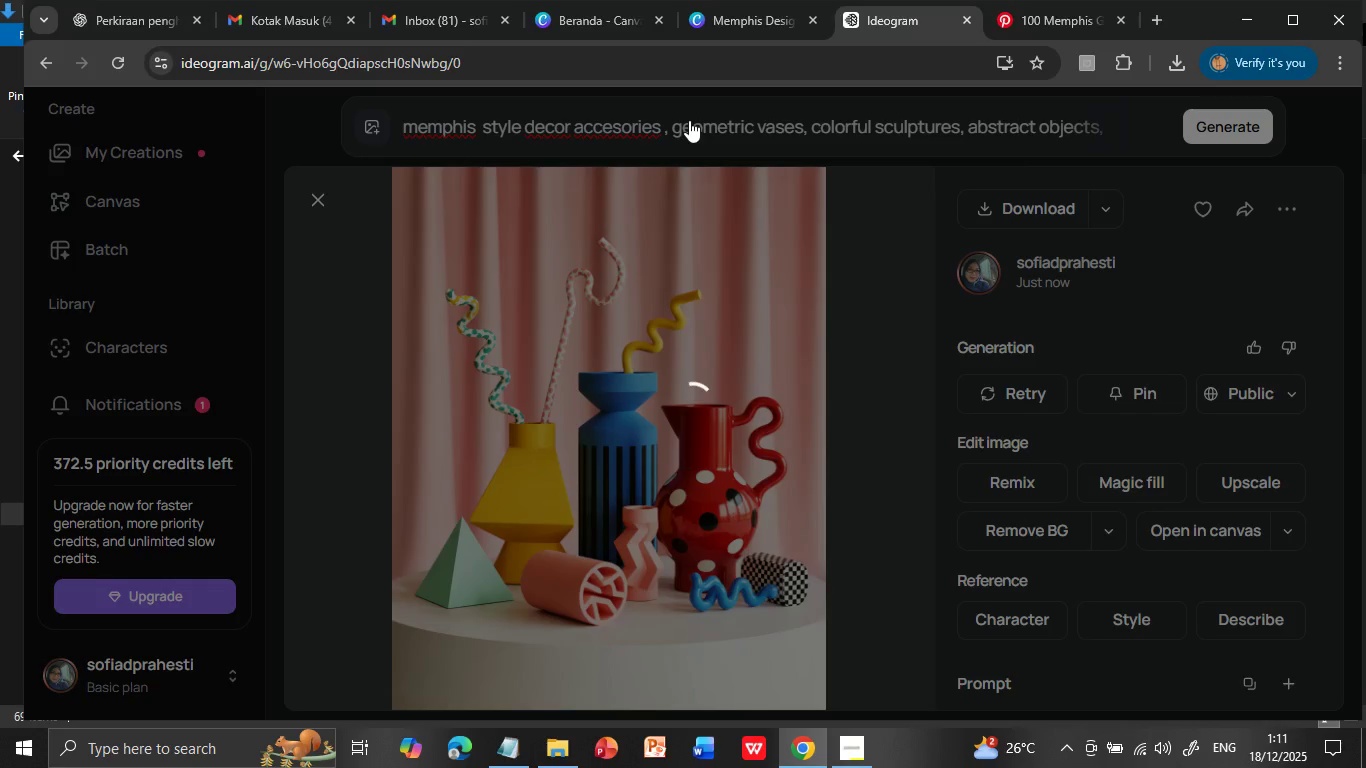 
left_click([689, 120])
 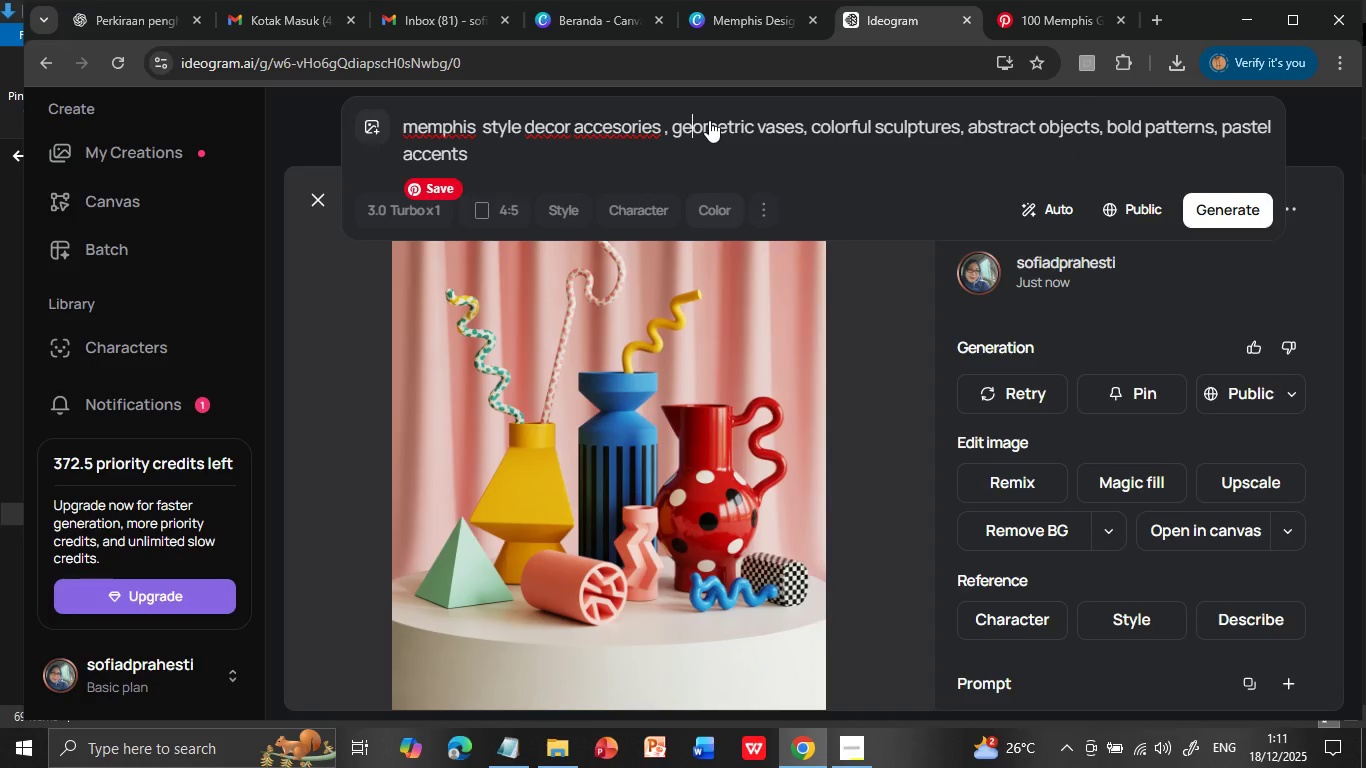 
double_click([709, 120])
 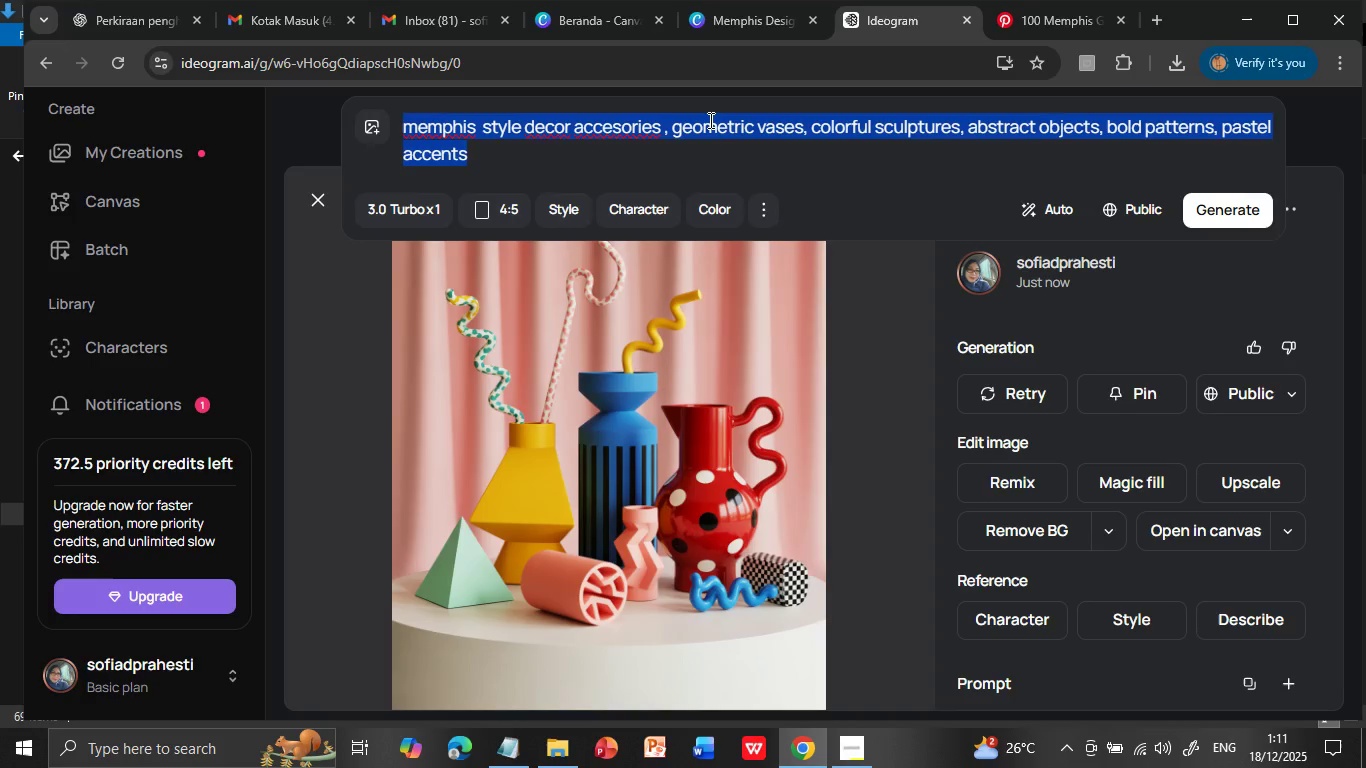 
triple_click([709, 120])
 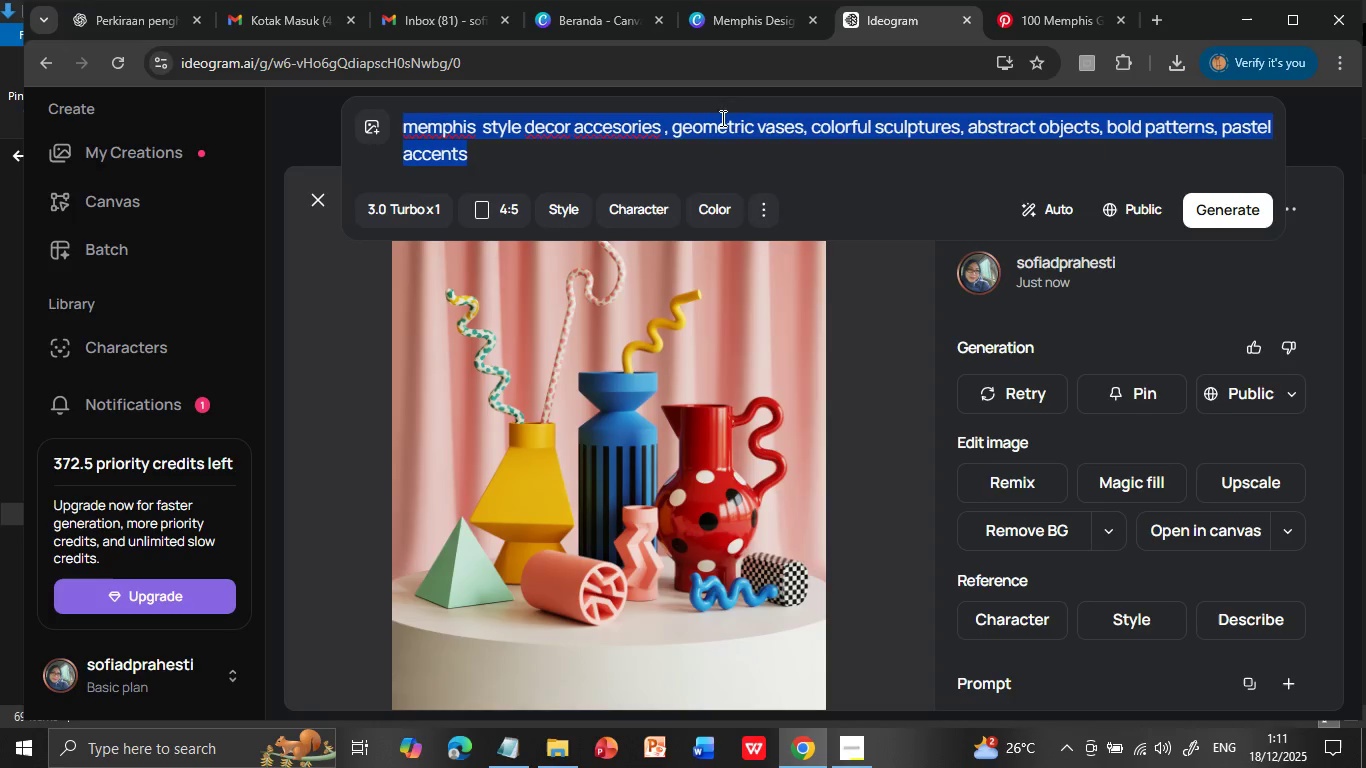 
left_click([643, 150])
 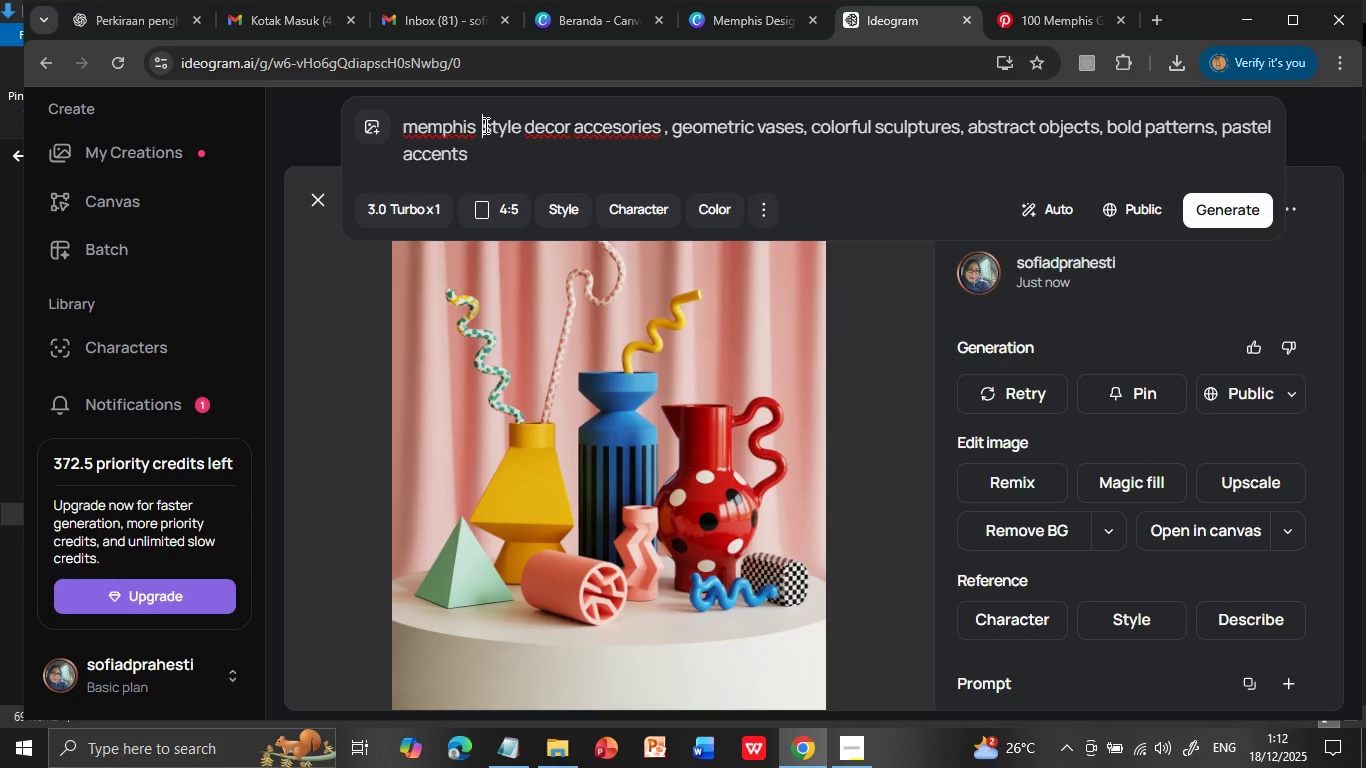 
double_click([484, 125])
 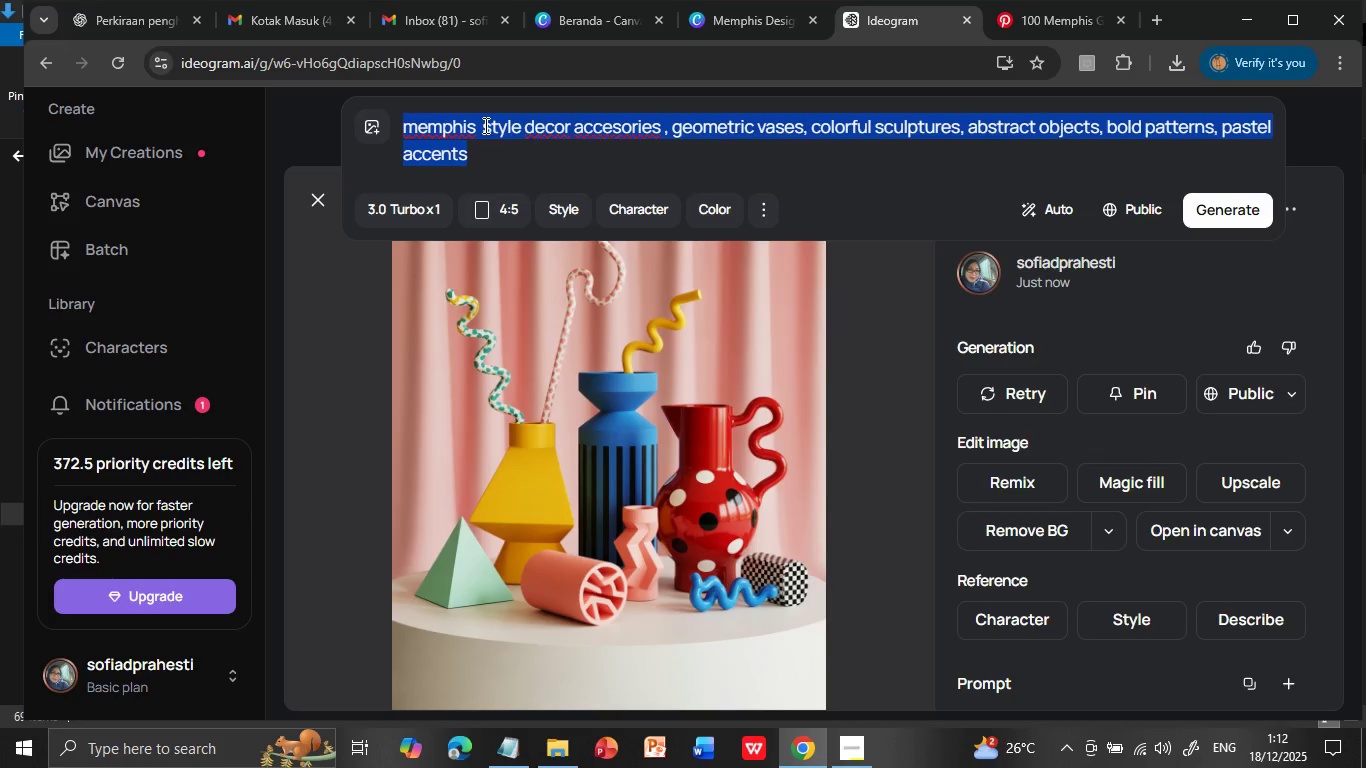 
triple_click([484, 125])
 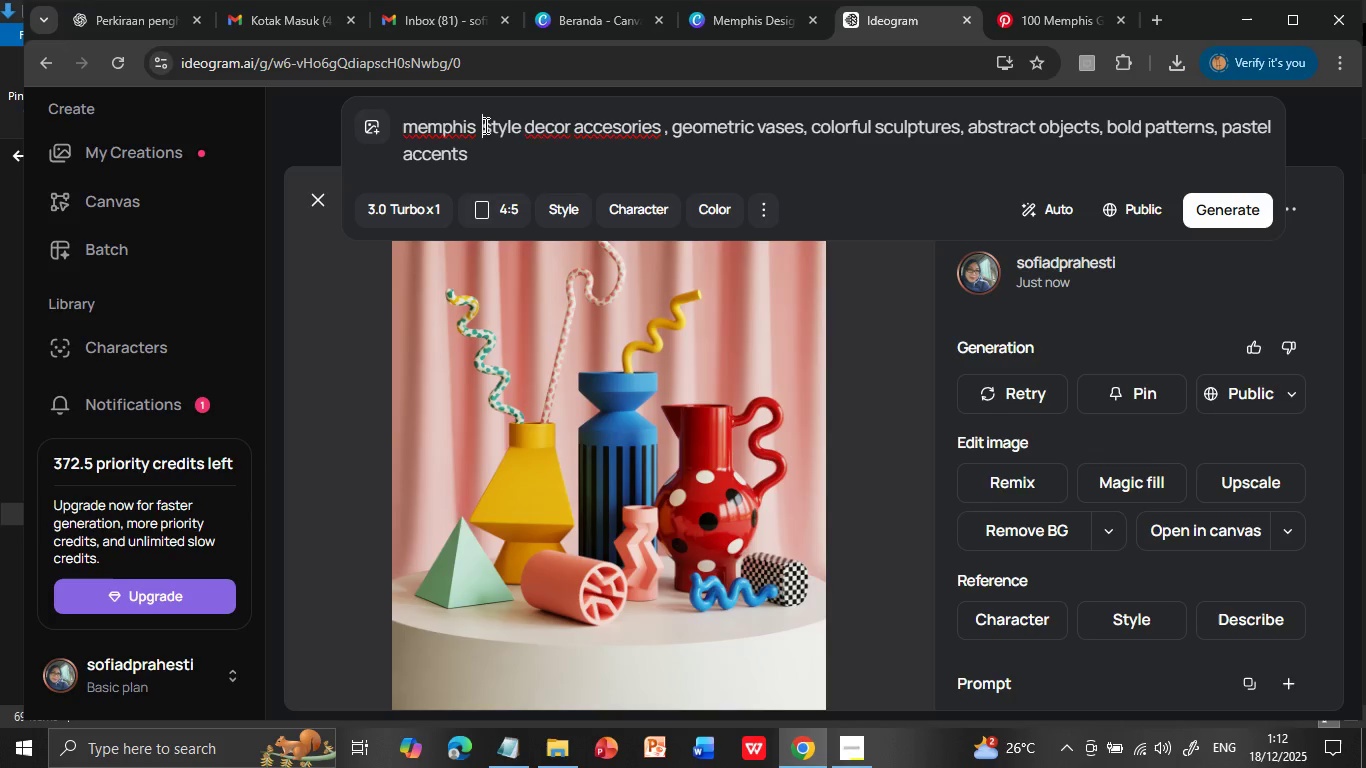 
double_click([484, 125])
 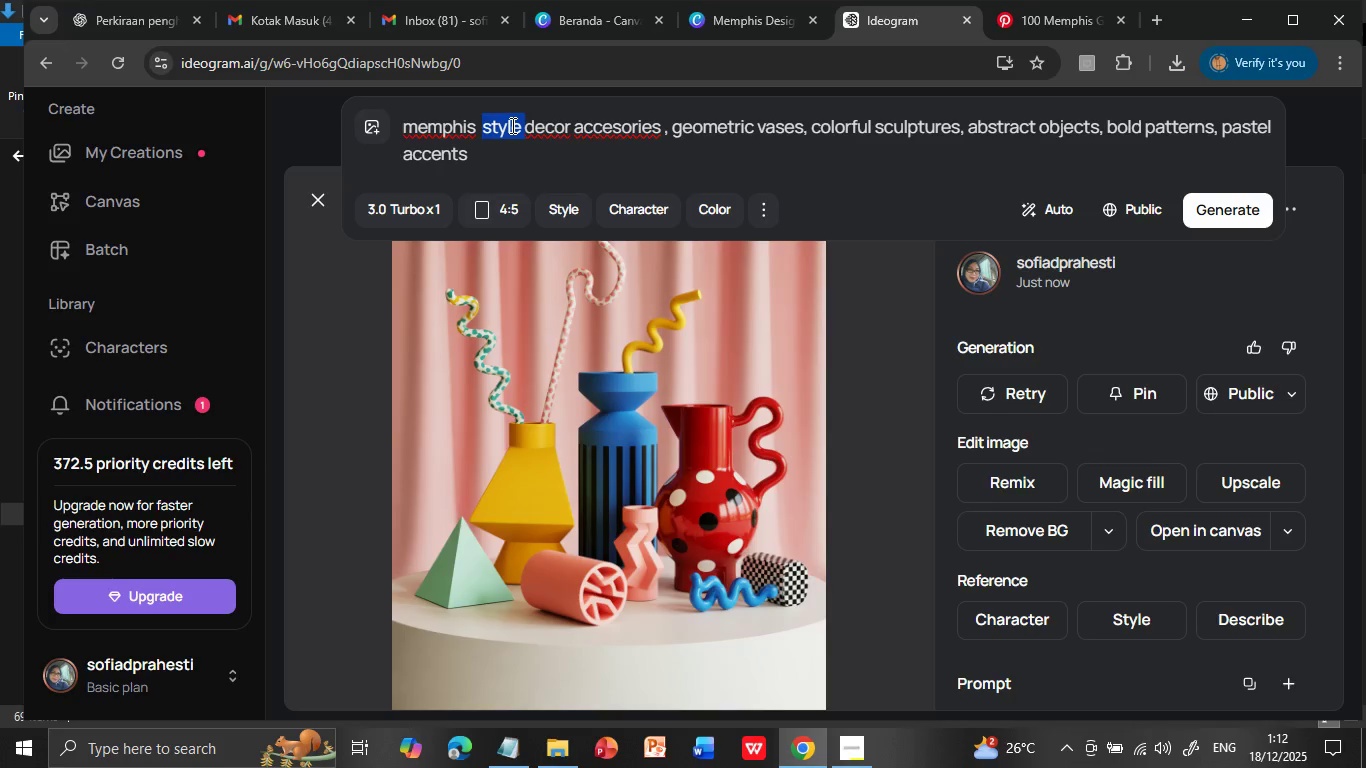 
key(Shift+ArrowDown)
 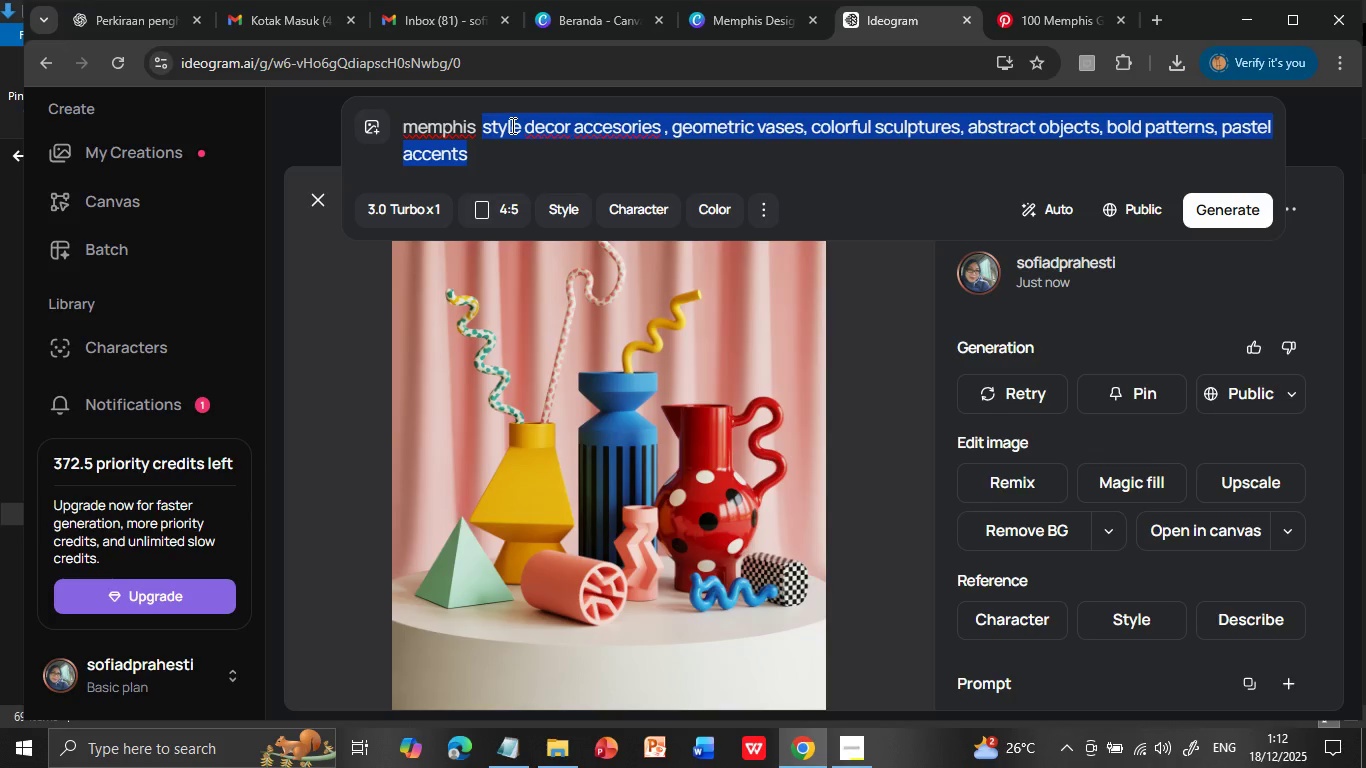 
type([Delete]design workspace, colorful design)
key(Backspace)
key(Backspace)
key(Backspace)
type(k, f)
key(Backspace)
type(gemo)
key(Backspace)
key(Backspace)
type(ometric shelving, abstract wall decor, bold stationery, playful setup)
 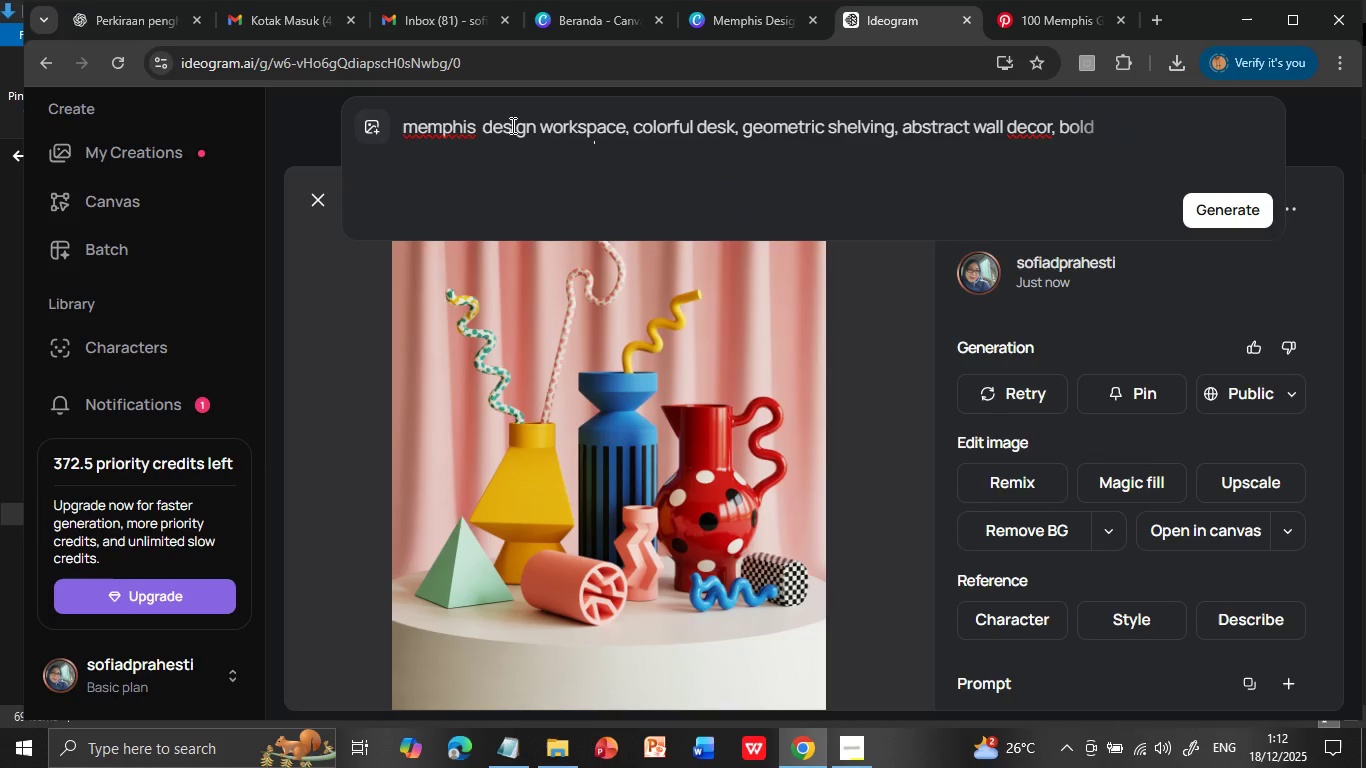 
key(Enter)
 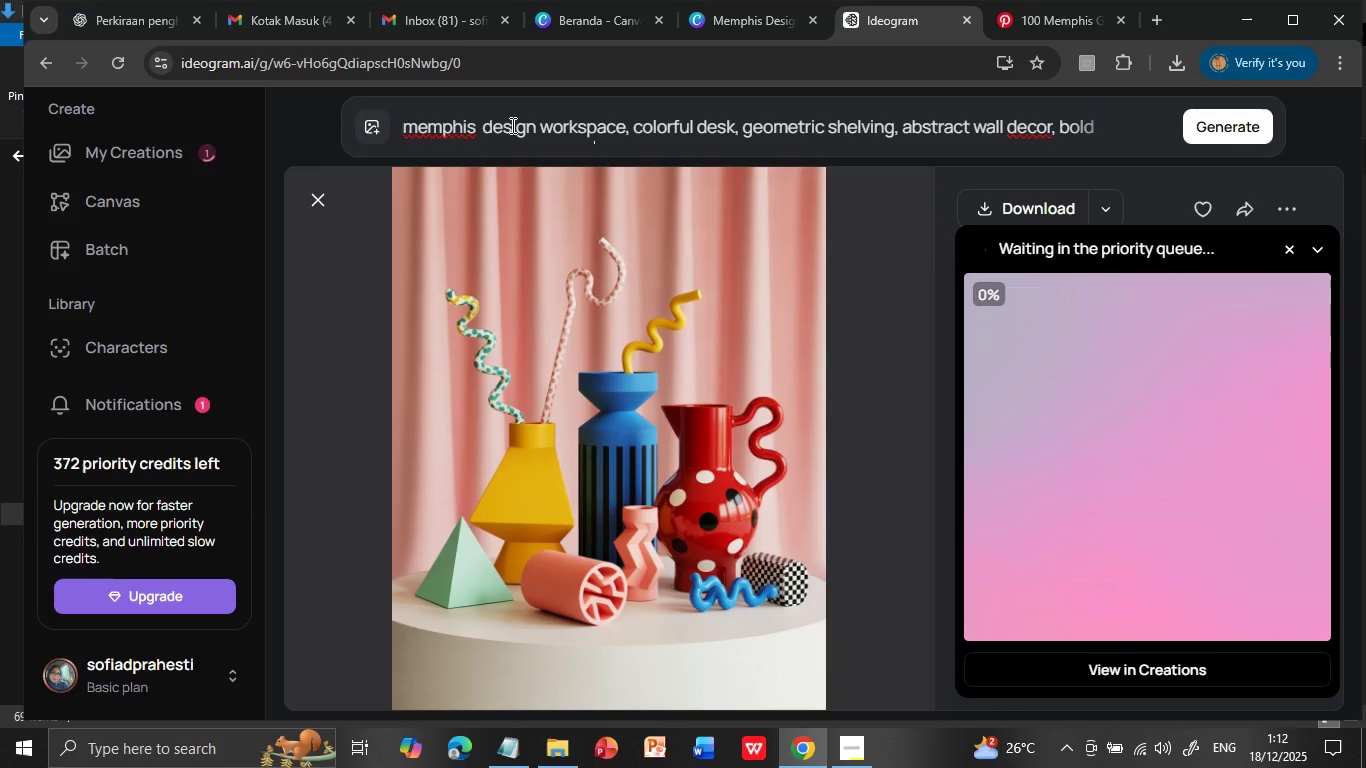 
mouse_move([592, 217])
 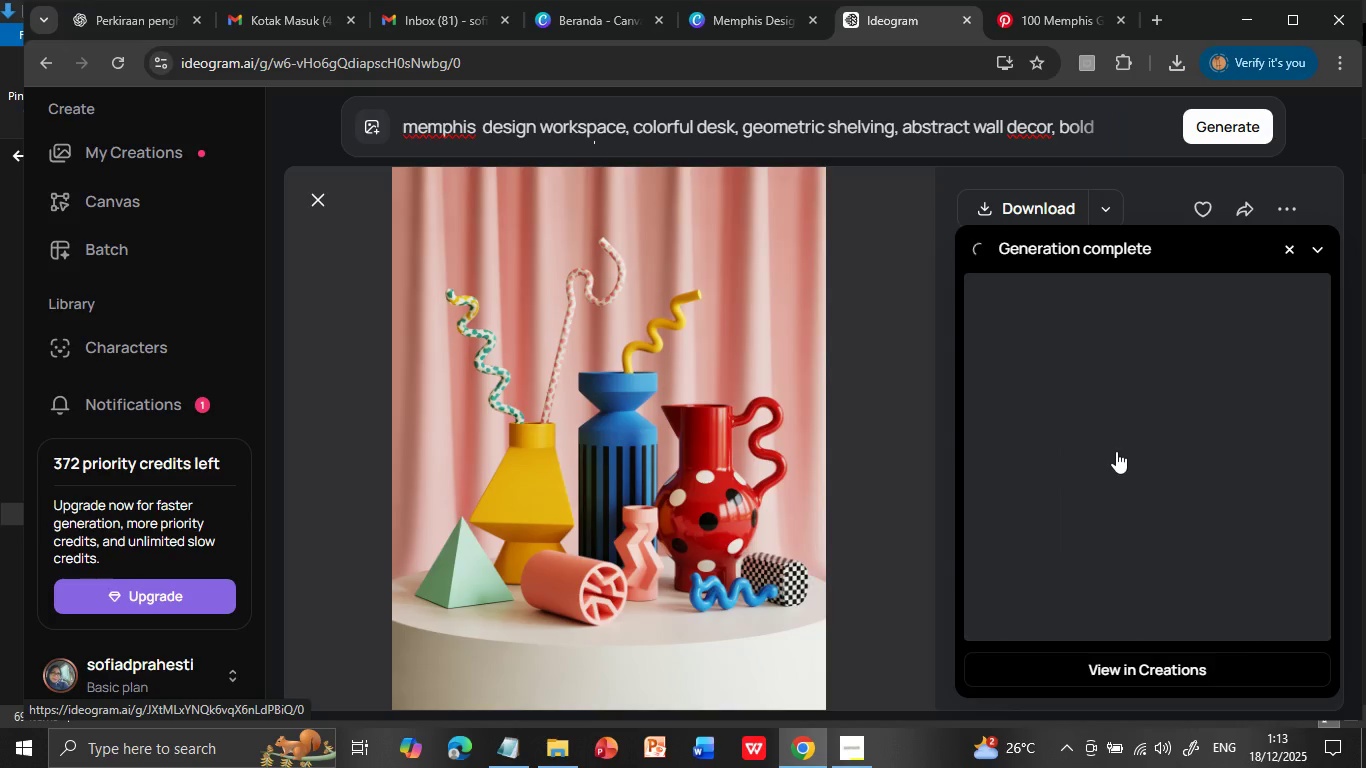 
left_click([1116, 451])
 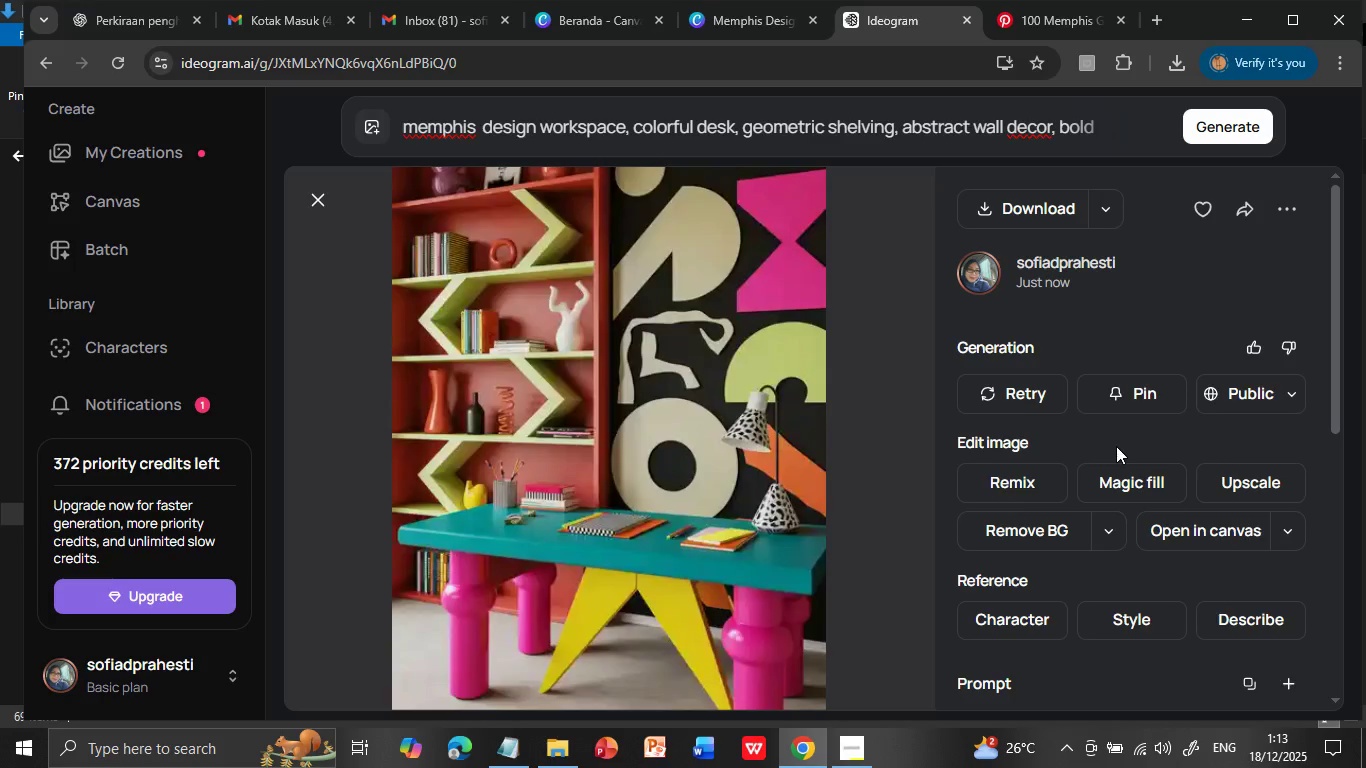 
left_click([998, 214])
 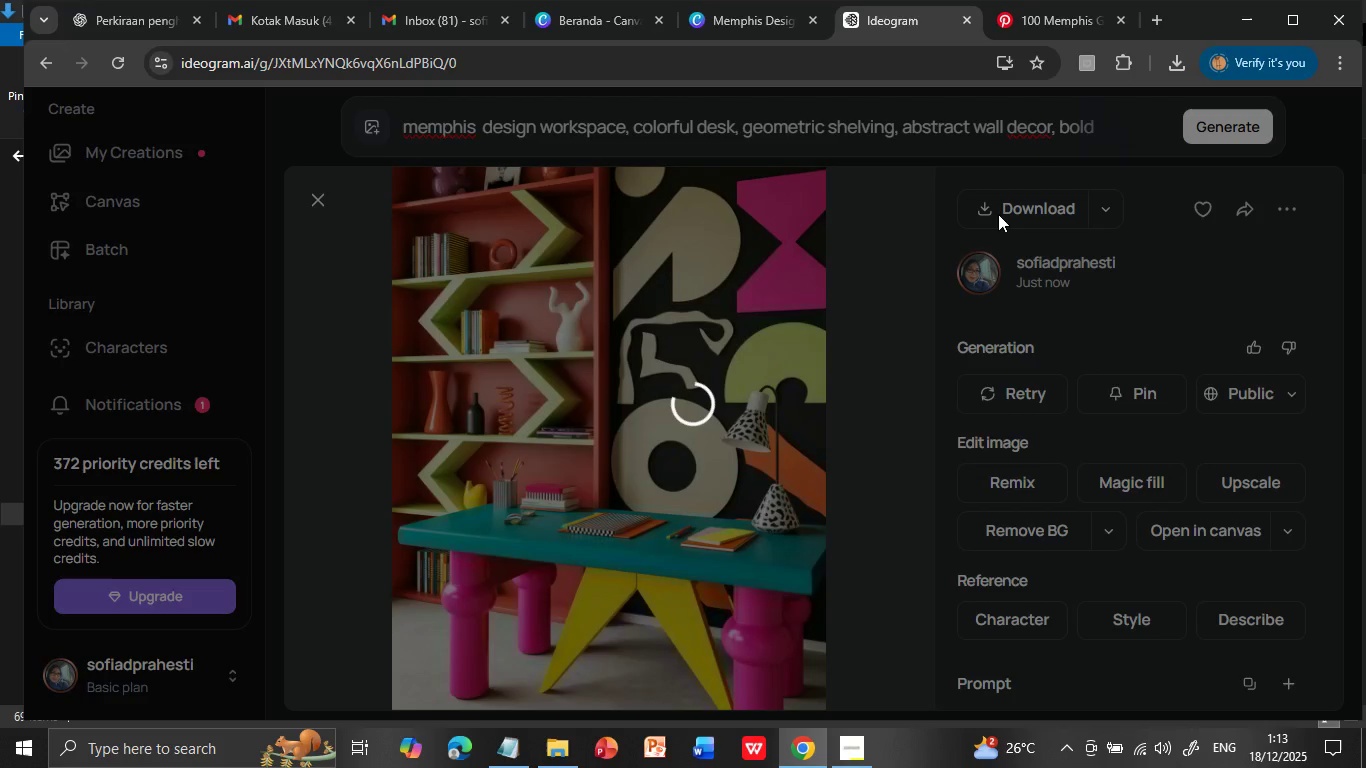 
left_click([746, 19])
 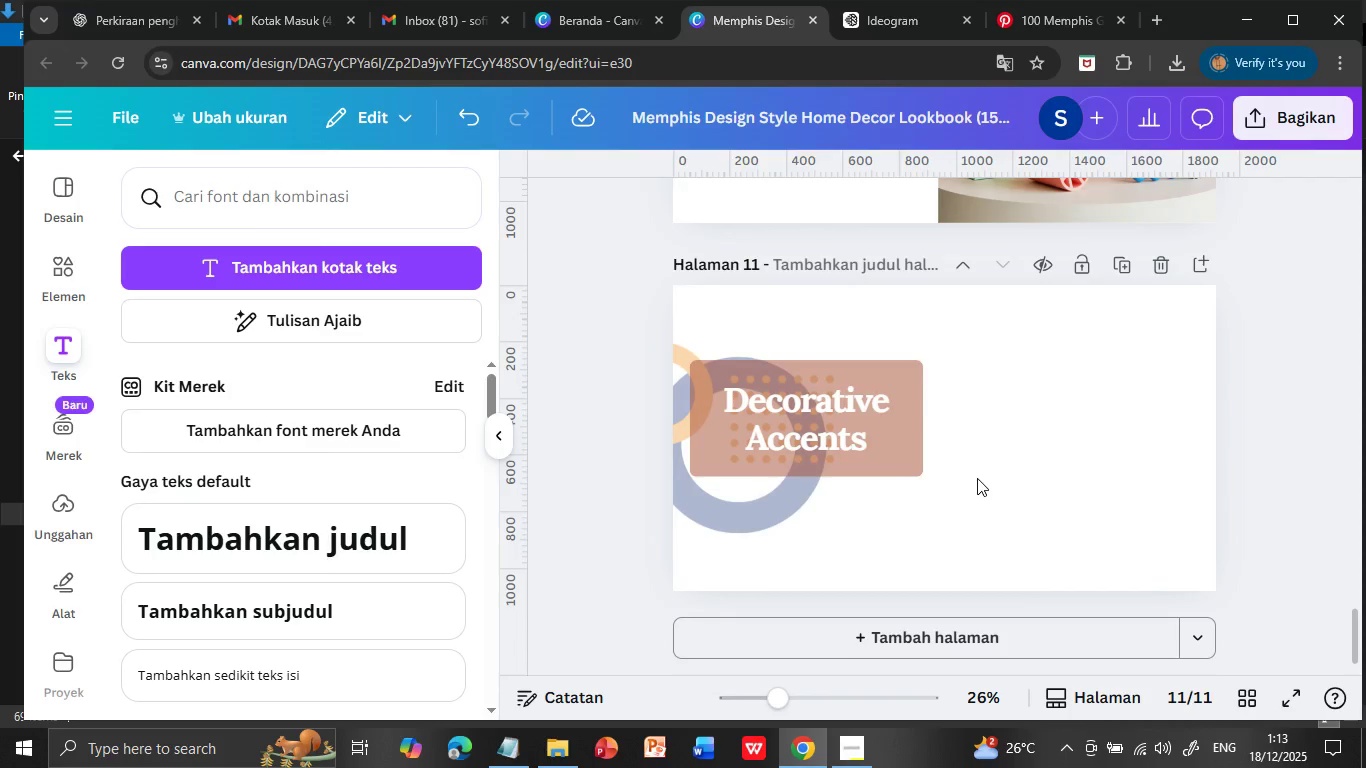 
left_click([998, 492])
 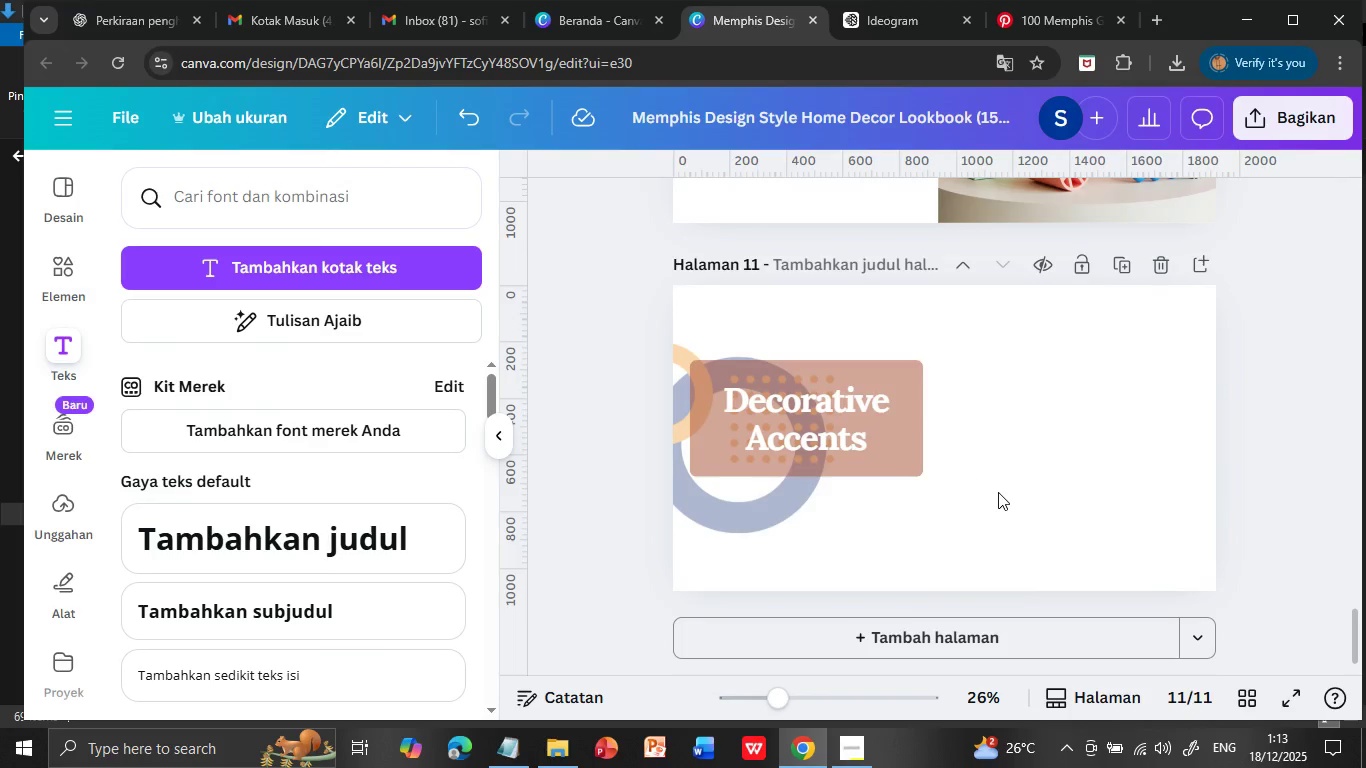 
double_click([799, 409])
 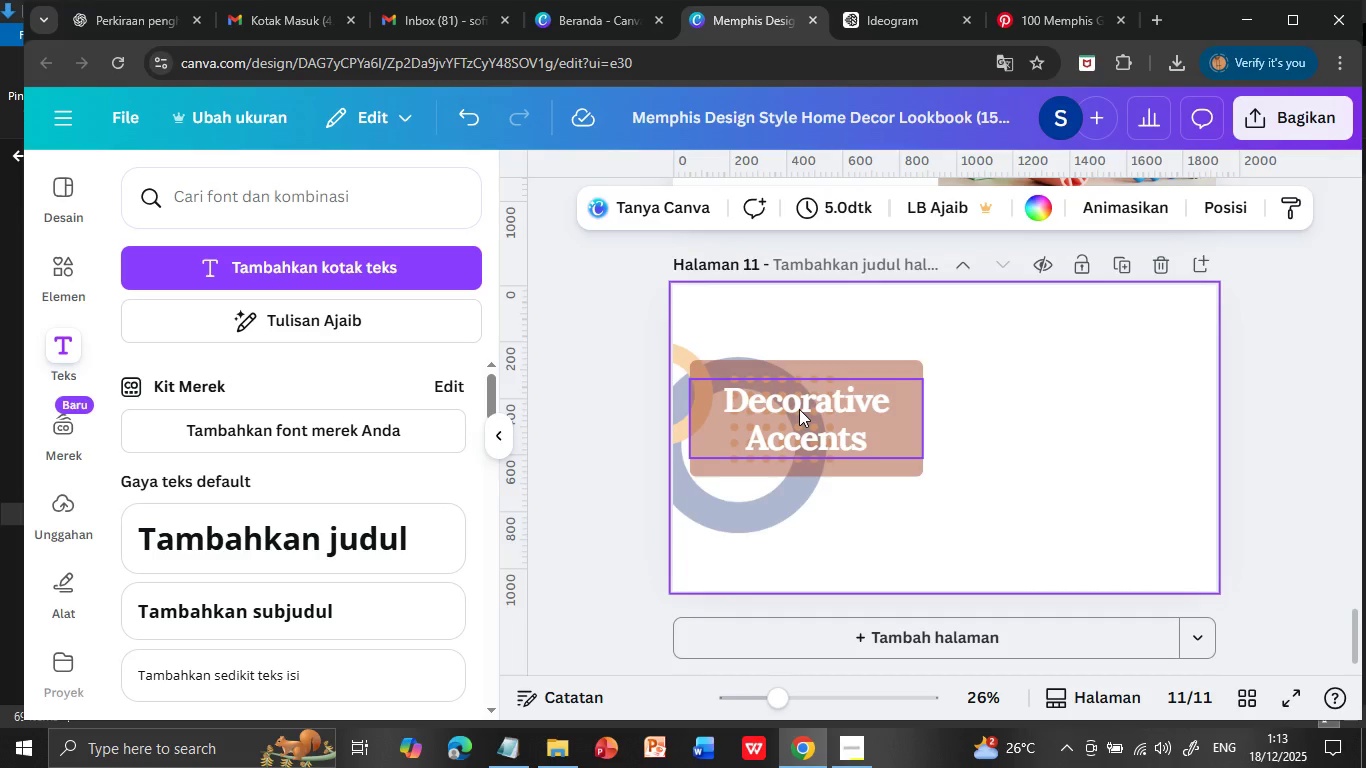 
triple_click([799, 409])
 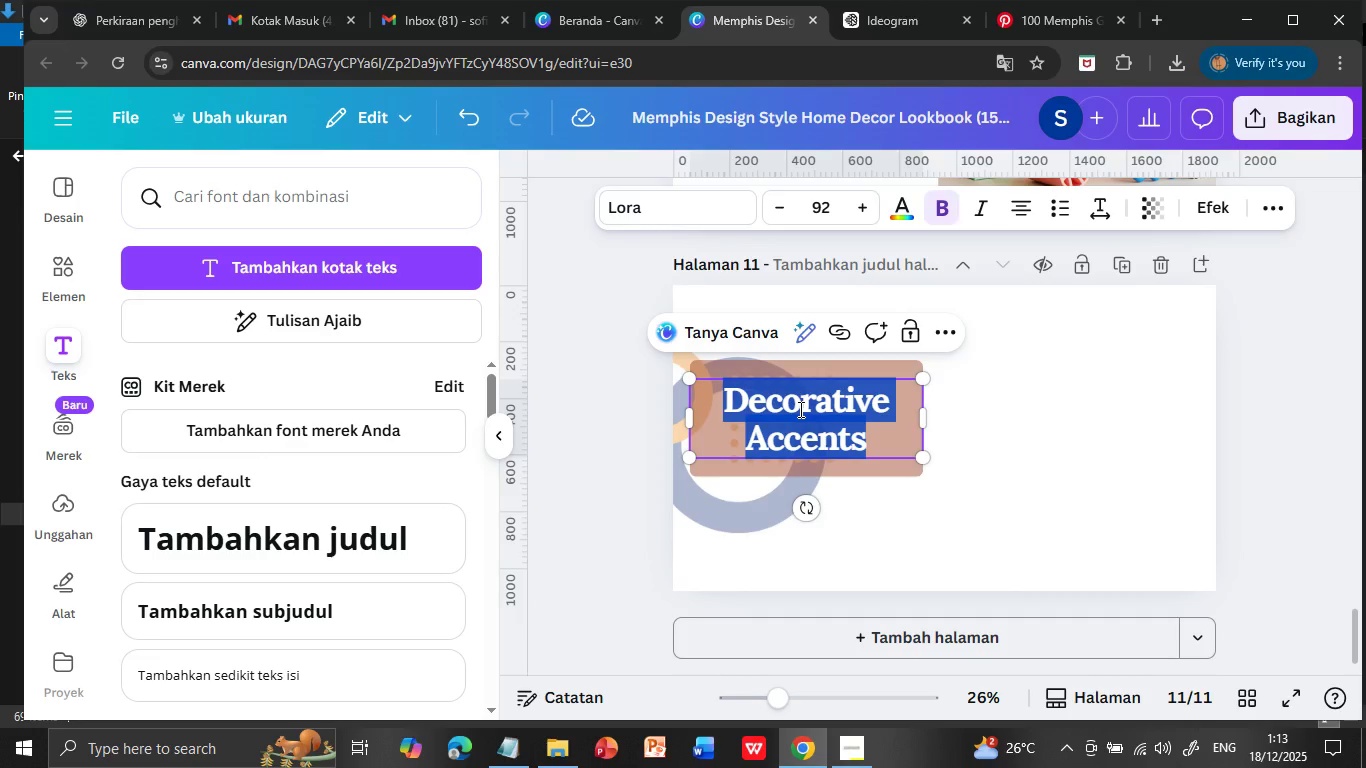 
type(Home )
key(Backspace)
key(Backspace)
key(Backspace)
key(Backspace)
key(Backspace)
type(Ce)
key(Backspace)
type(reative Workspace Setup)
 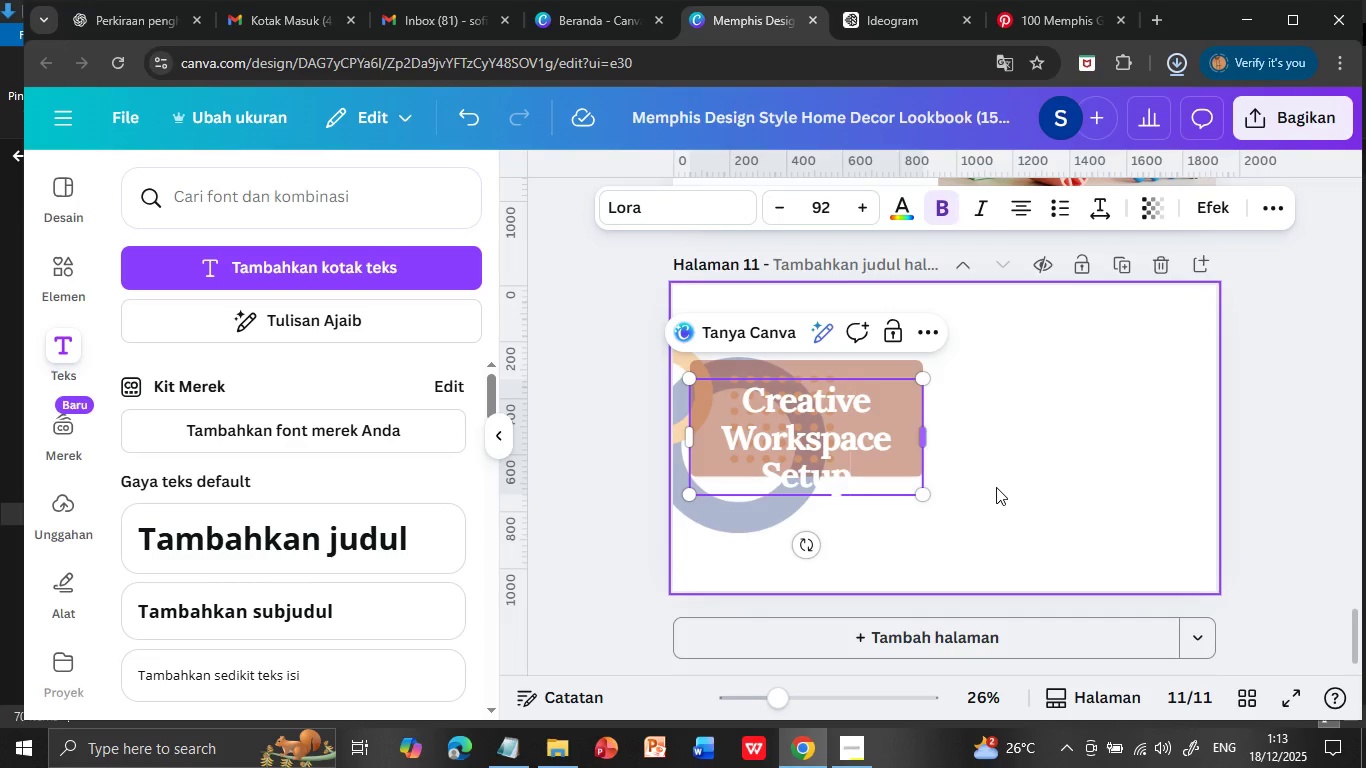 
left_click([996, 487])
 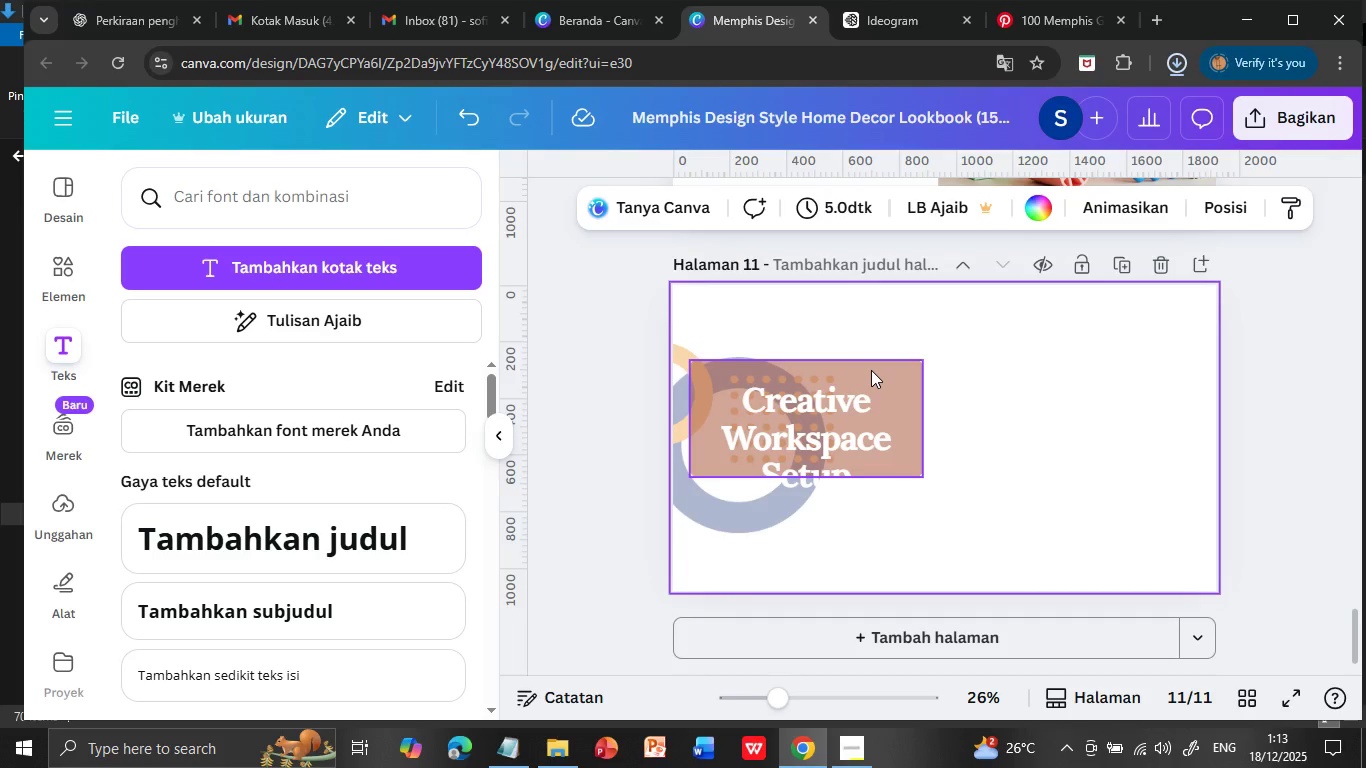 
left_click([871, 370])
 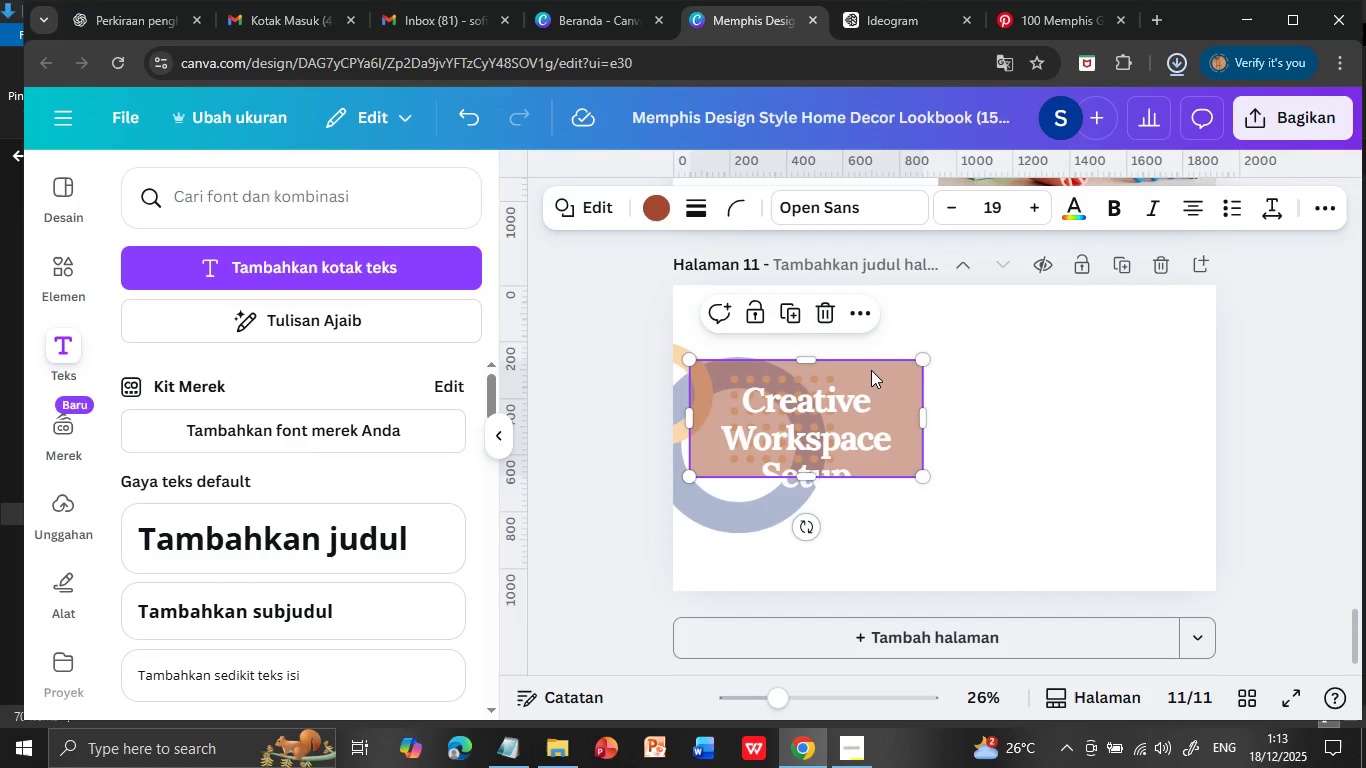 
left_click([662, 210])
 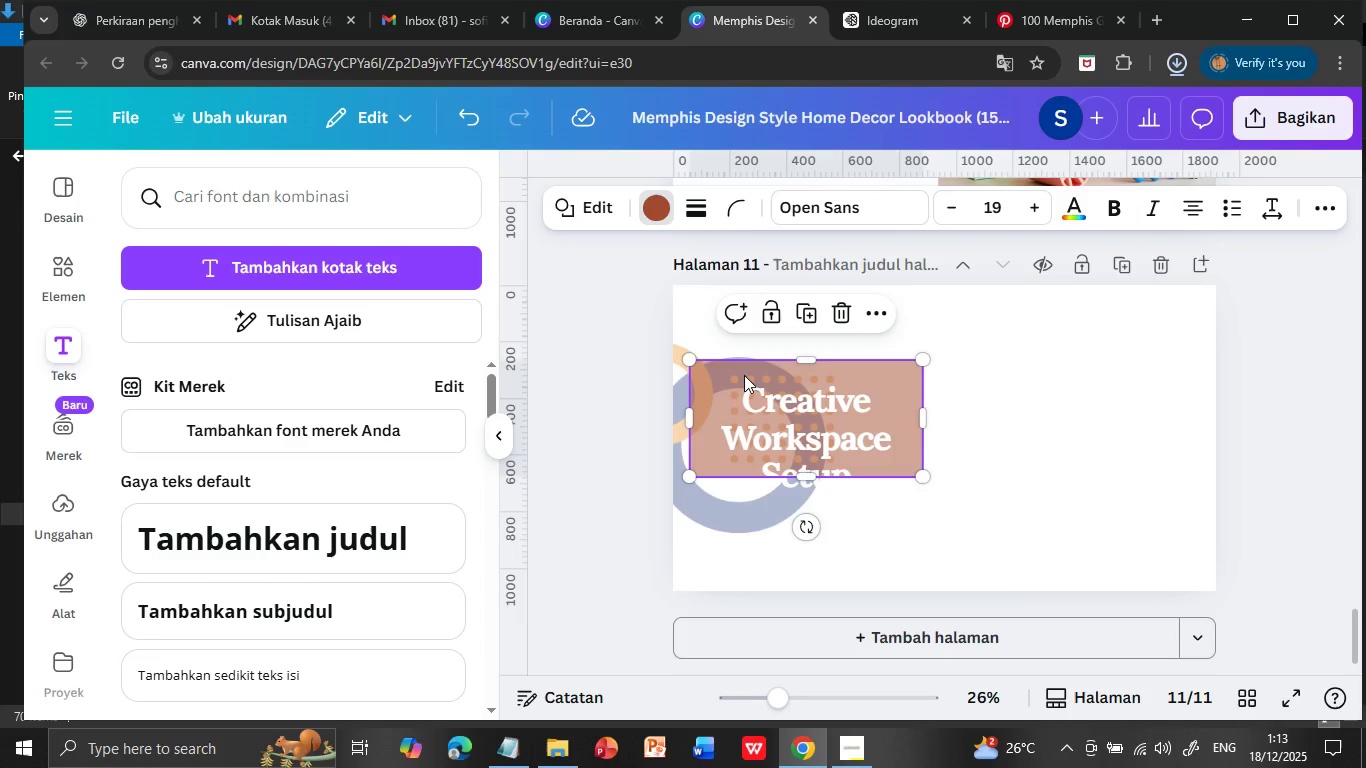 
left_click([385, 454])
 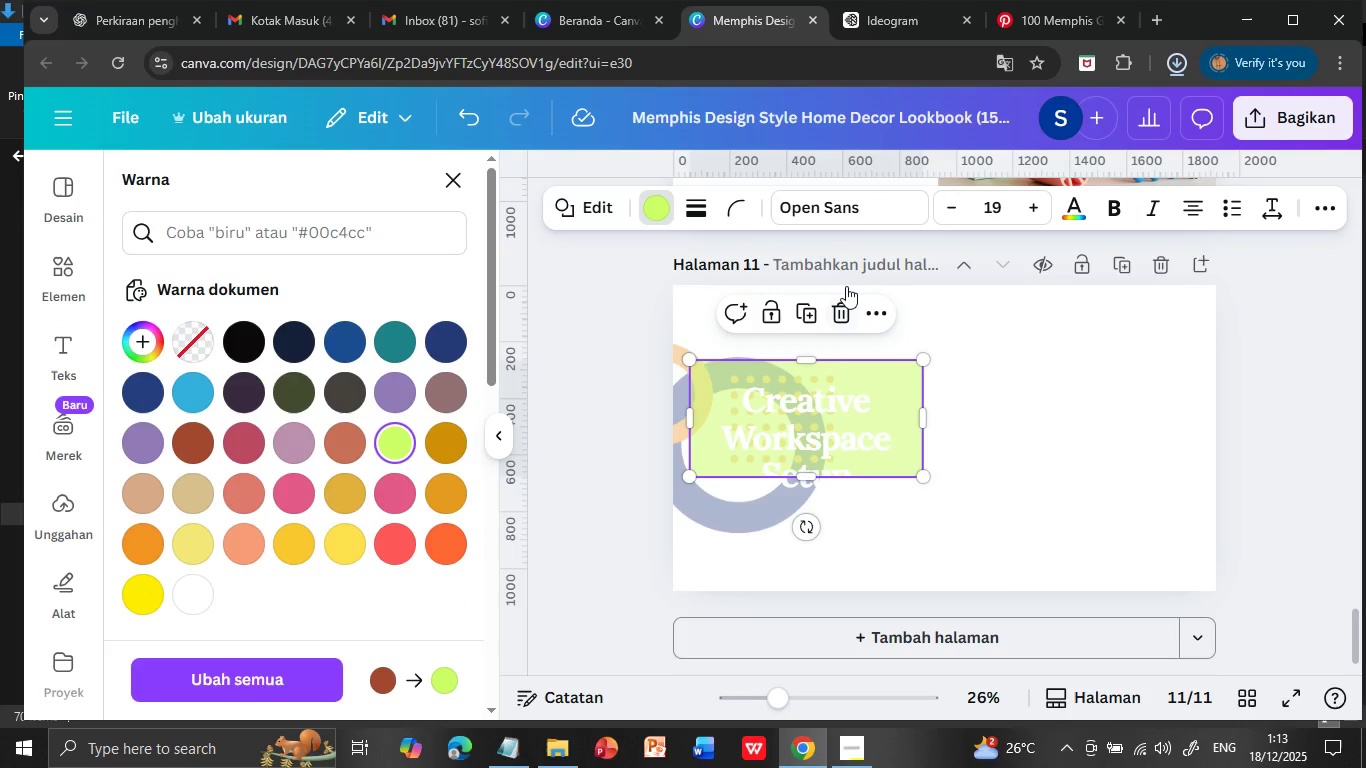 
left_click([1318, 208])
 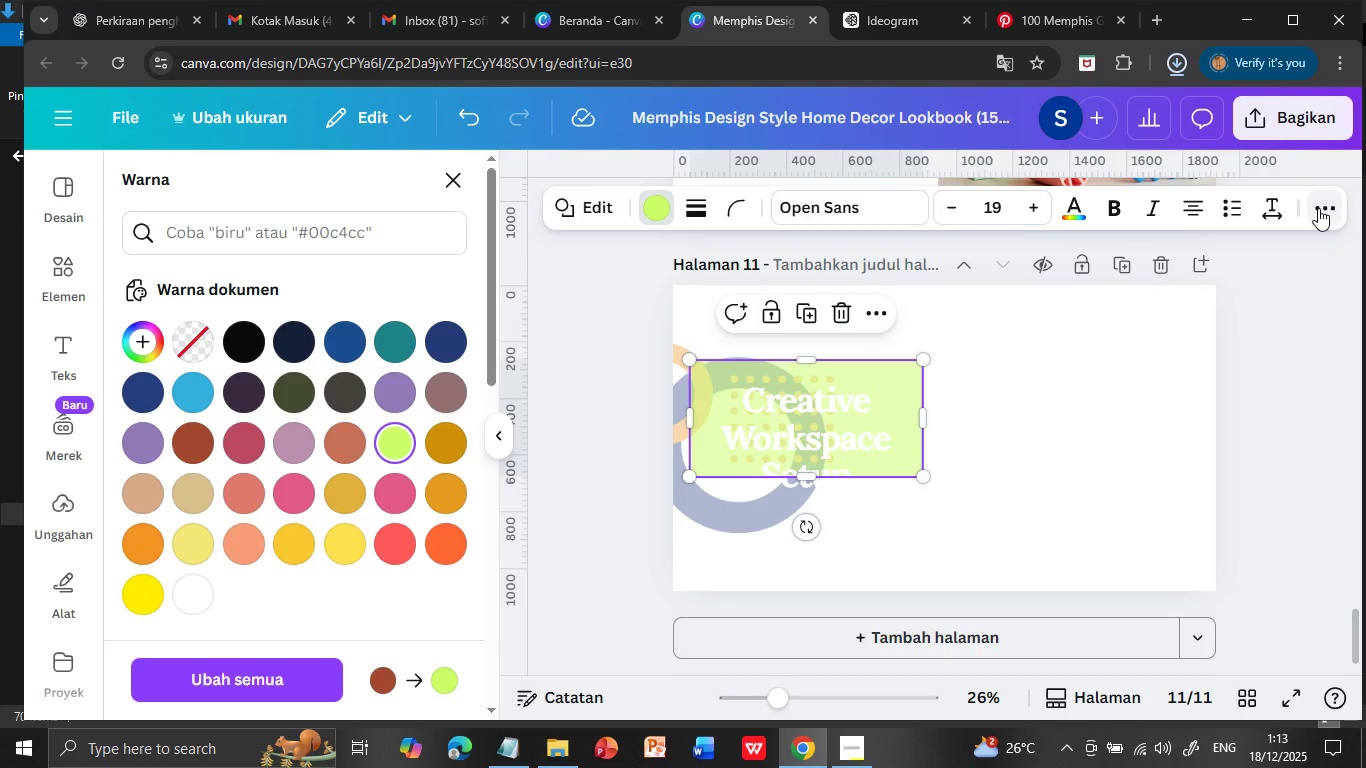 
left_click([1081, 252])
 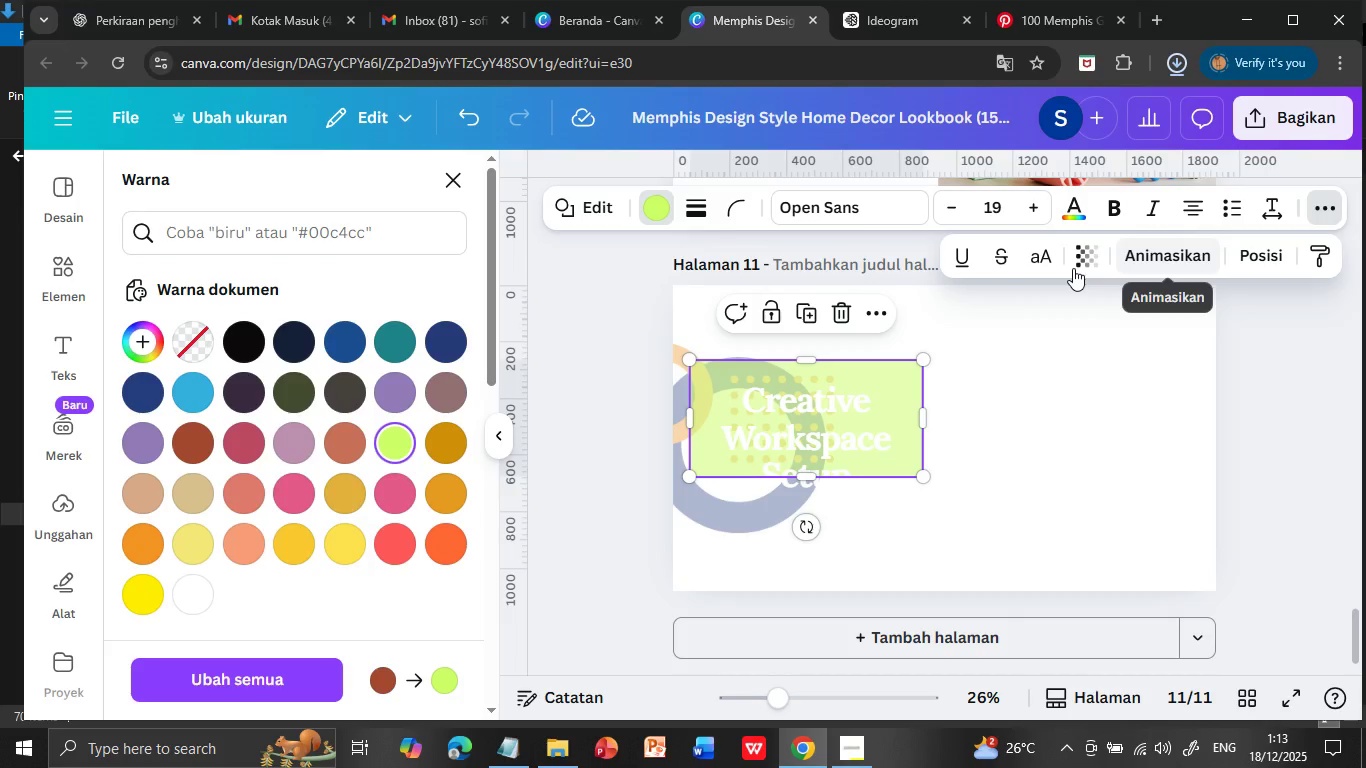 
left_click_drag(start_coordinate=[1048, 345], to_coordinate=[1108, 351])
 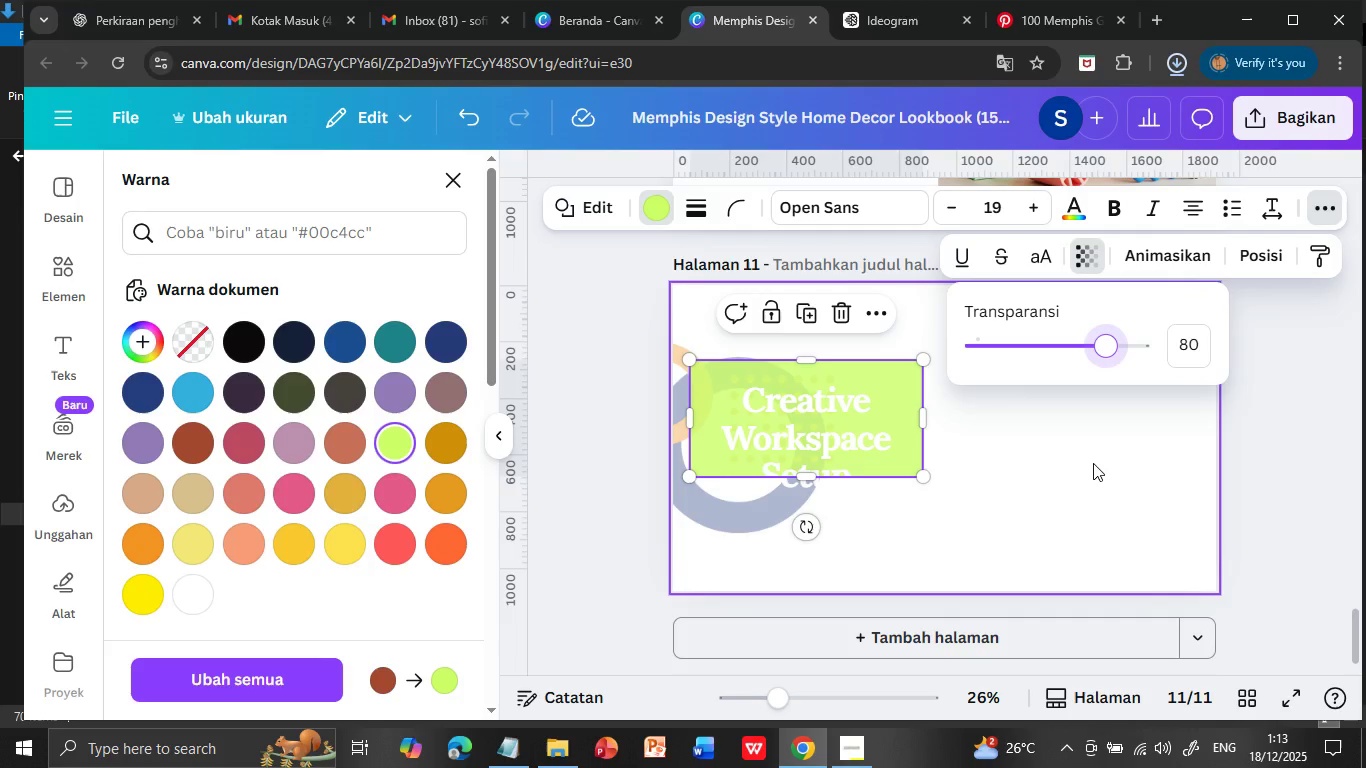 
left_click([1092, 479])
 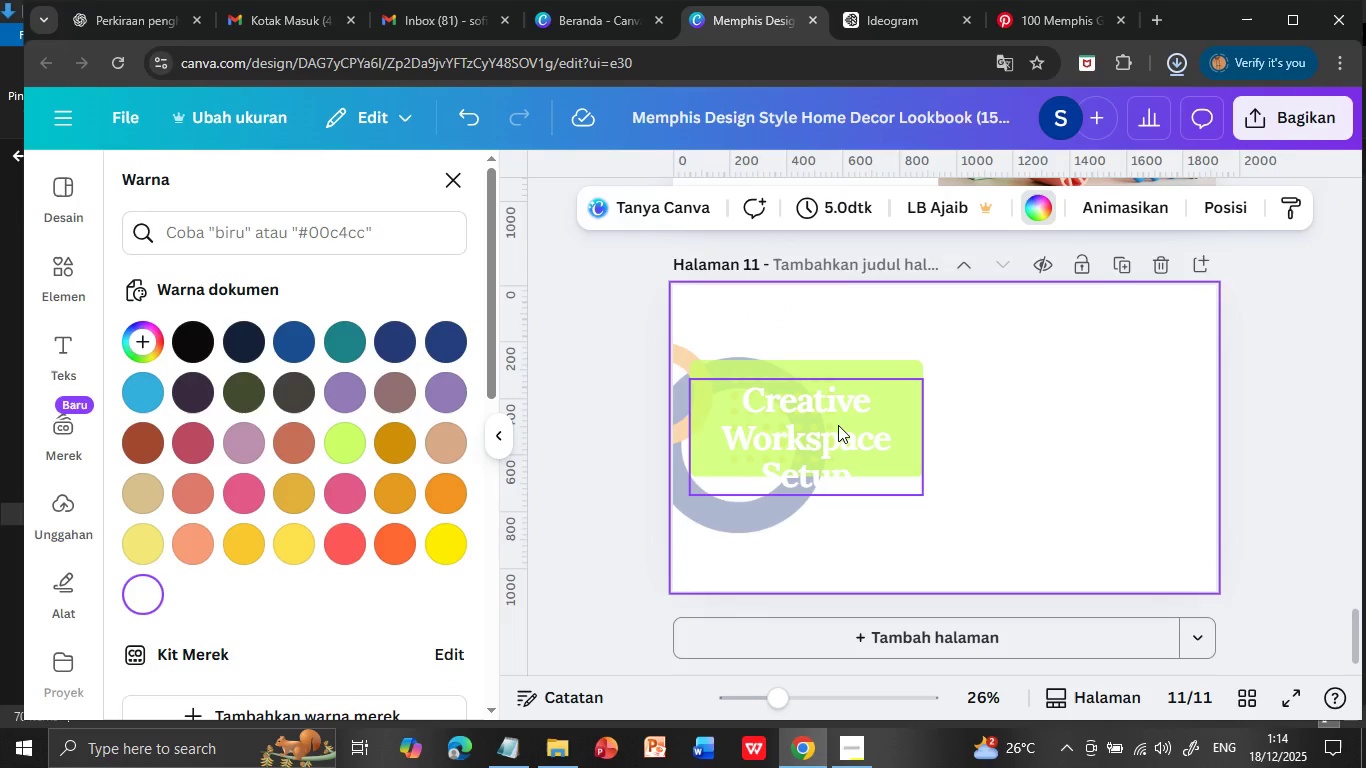 
left_click([838, 425])
 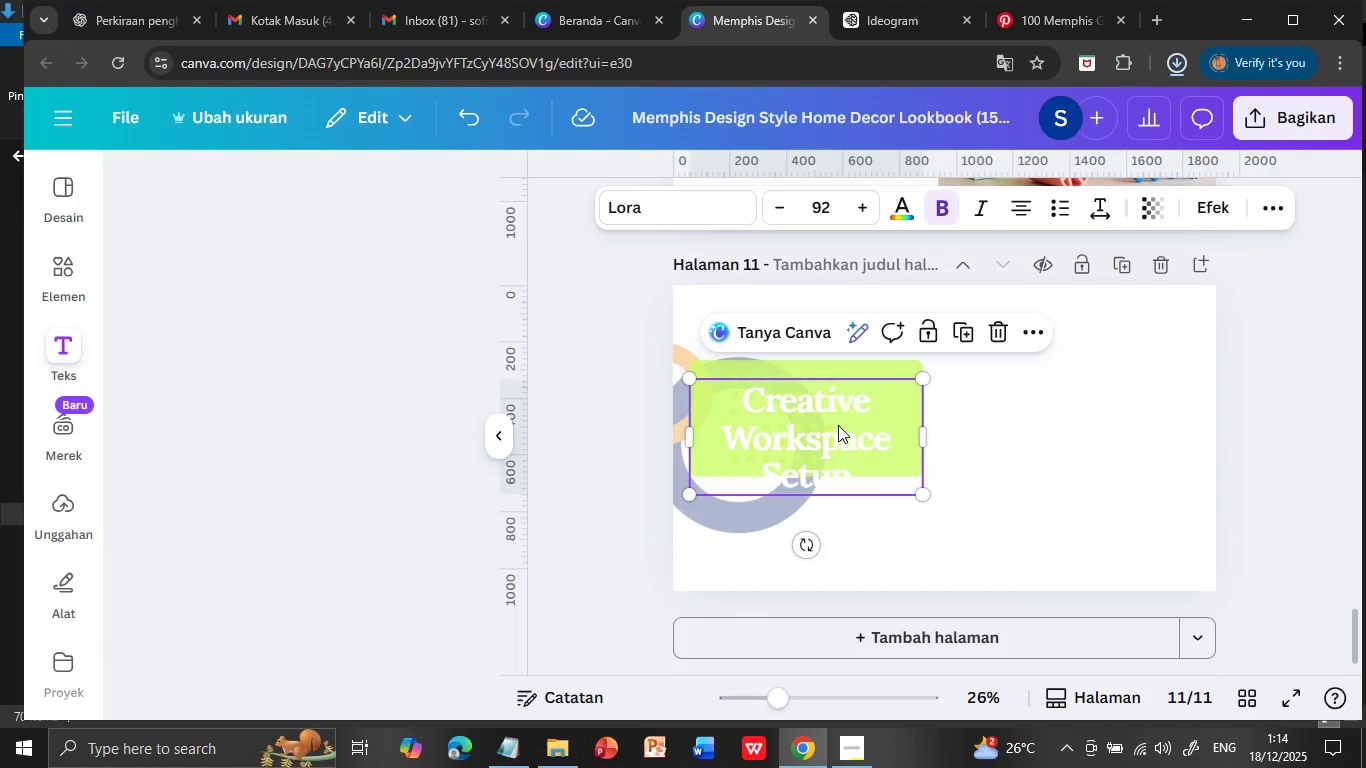 
left_click_drag(start_coordinate=[838, 425], to_coordinate=[840, 405])
 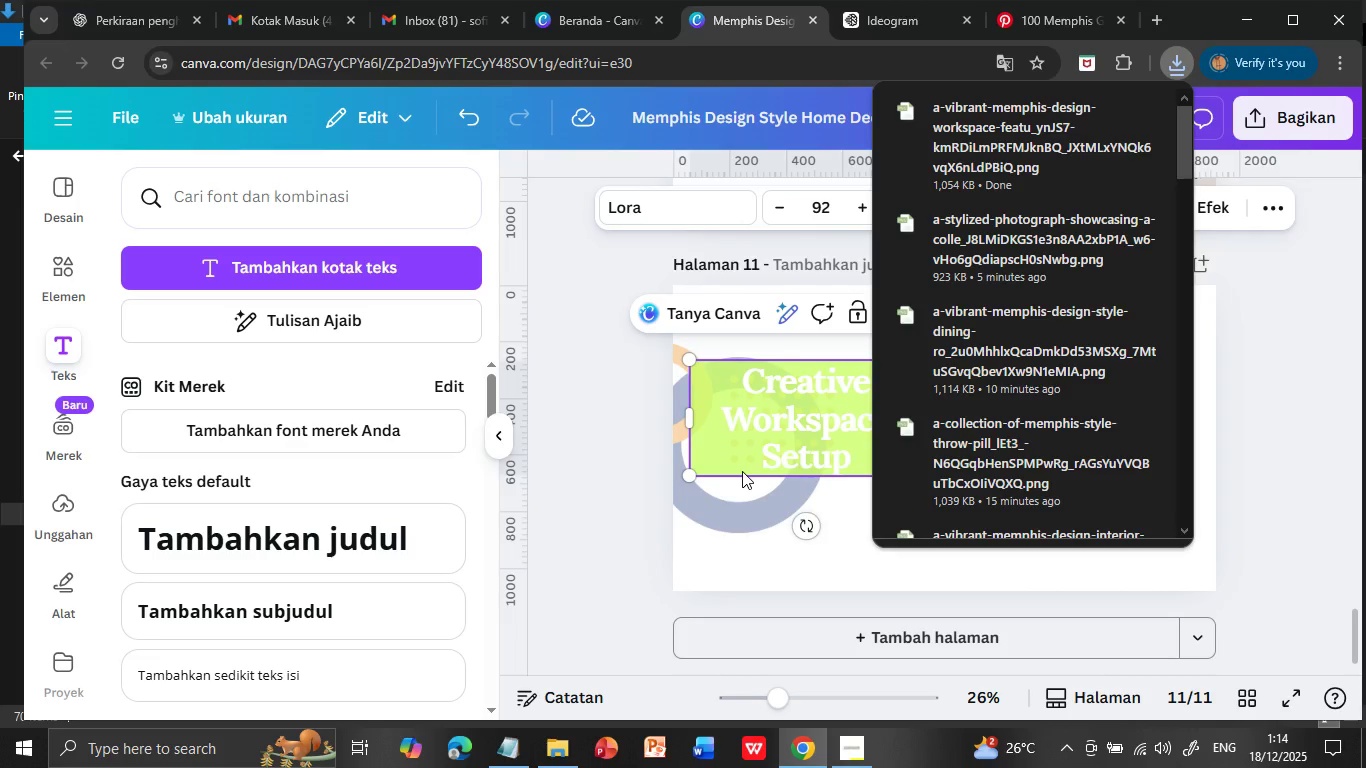 
left_click([711, 511])
 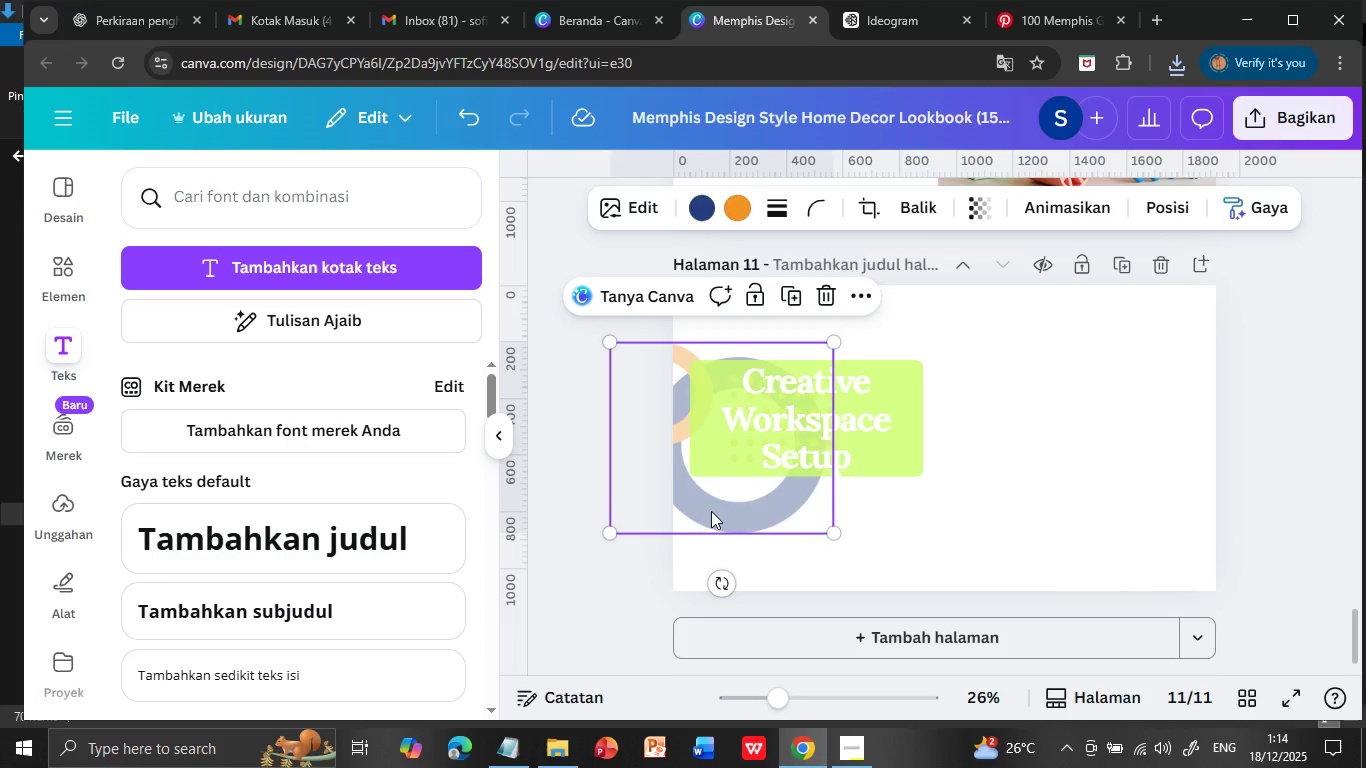 
key(Delete)
 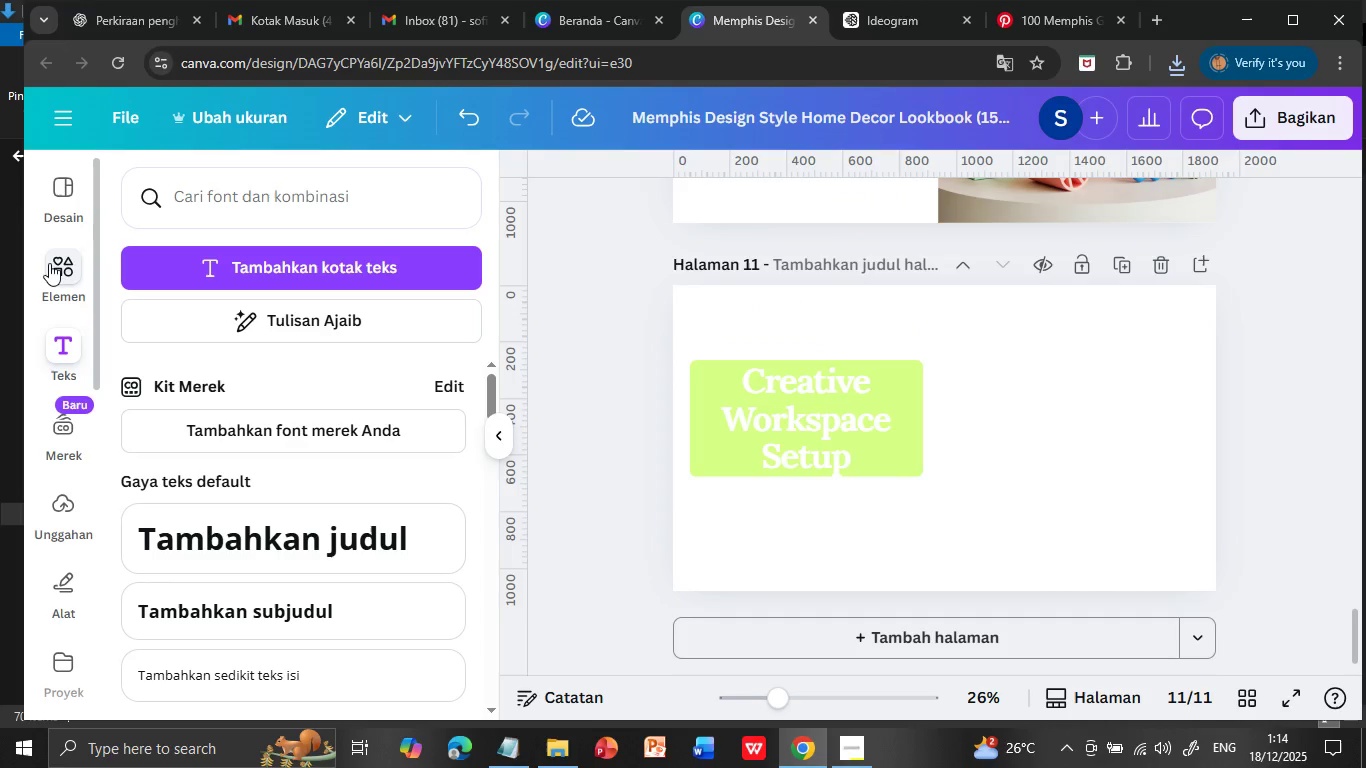 
left_click([50, 263])
 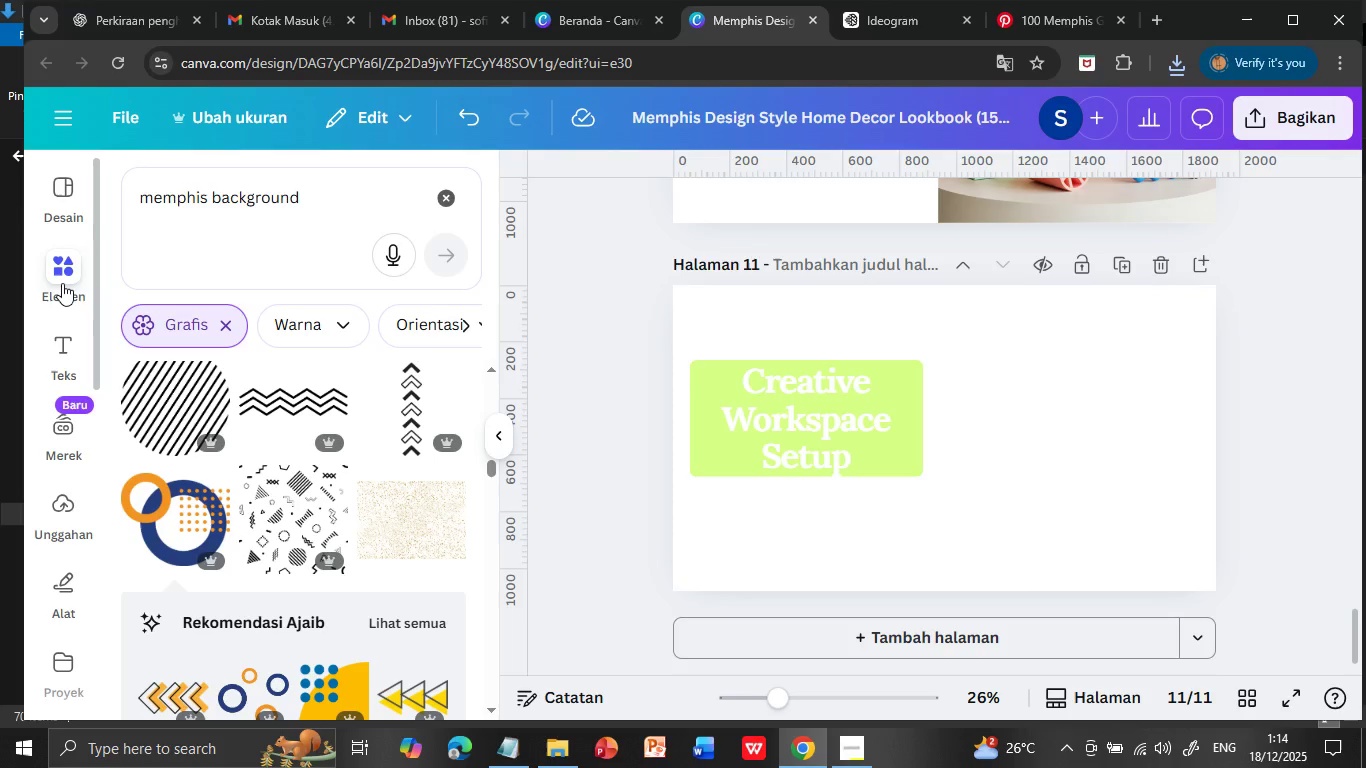 
scroll: coordinate [308, 591], scroll_direction: down, amount: 2.0
 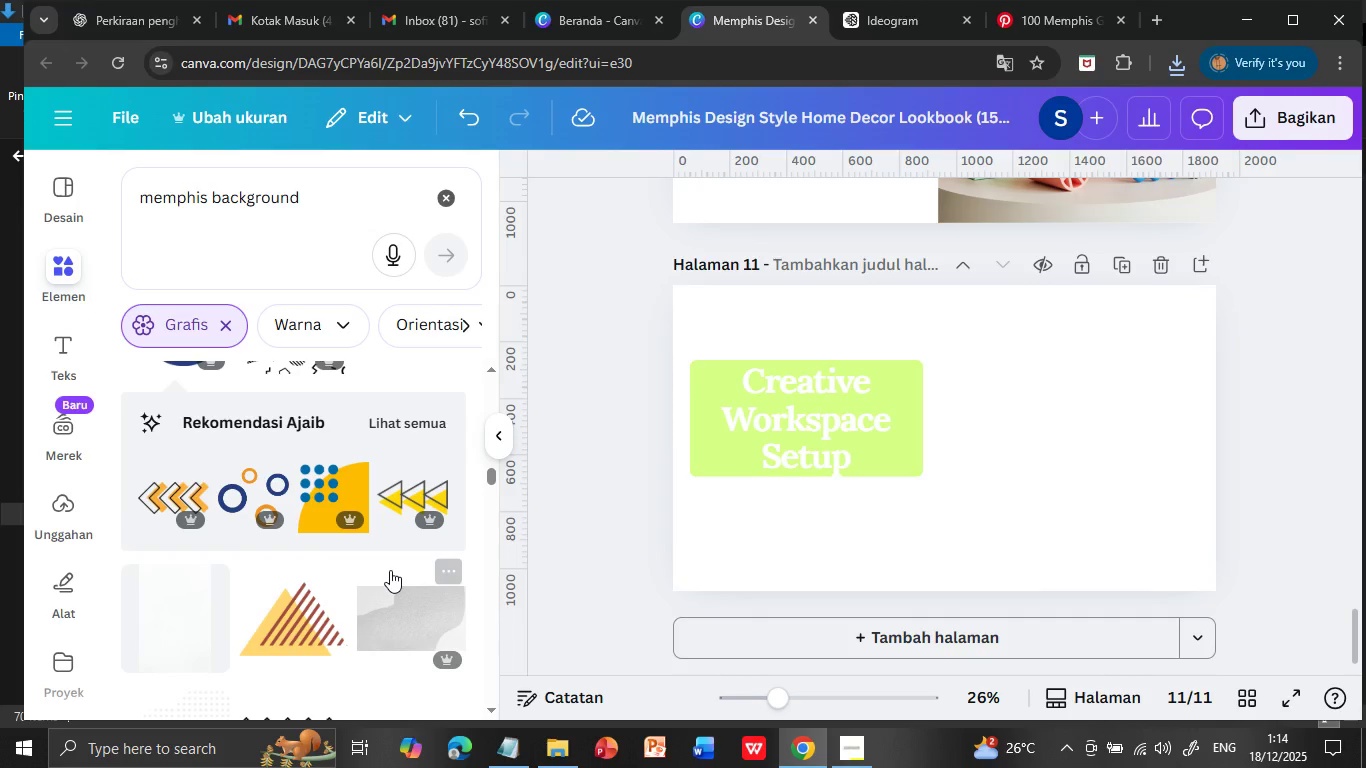 
mouse_move([376, 551])
 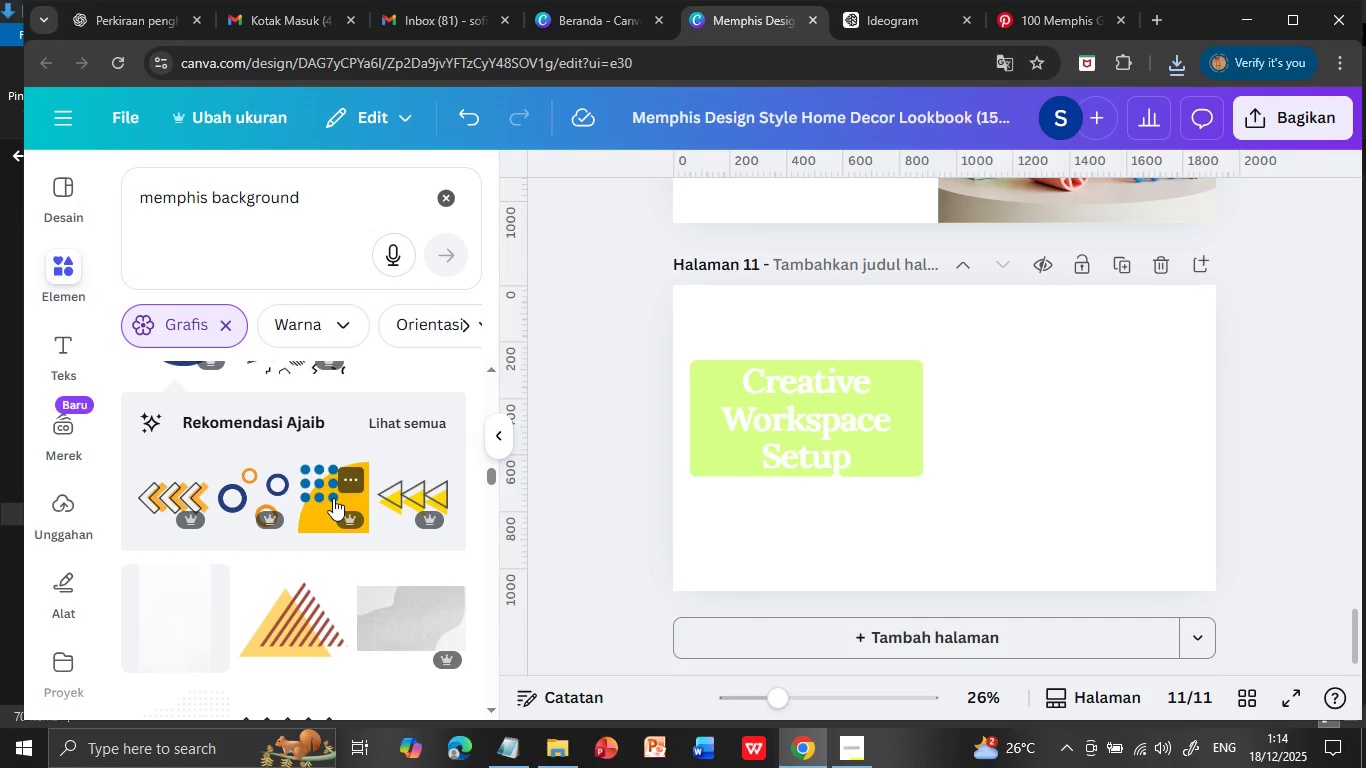 
scroll: coordinate [324, 513], scroll_direction: down, amount: 3.0
 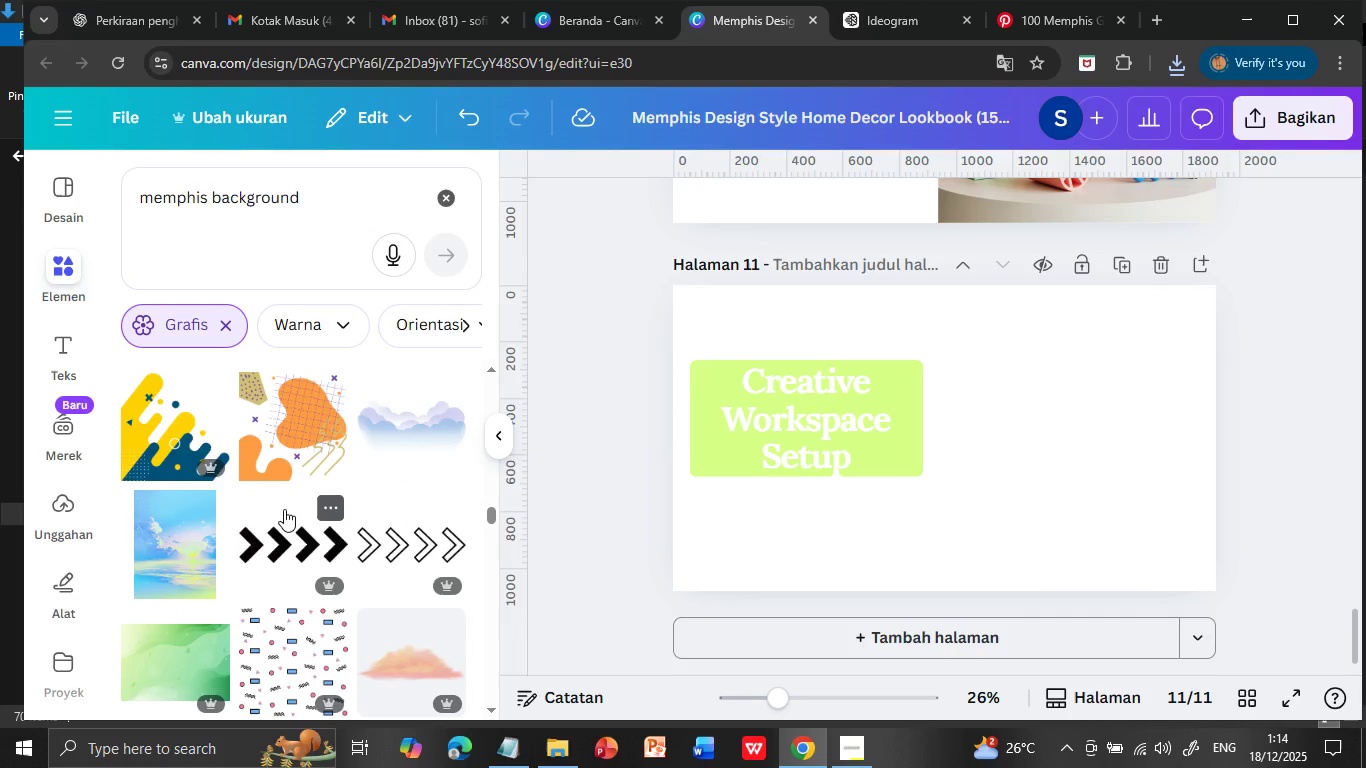 
left_click([145, 445])
 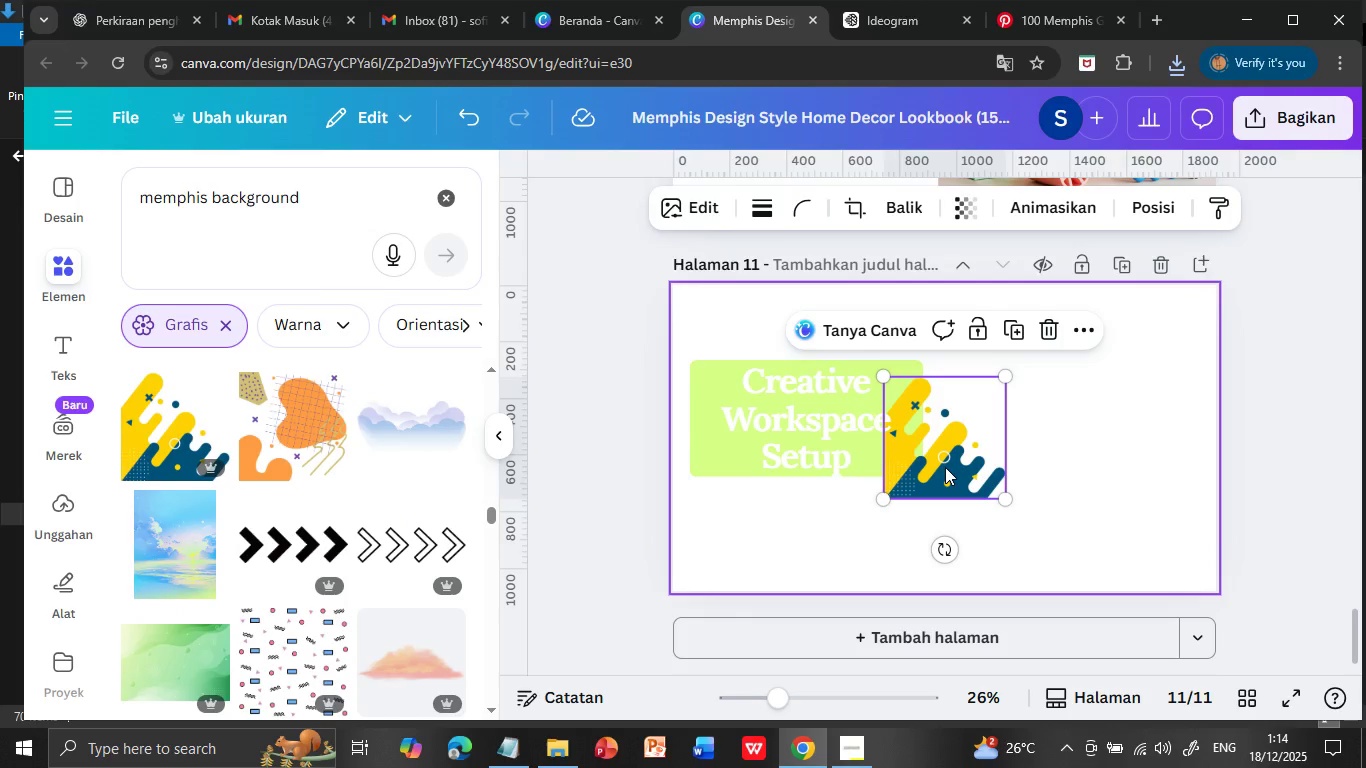 
left_click_drag(start_coordinate=[939, 459], to_coordinate=[729, 558])
 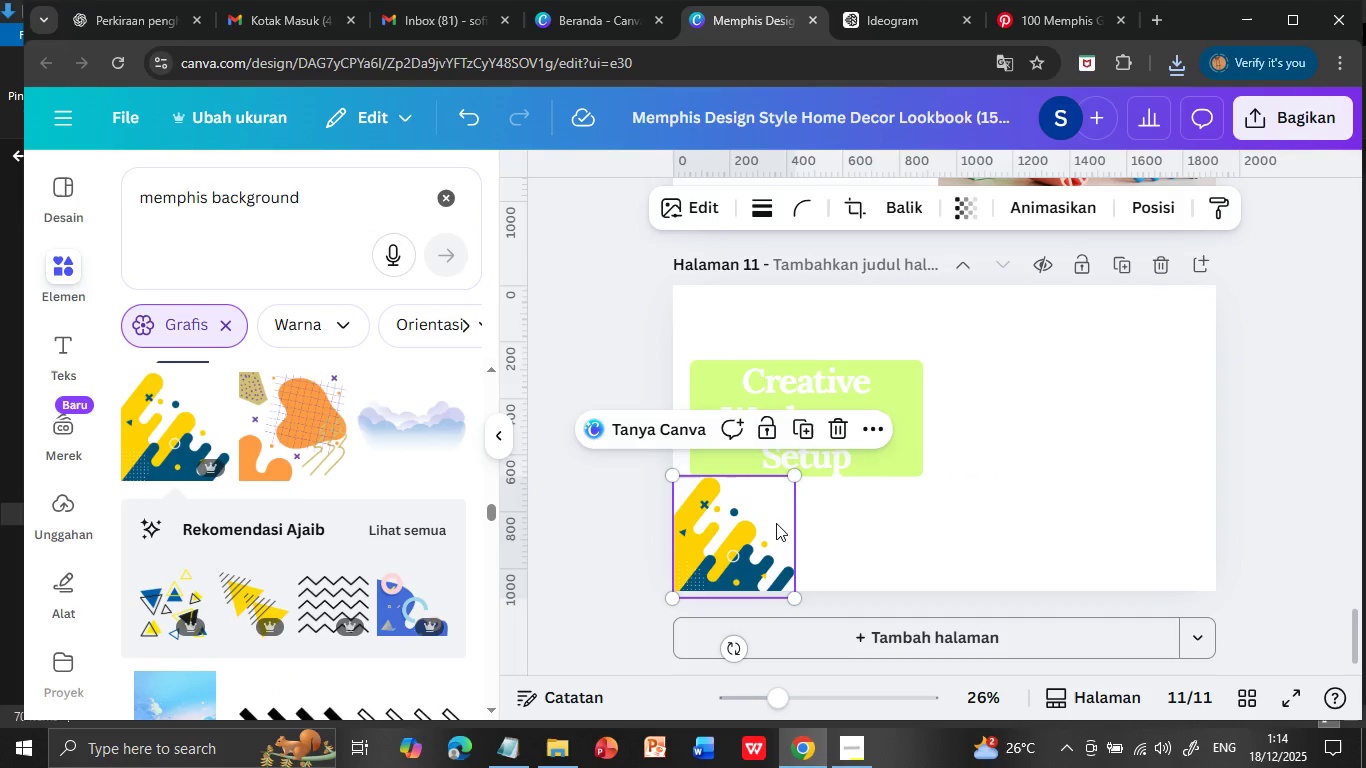 
left_click_drag(start_coordinate=[797, 476], to_coordinate=[947, 337])
 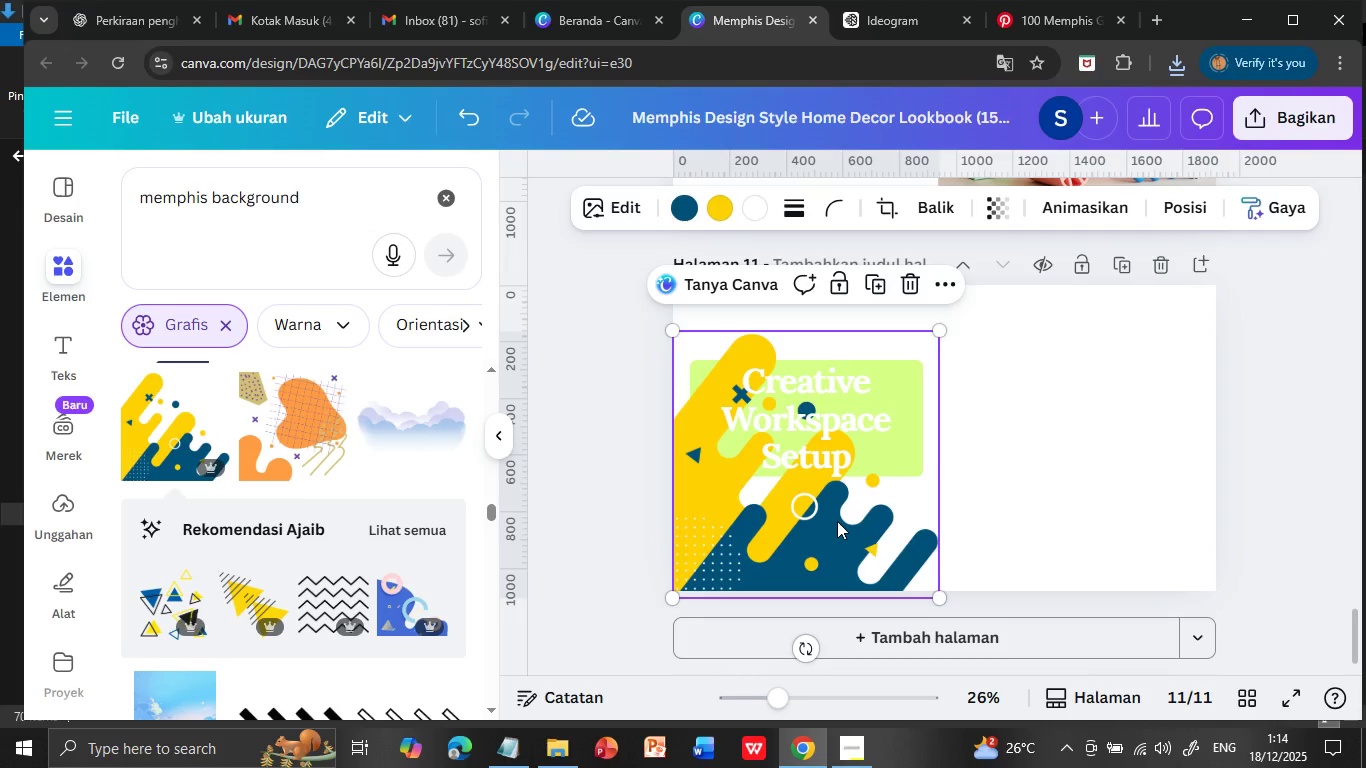 
left_click([1001, 200])
 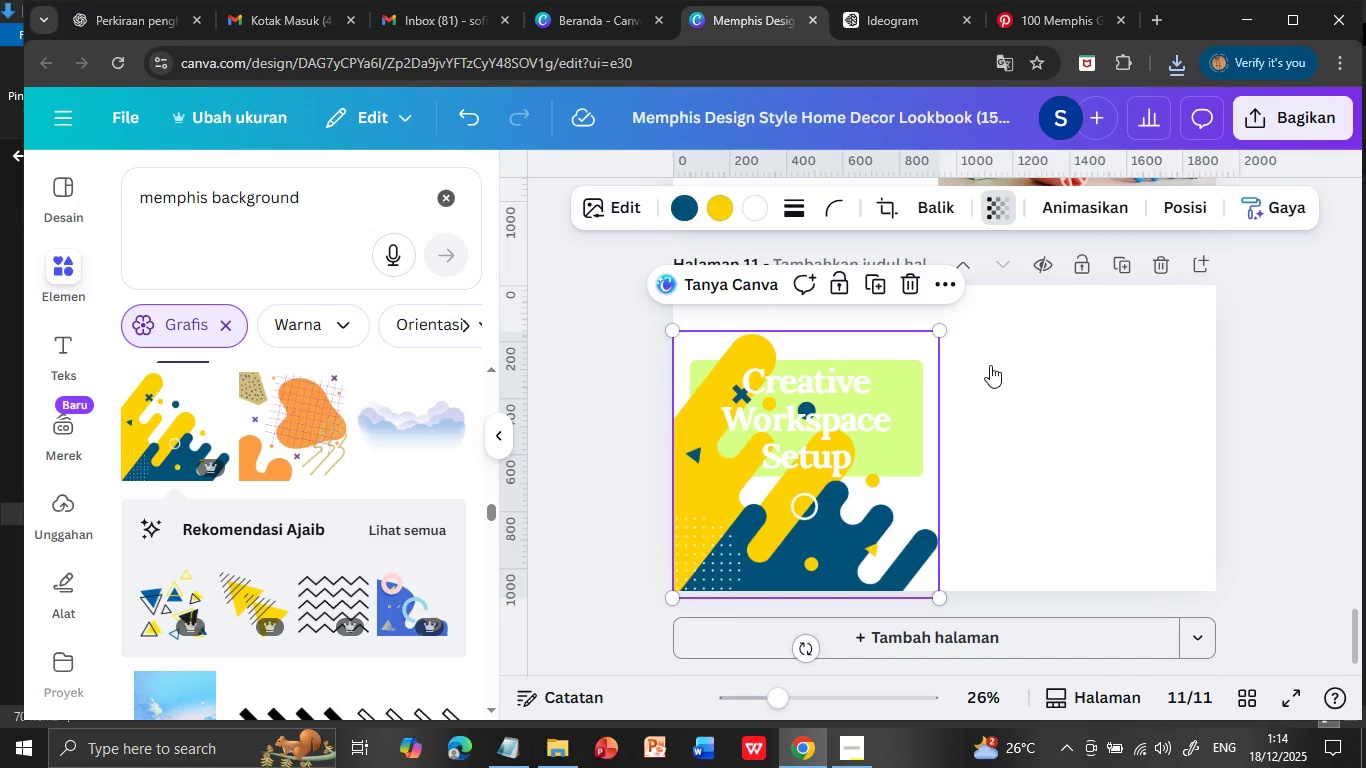 
left_click_drag(start_coordinate=[1041, 292], to_coordinate=[959, 286])
 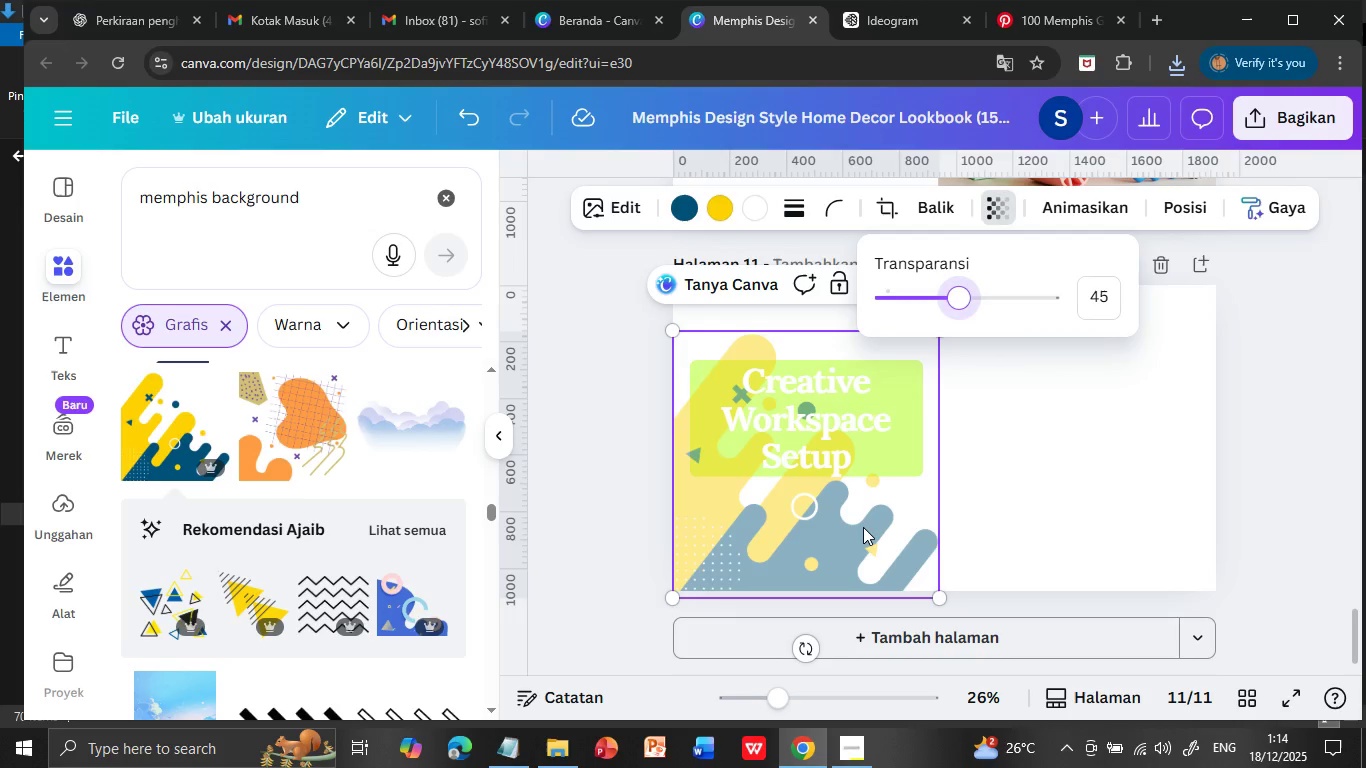 
right_click([863, 527])
 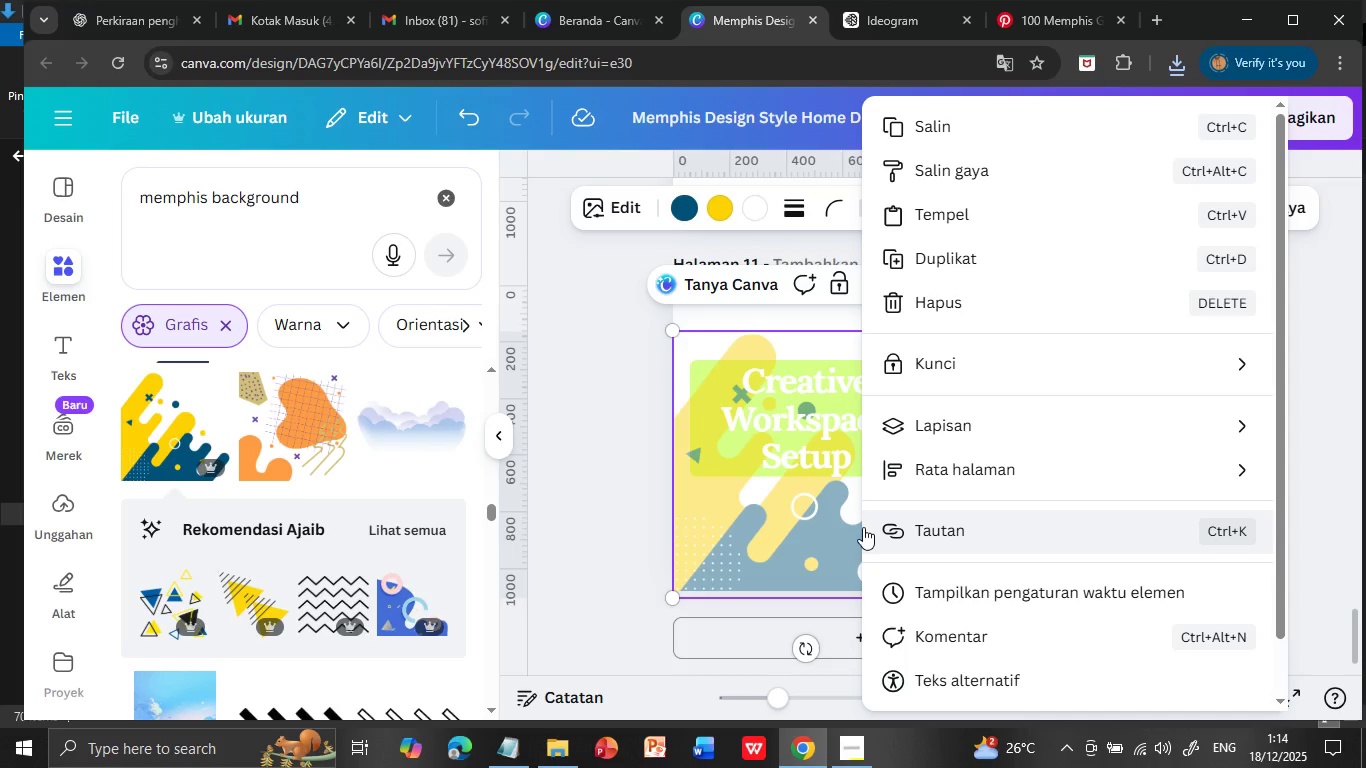 
left_click([983, 428])
 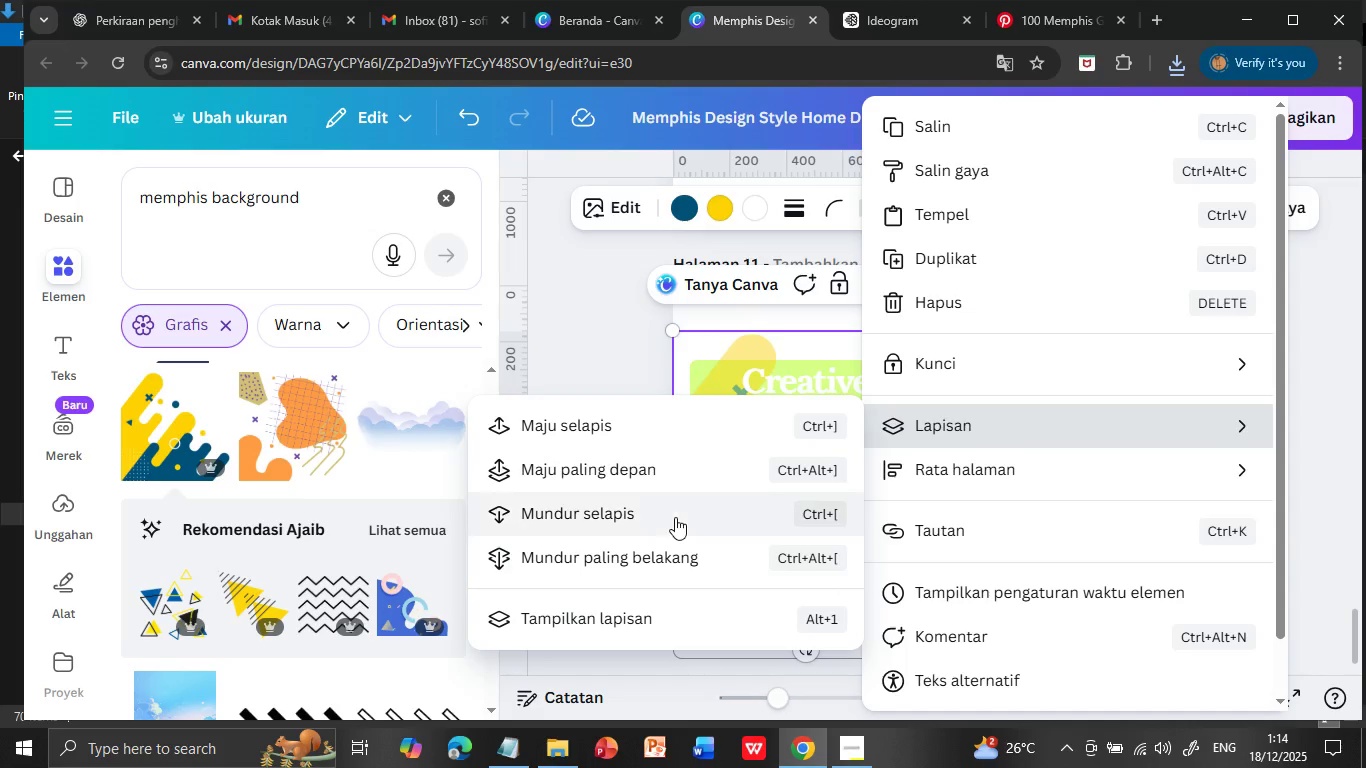 
left_click([662, 550])
 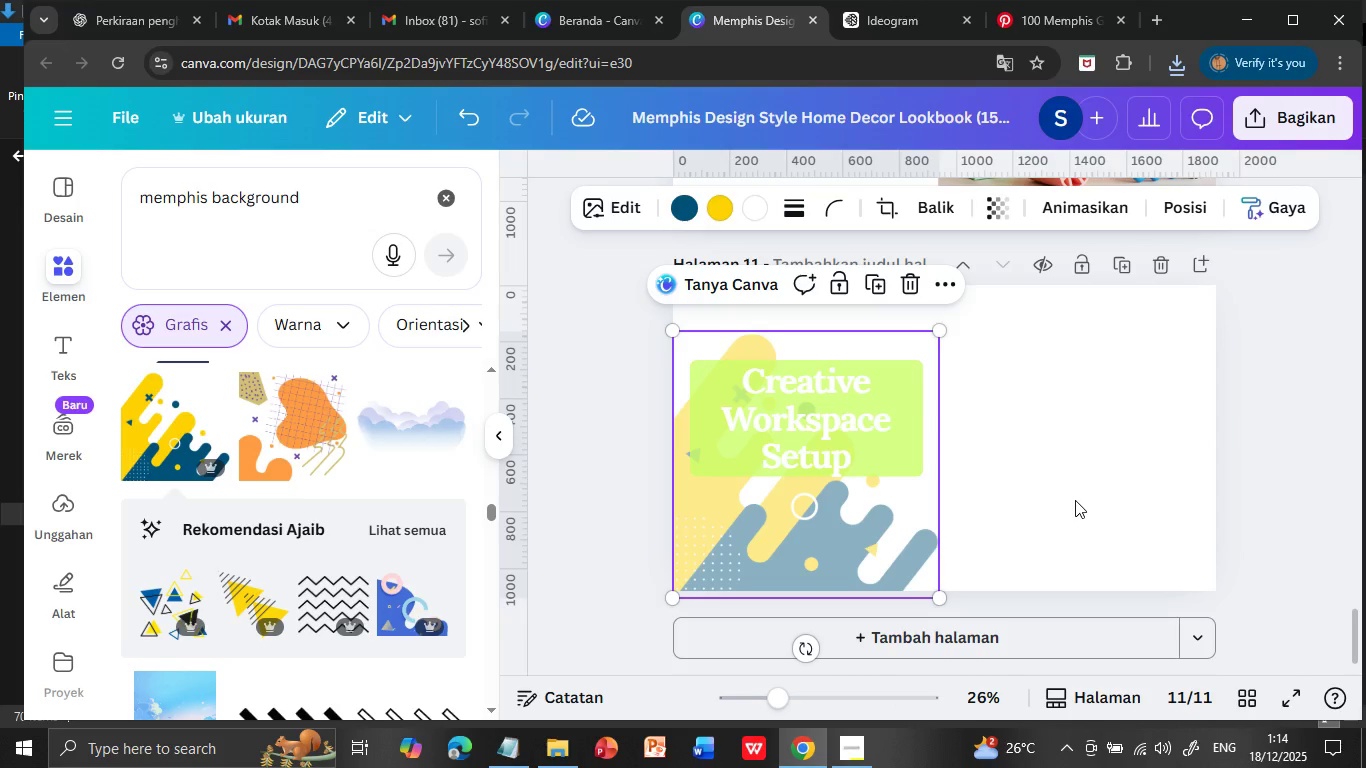 
left_click([1075, 500])
 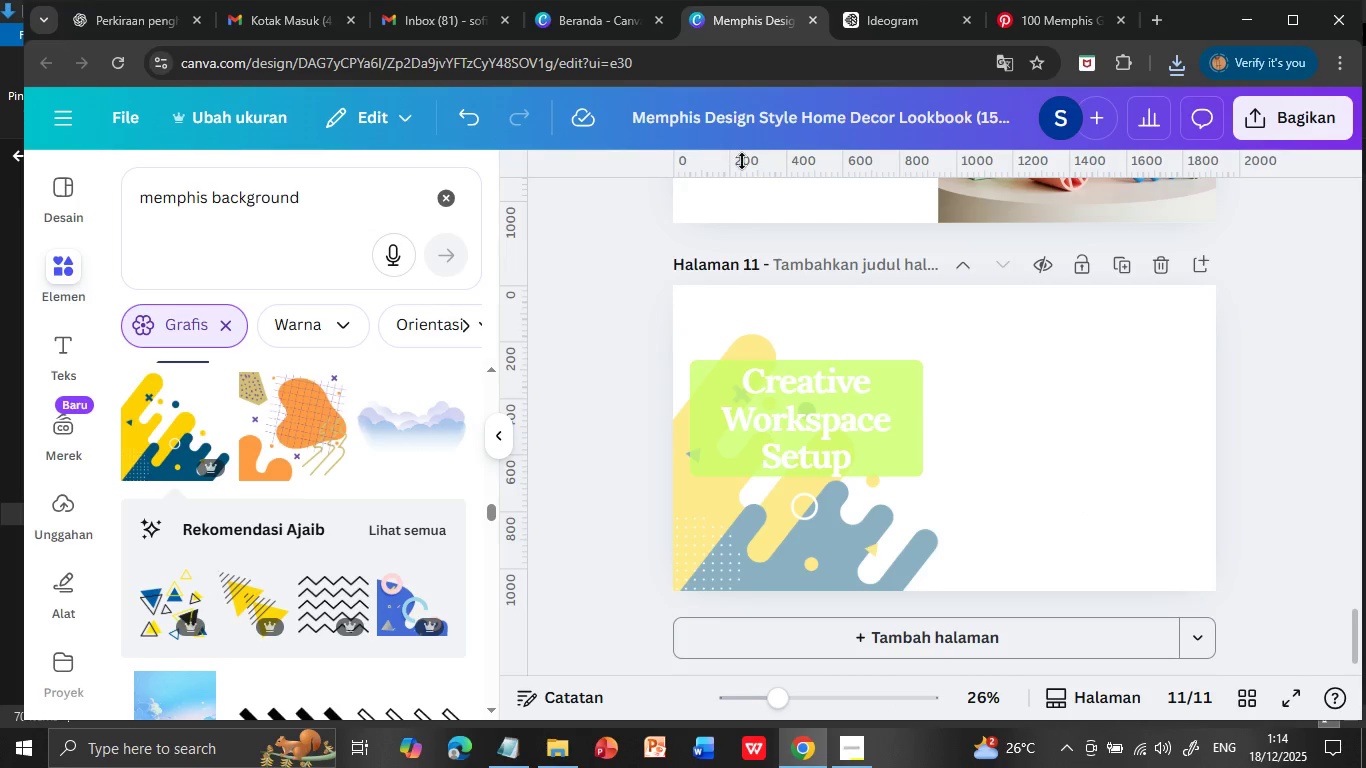 
wait(7.86)
 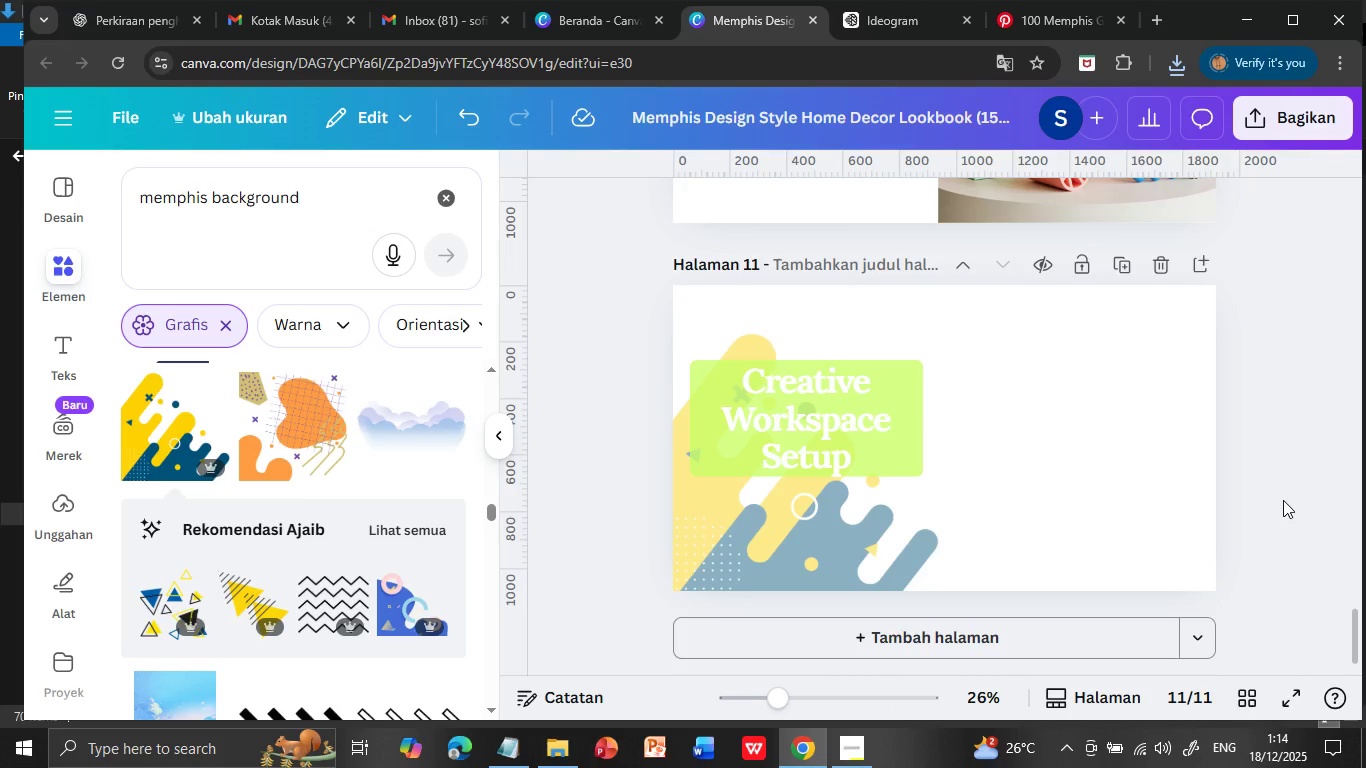 
left_click([63, 517])
 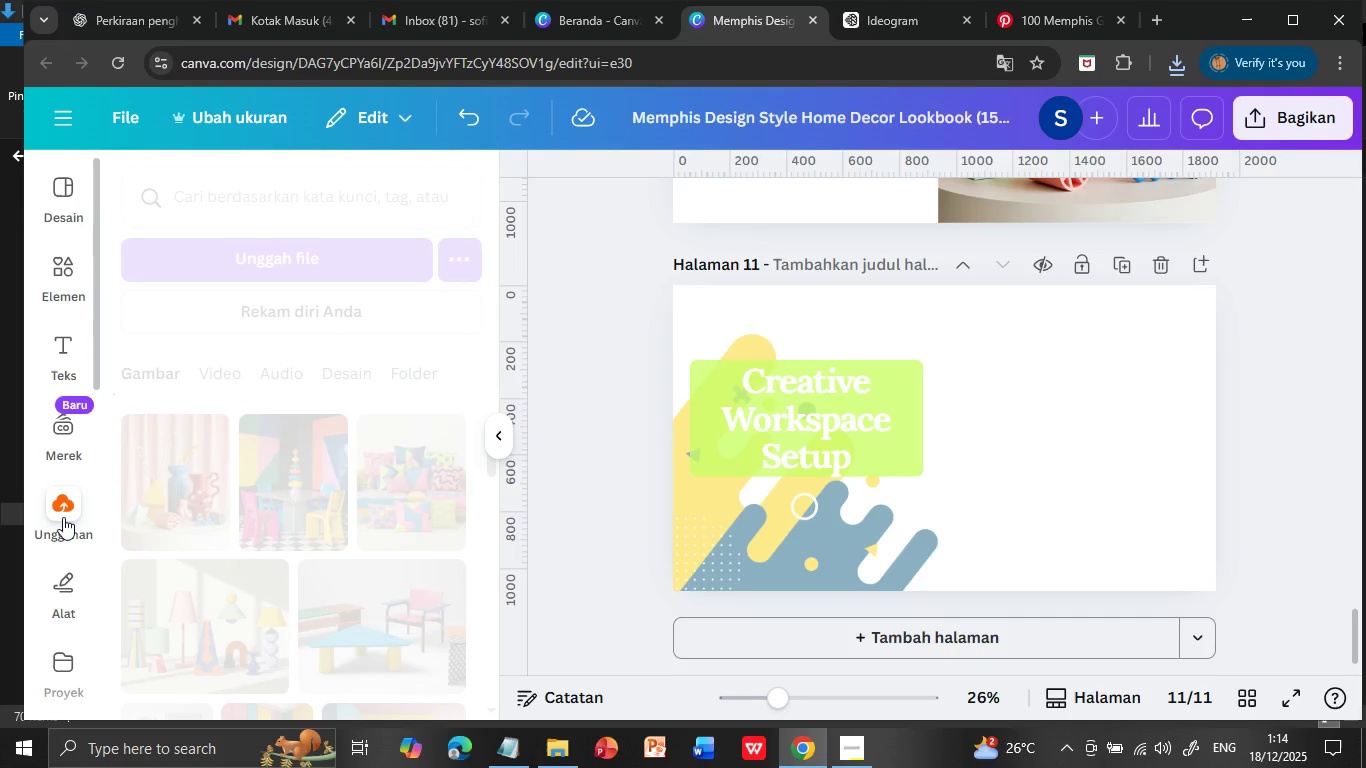 
left_click([304, 263])
 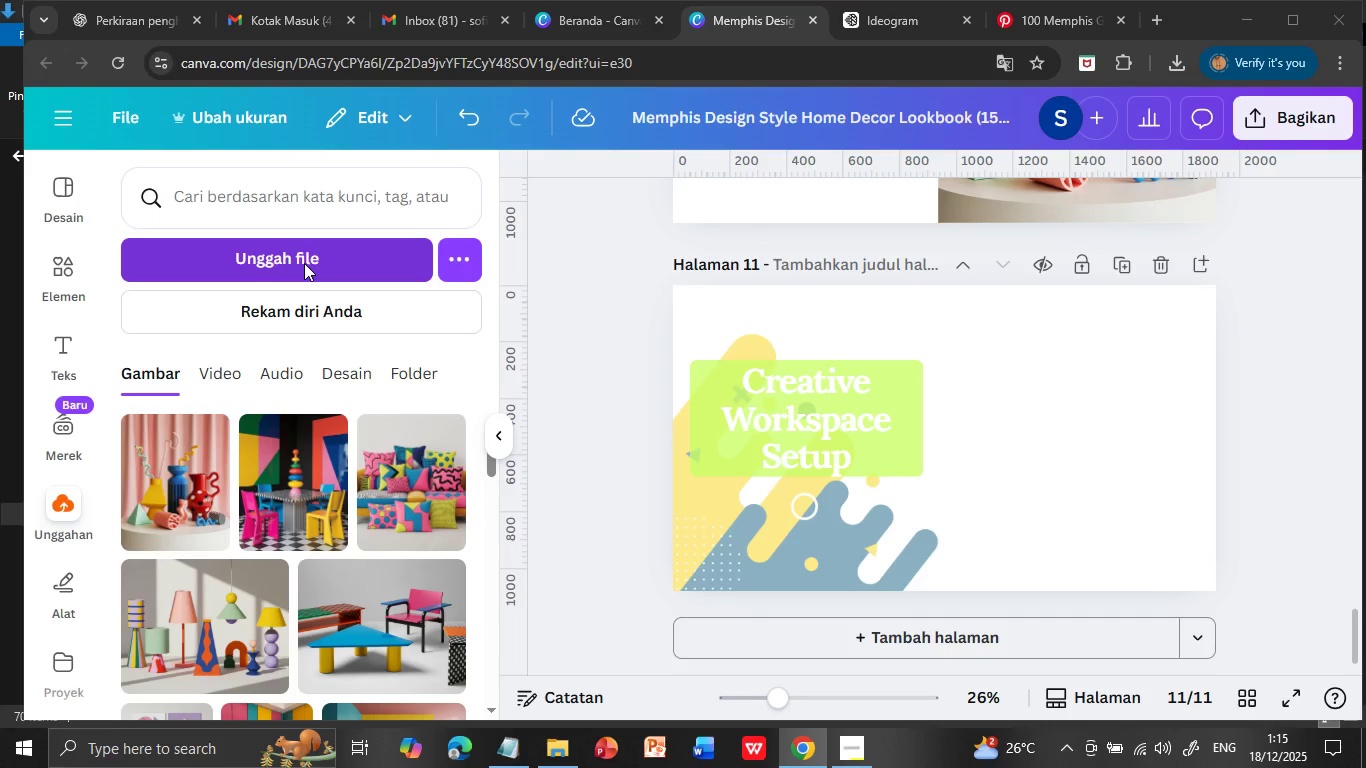 
wait(11.39)
 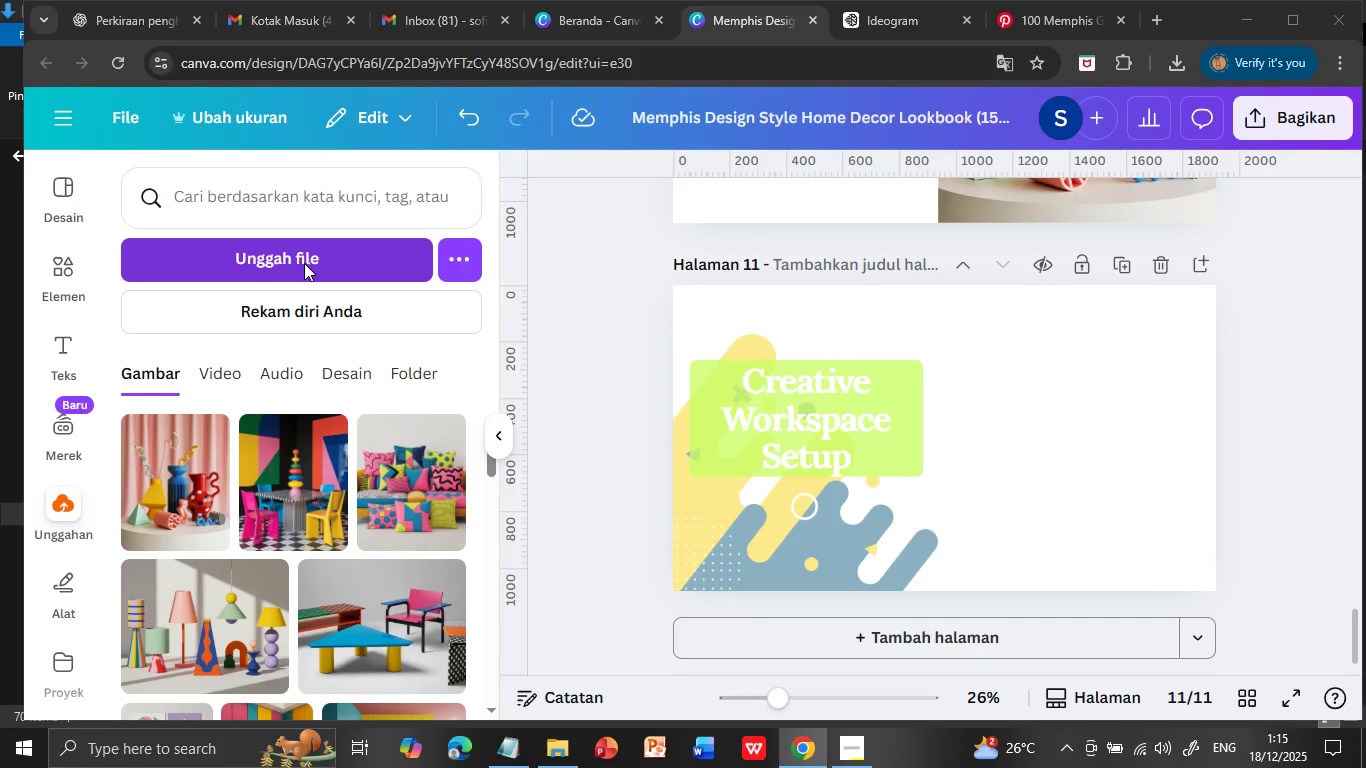 
left_click([415, 165])
 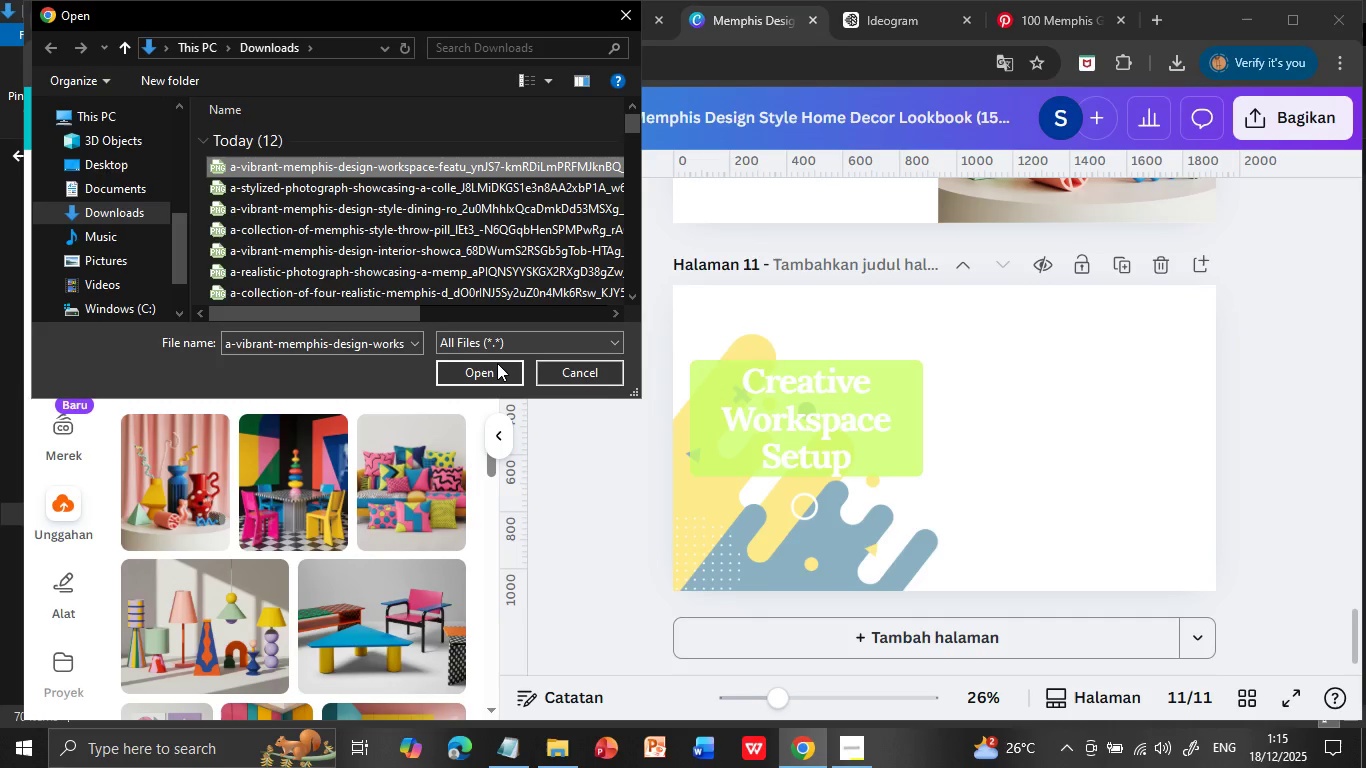 
left_click([489, 375])
 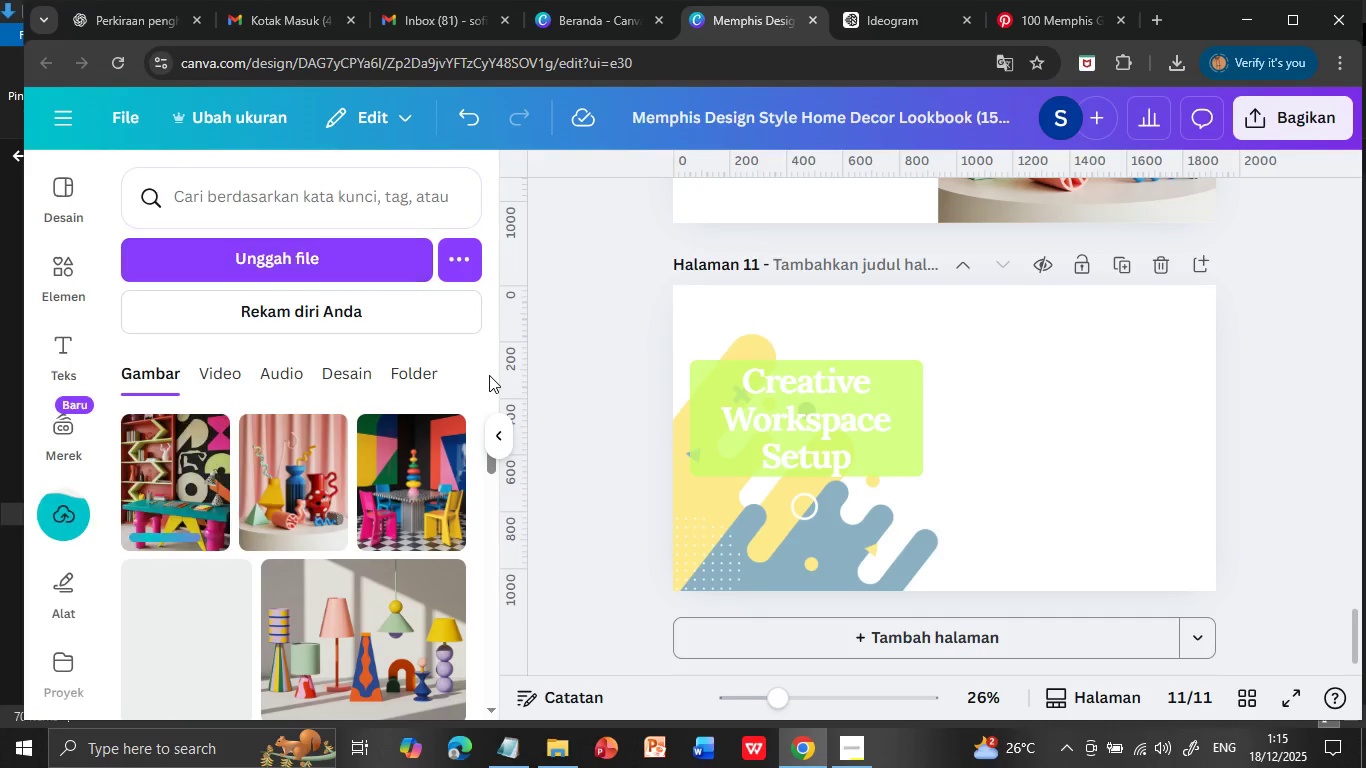 
wait(6.84)
 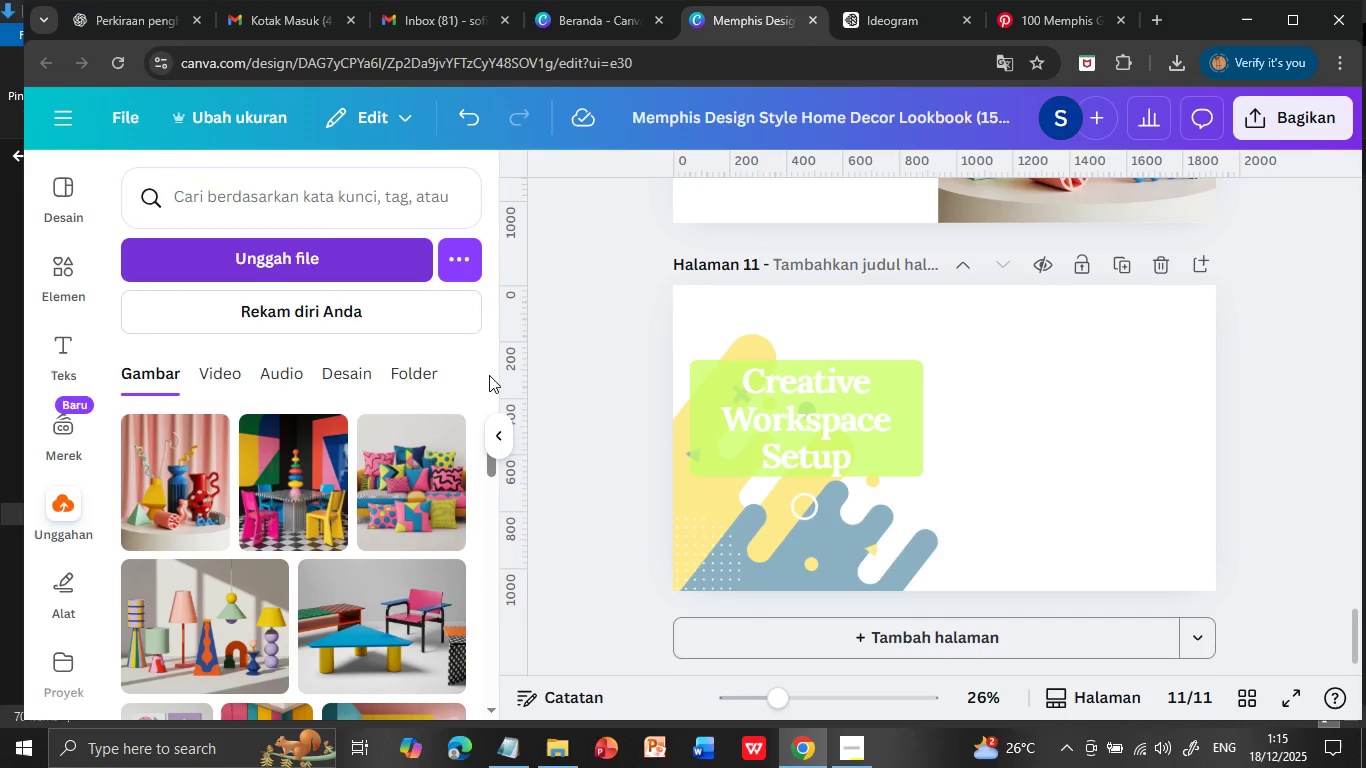 
left_click([191, 452])
 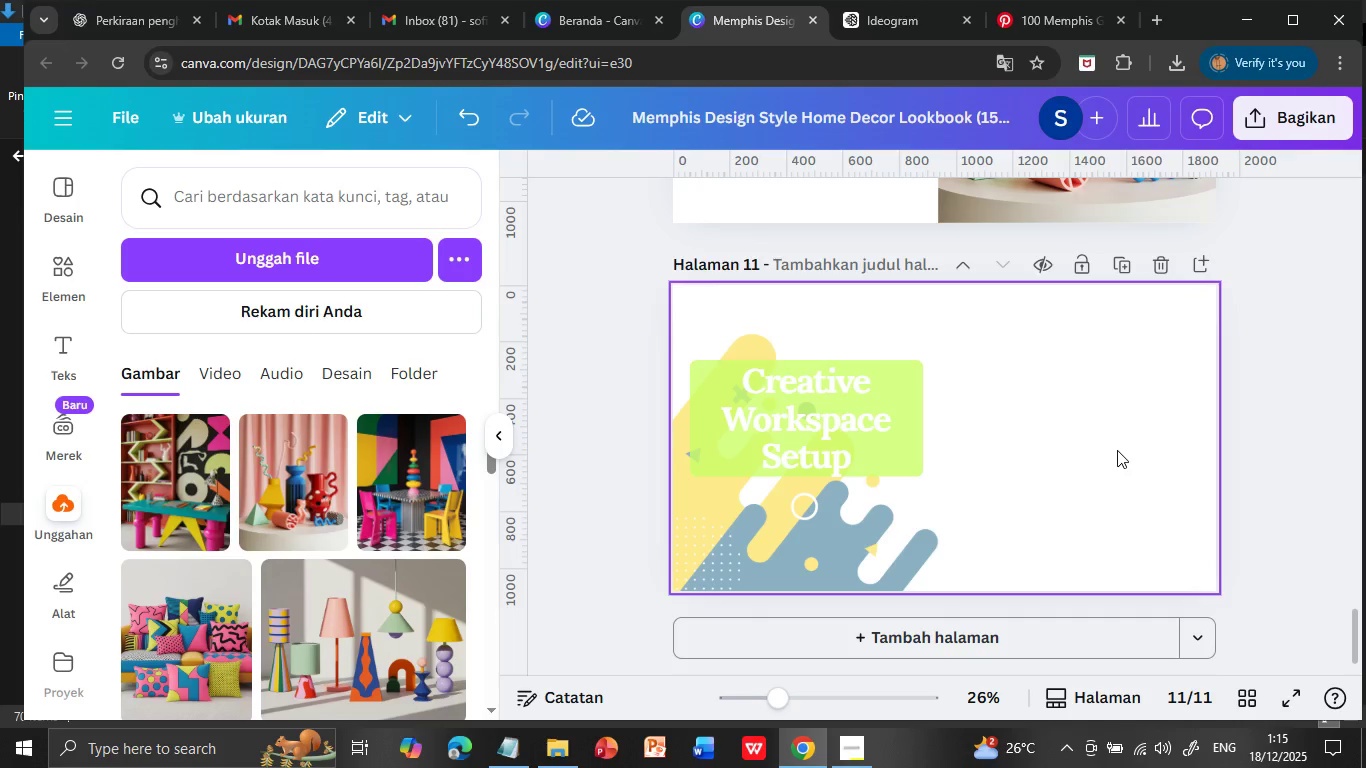 
wait(6.25)
 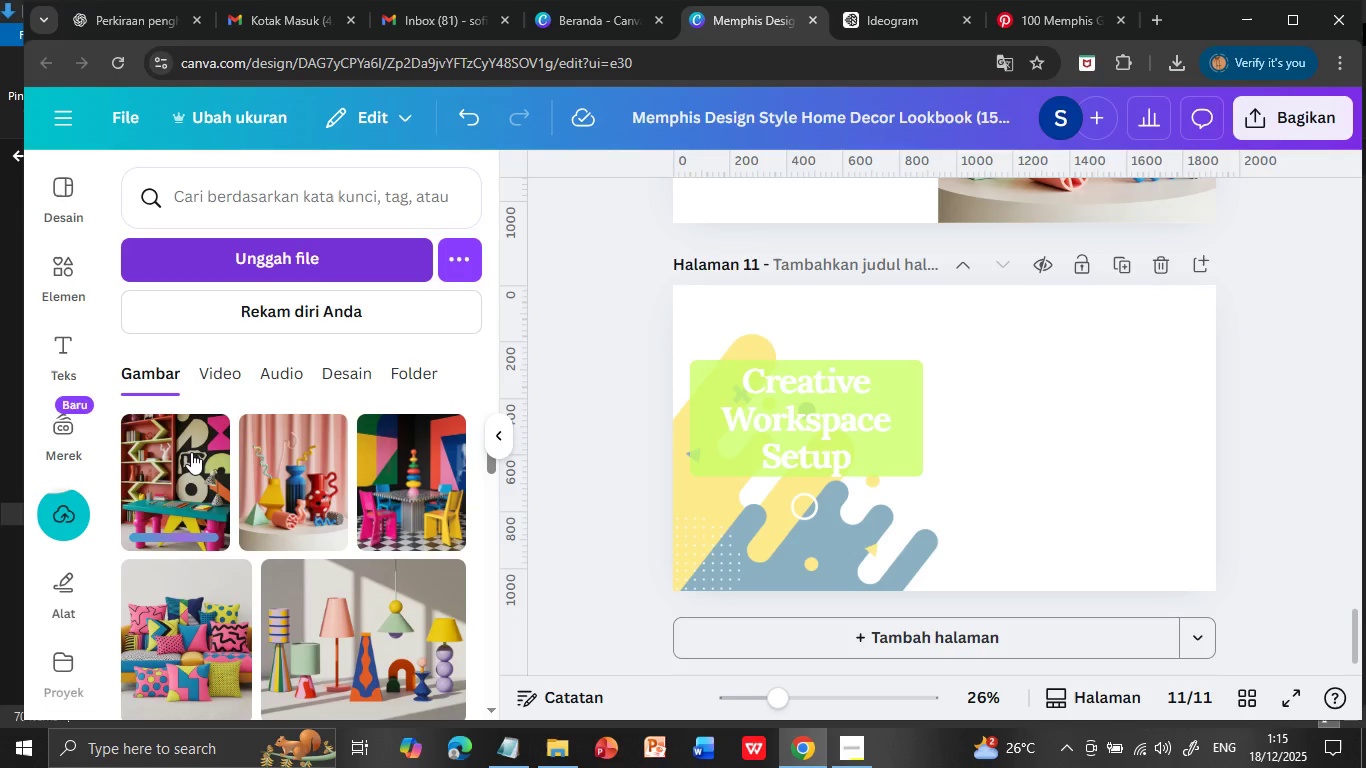 
left_click([208, 468])
 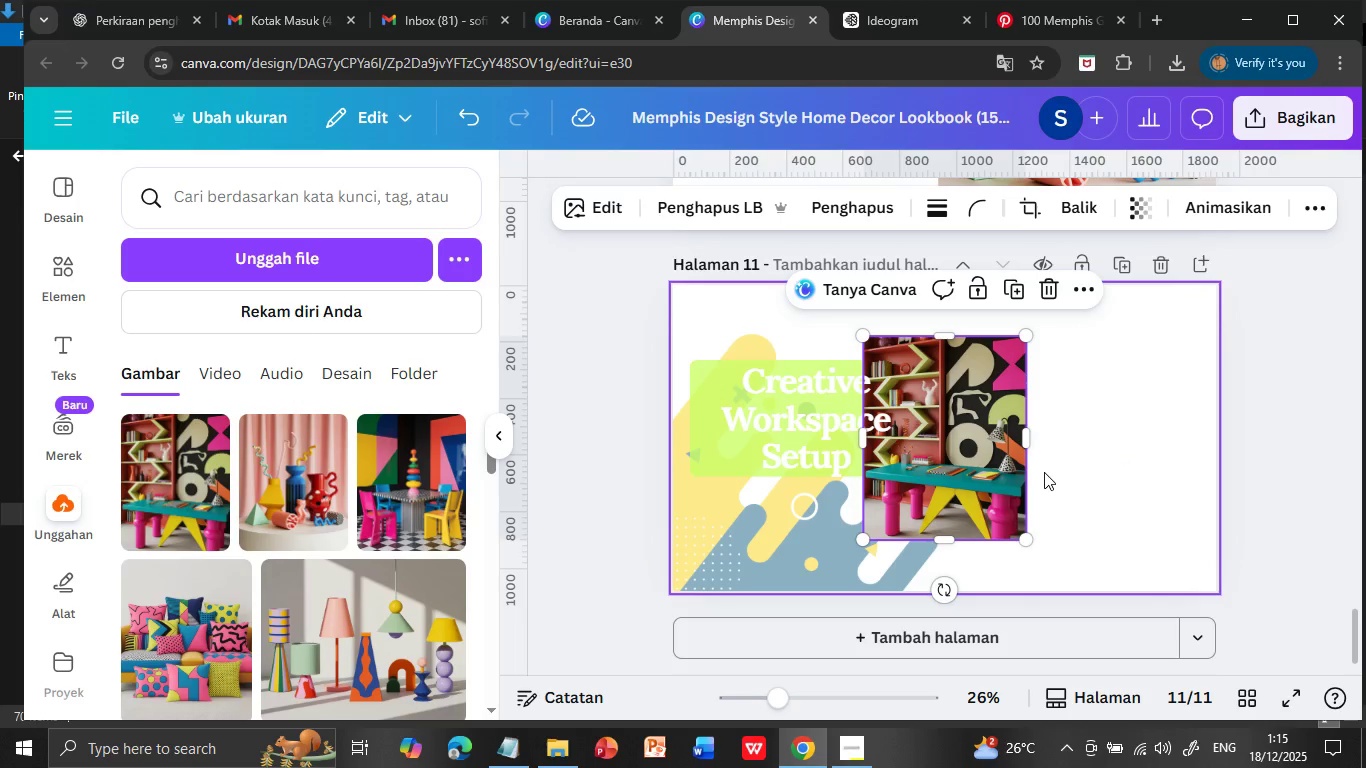 
left_click_drag(start_coordinate=[977, 433], to_coordinate=[1106, 434])
 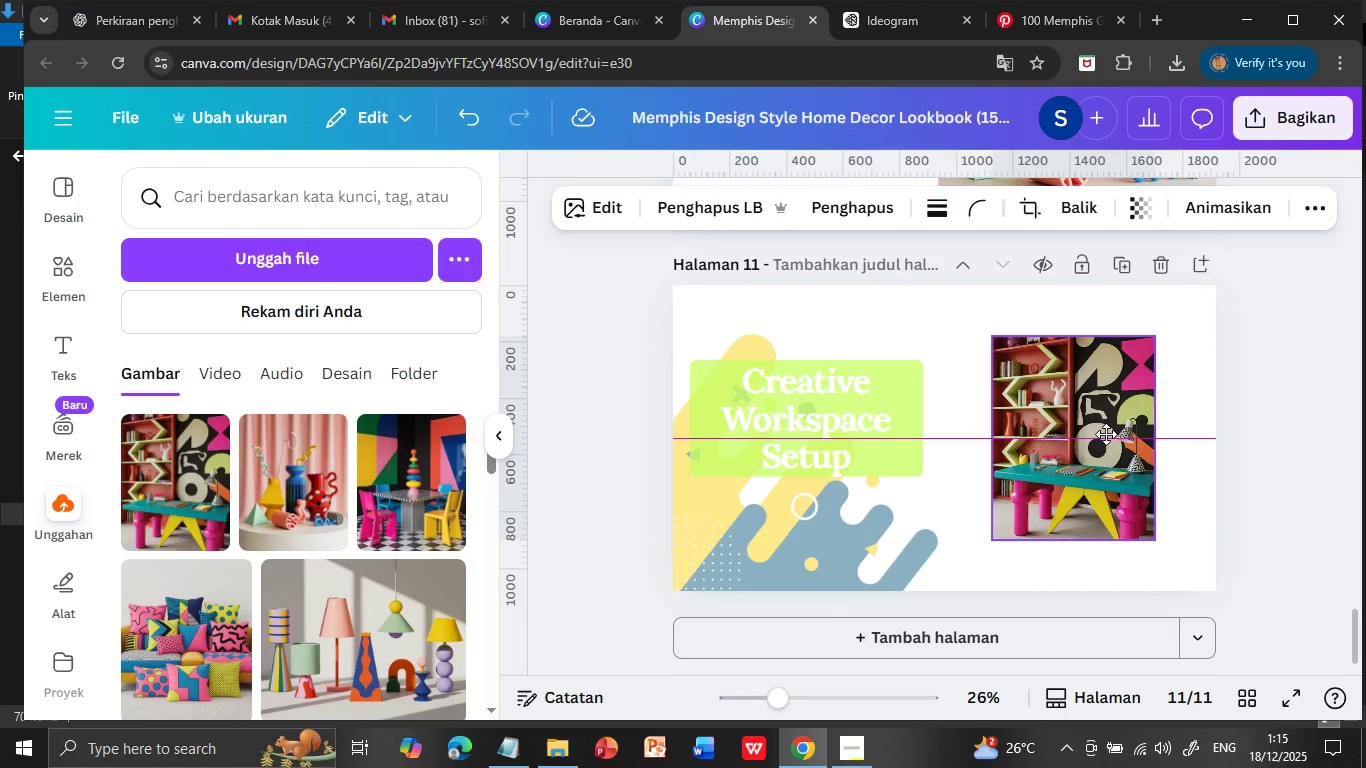 
left_click_drag(start_coordinate=[1073, 336], to_coordinate=[1077, 288])
 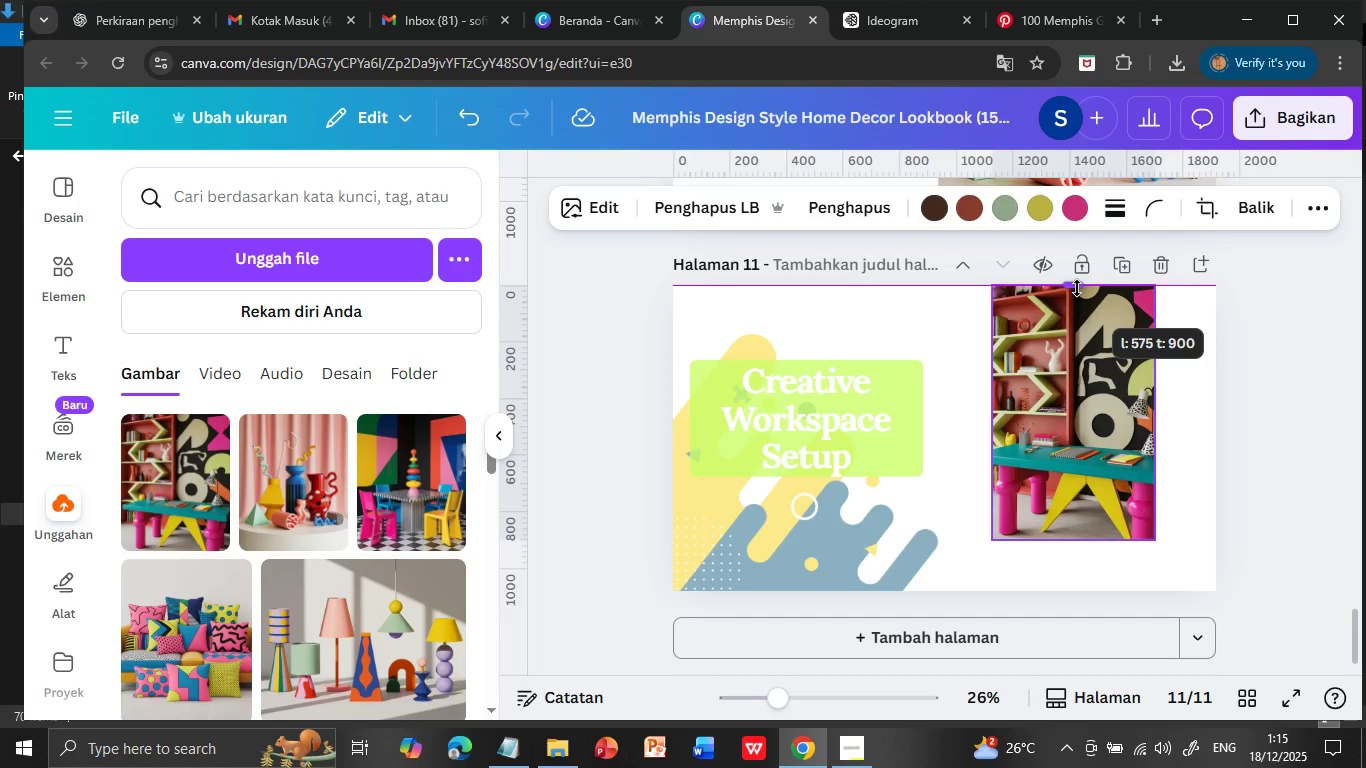 
left_click_drag(start_coordinate=[1072, 543], to_coordinate=[1070, 597])
 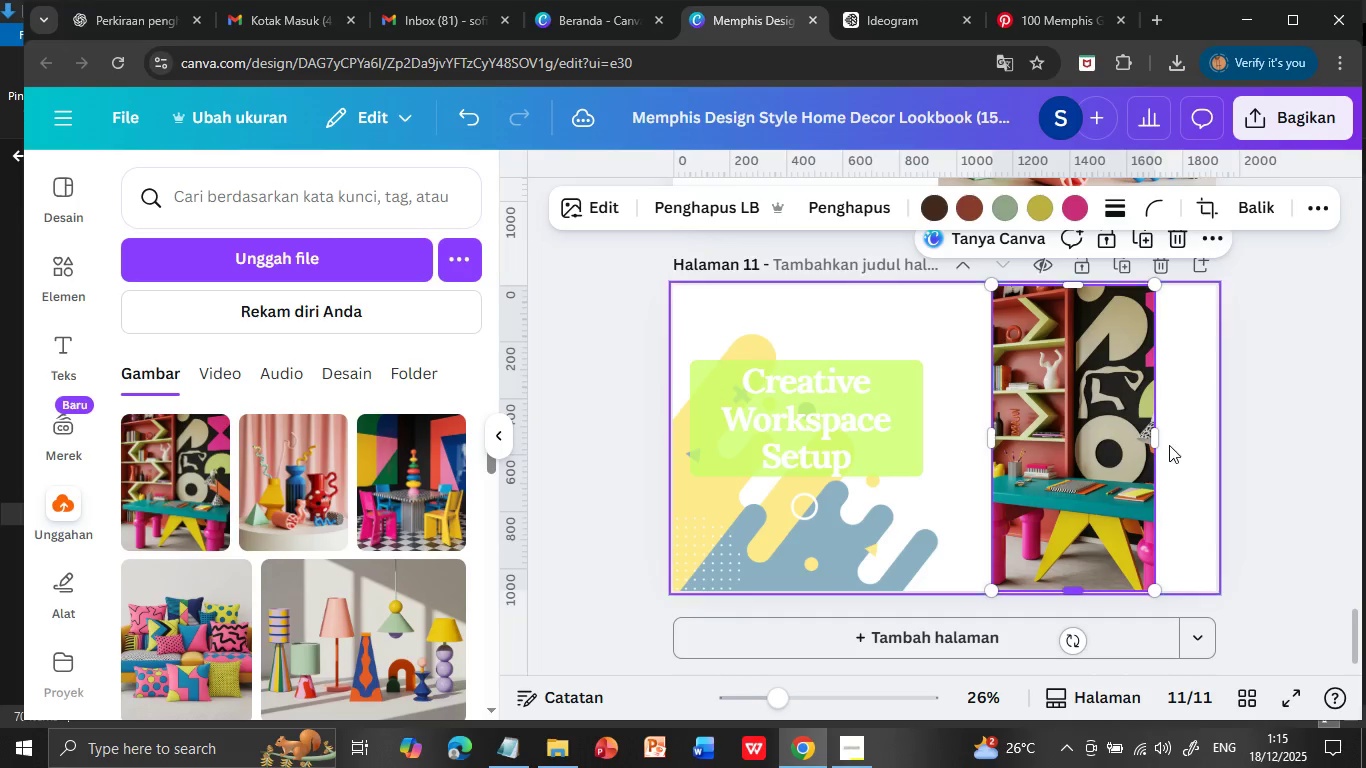 
left_click_drag(start_coordinate=[1160, 437], to_coordinate=[1219, 430])
 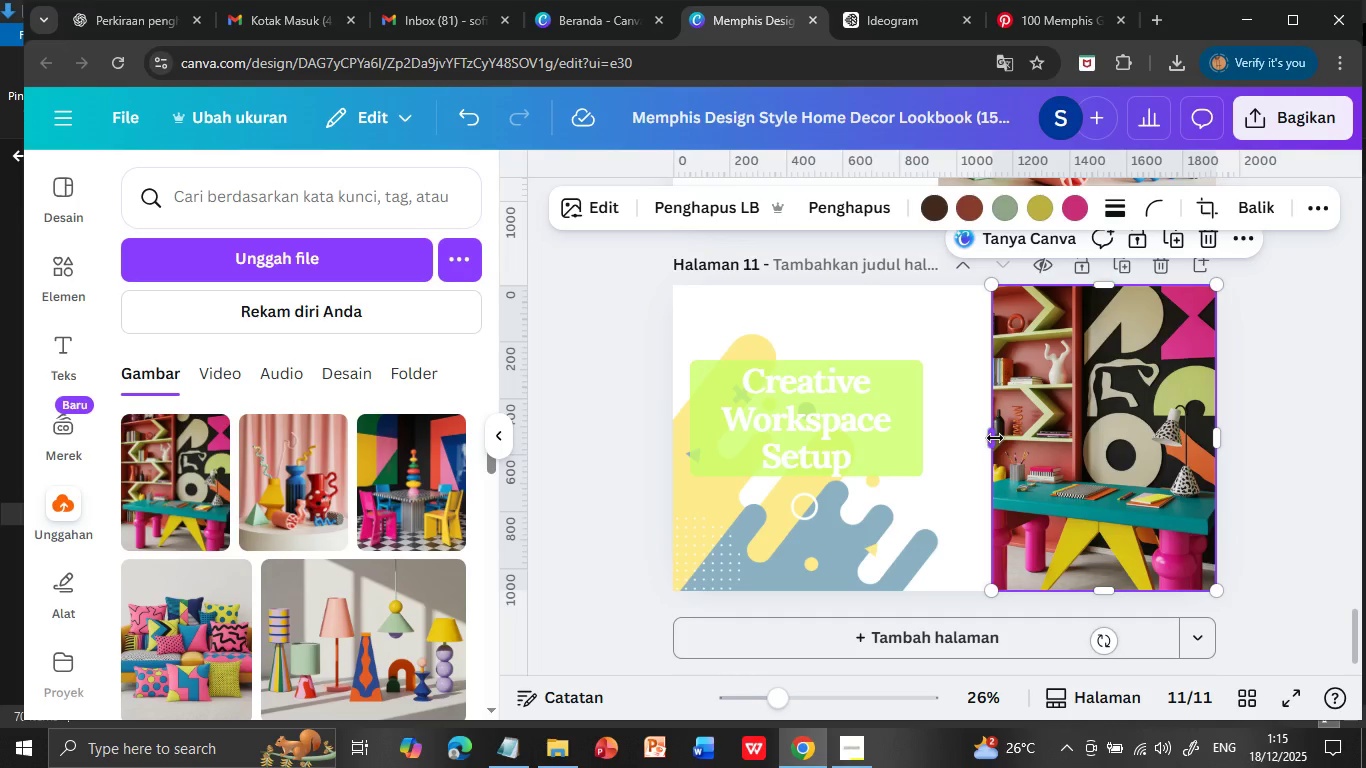 
left_click_drag(start_coordinate=[995, 540], to_coordinate=[942, 537])
 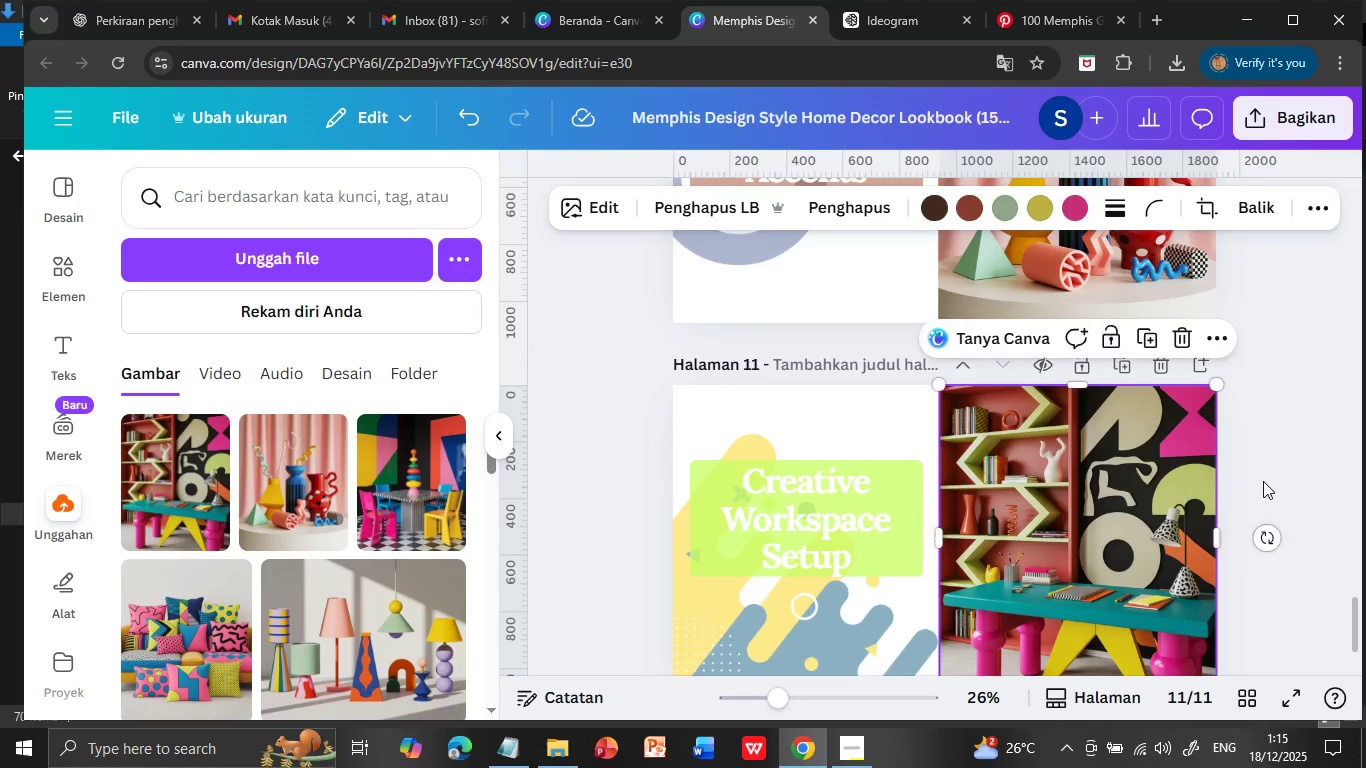 
scroll: coordinate [995, 438], scroll_direction: up, amount: 1.0
 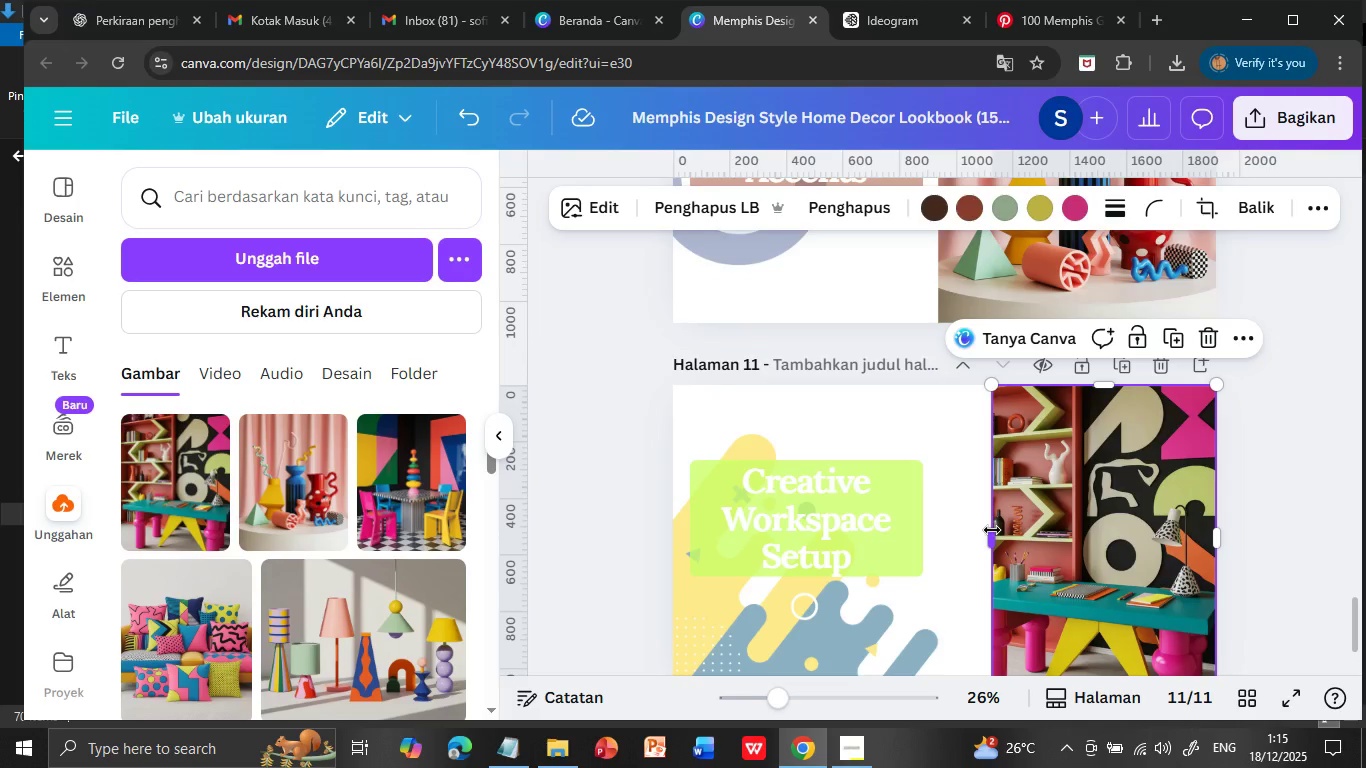 
left_click([1265, 445])
 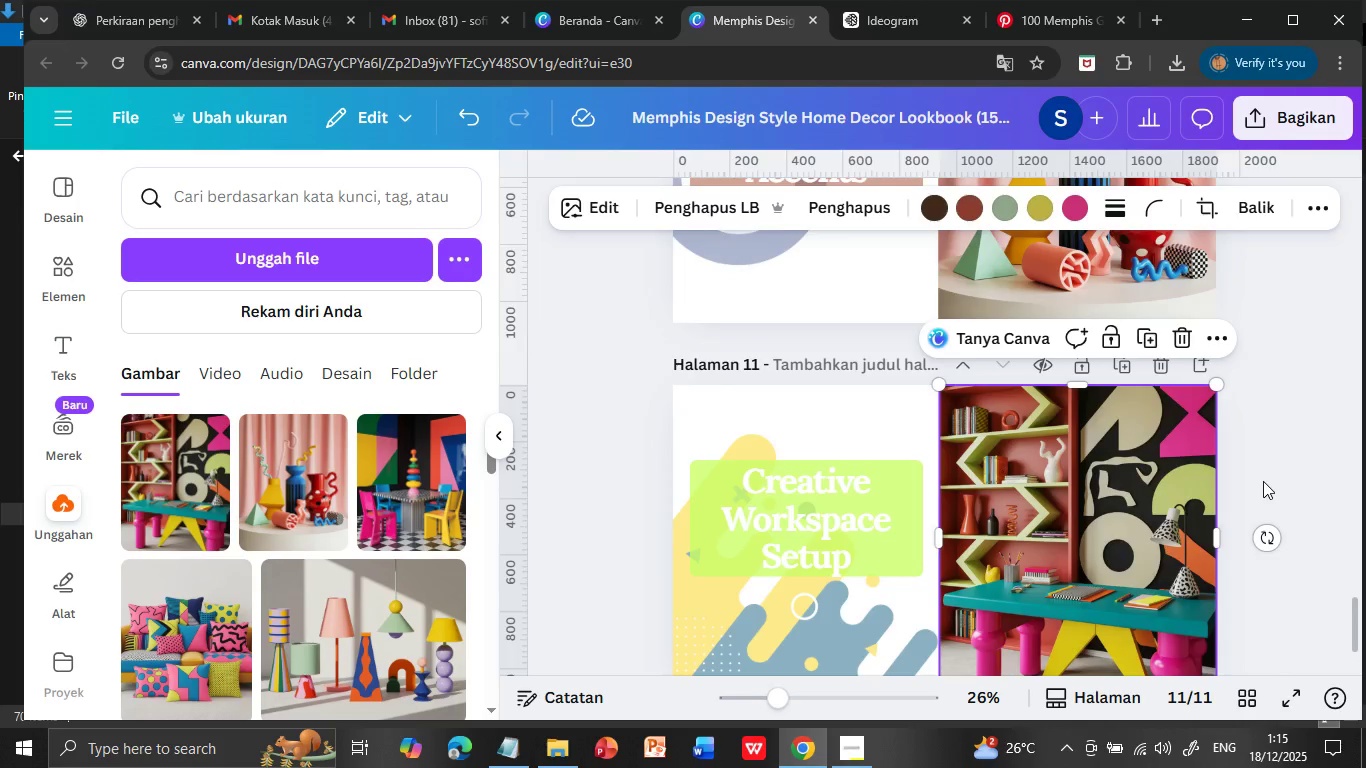 
scroll: coordinate [1289, 485], scroll_direction: down, amount: 1.0
 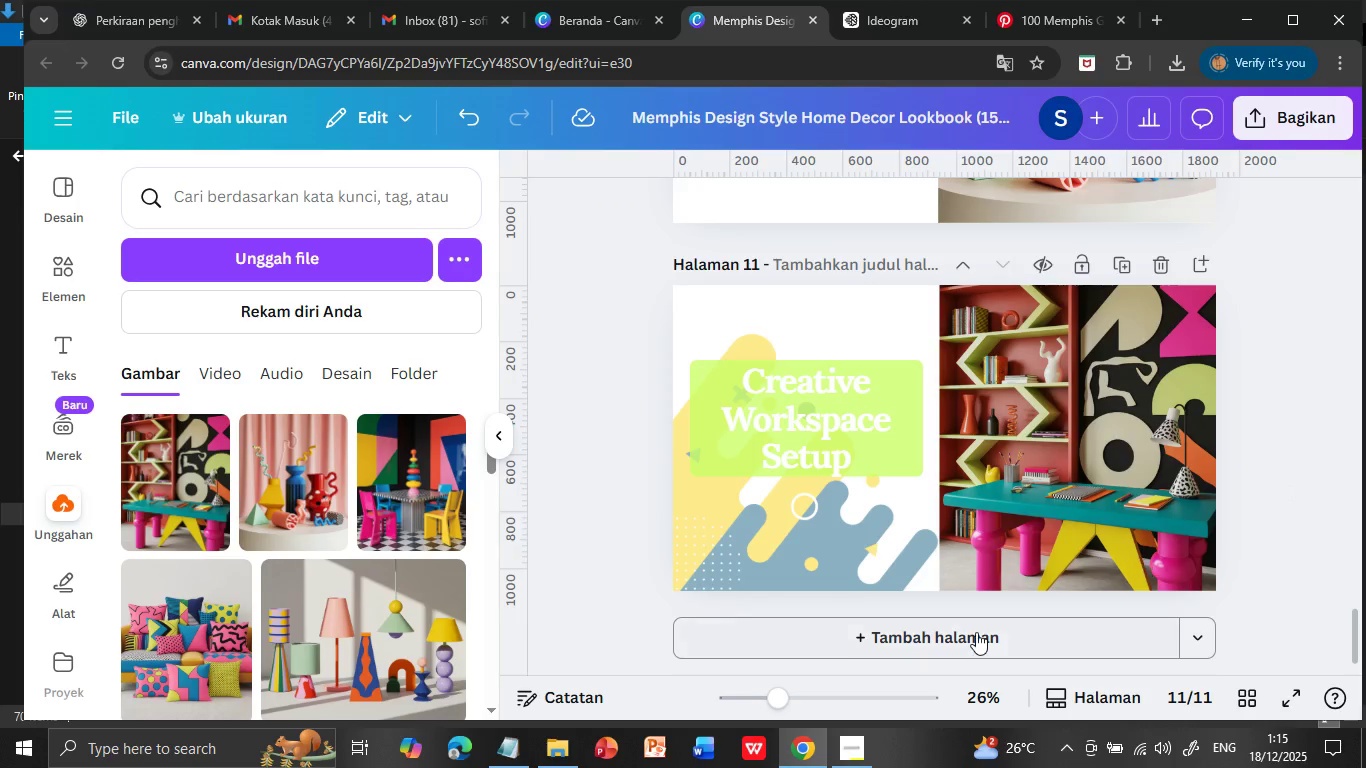 
left_click([966, 639])
 